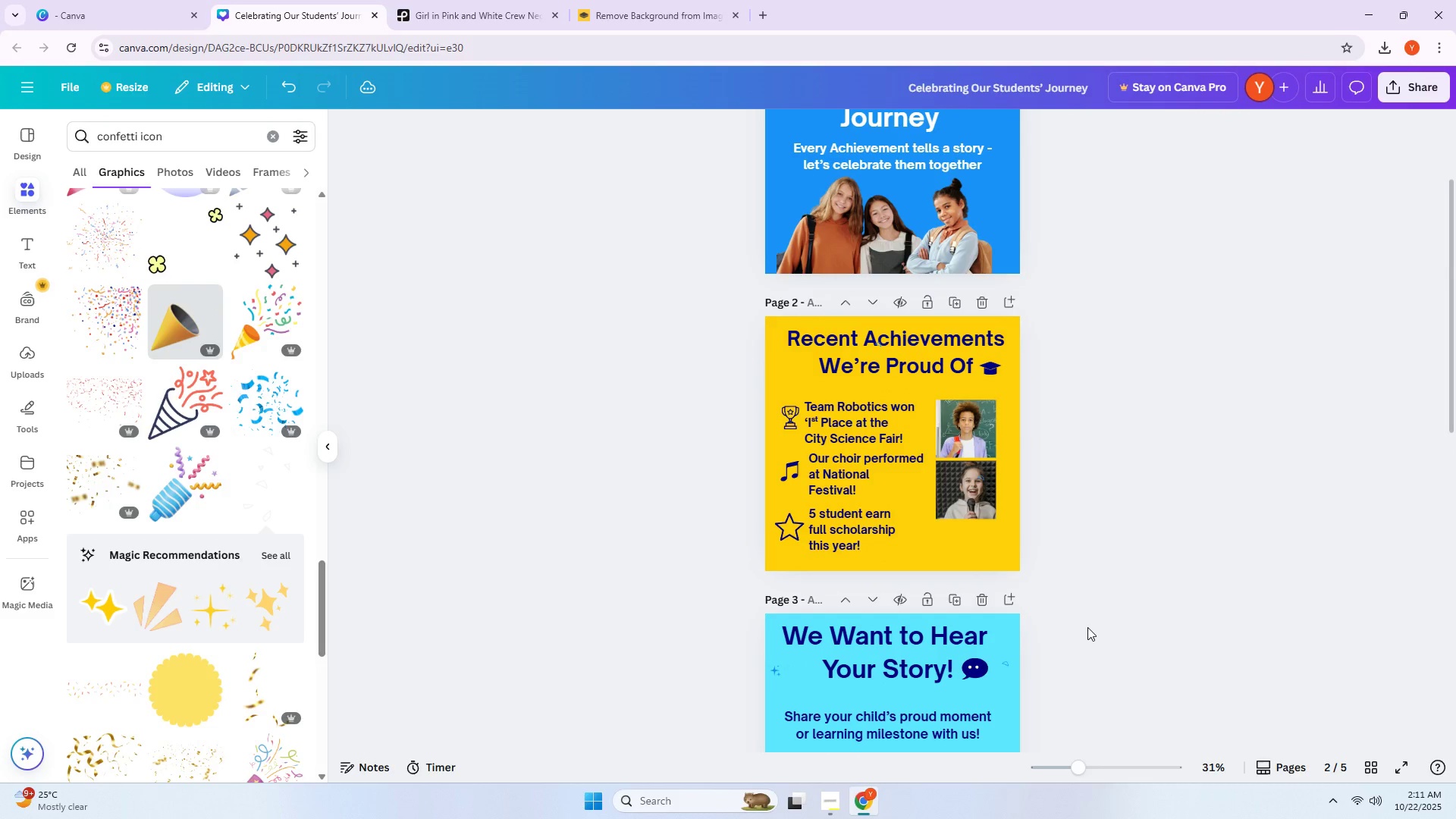 
left_click([1087, 627])
 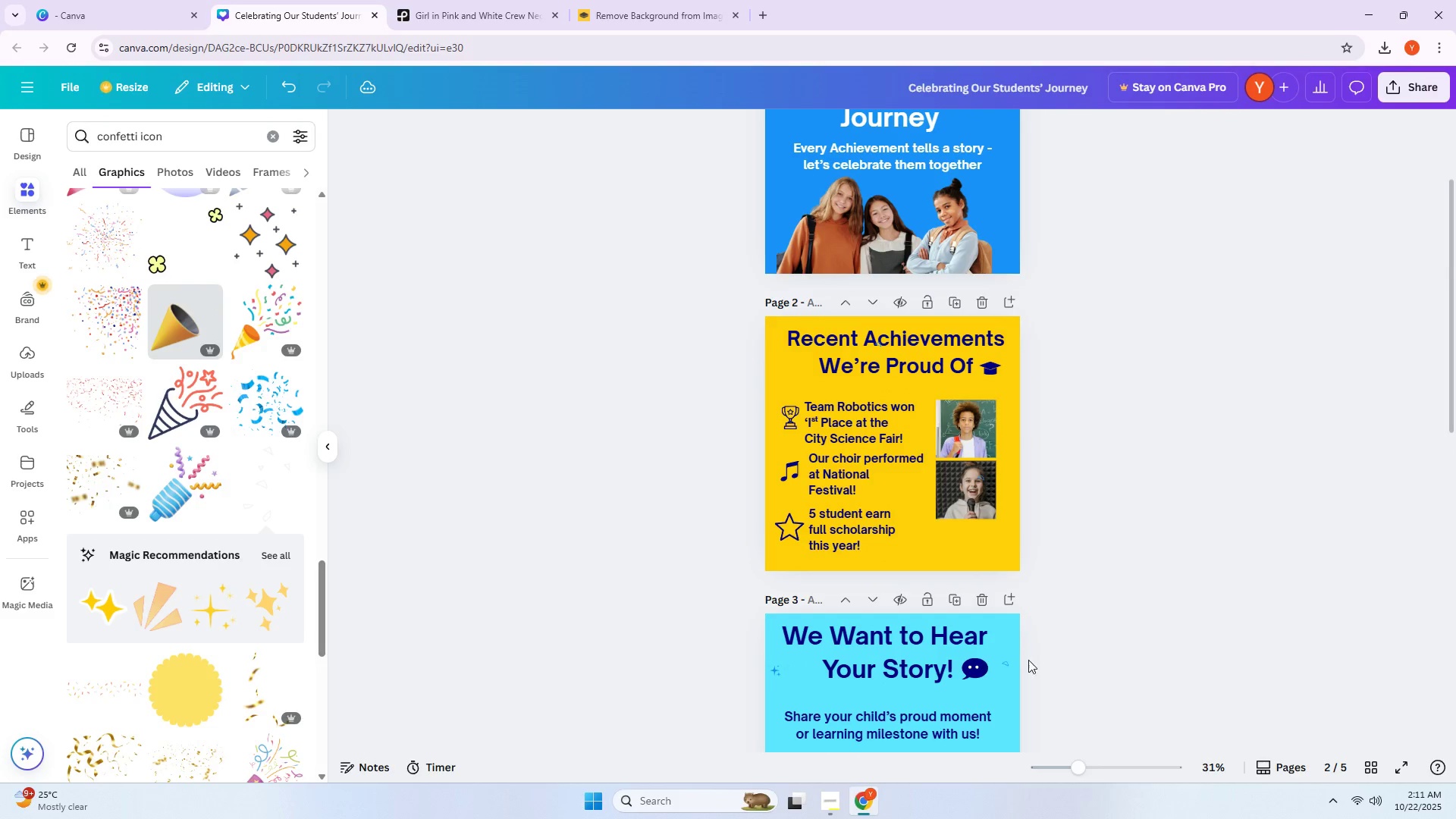 
hold_key(key=ControlLeft, duration=0.4)
 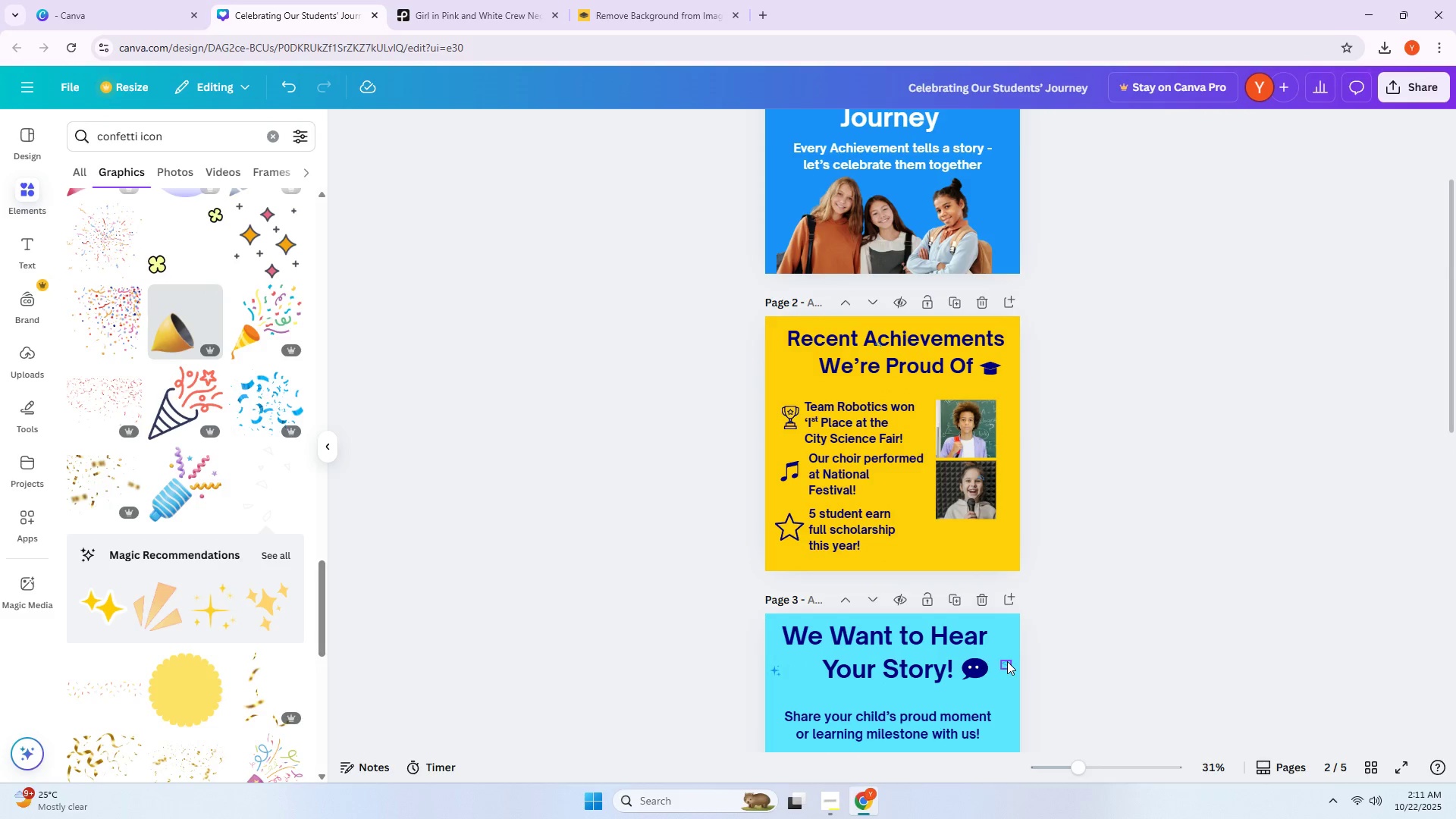 
left_click([1007, 661])
 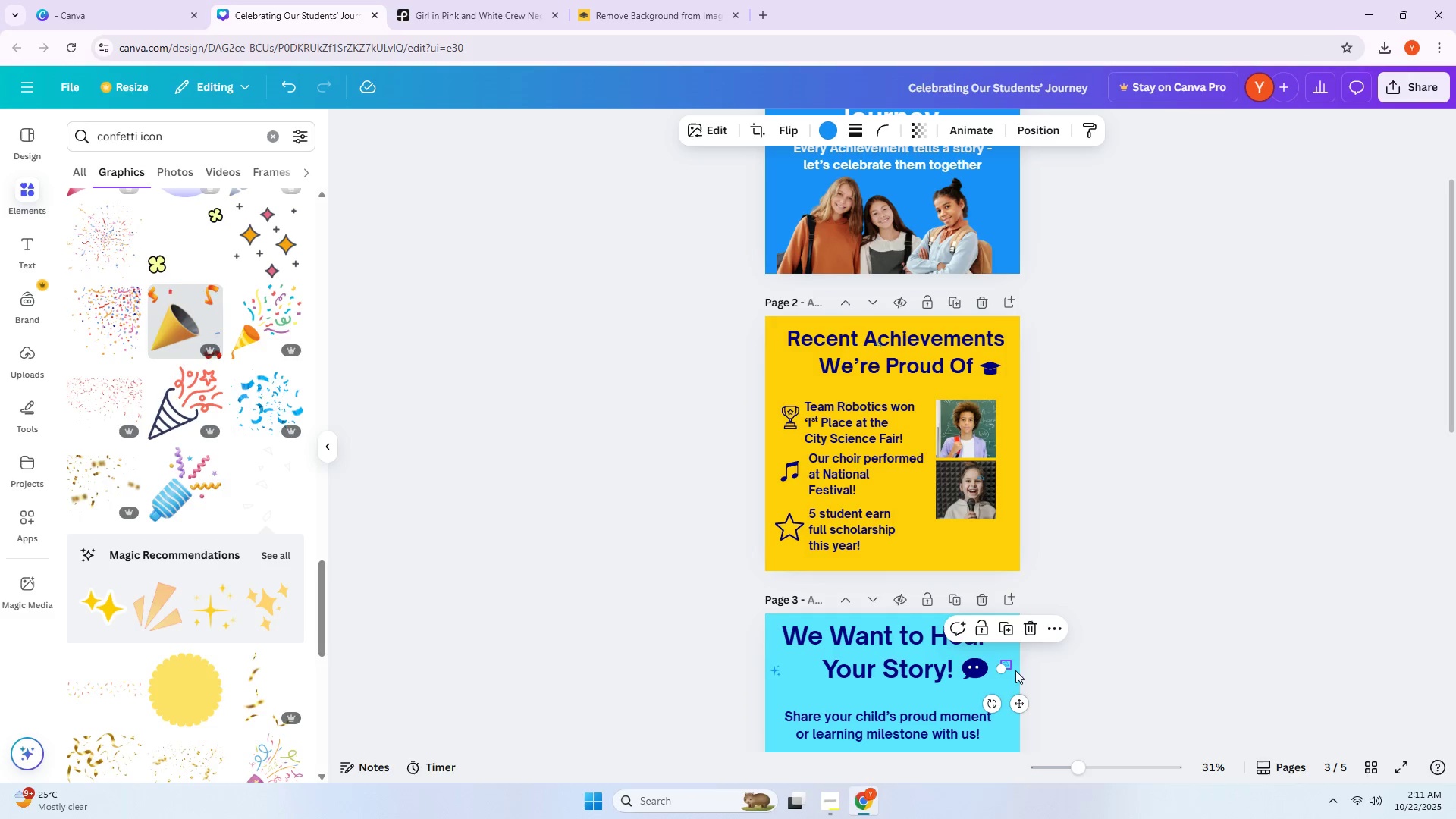 
hold_key(key=AltLeft, duration=1.52)
left_click_drag(start_coordinate=[1019, 702], to_coordinate=[799, 240])
 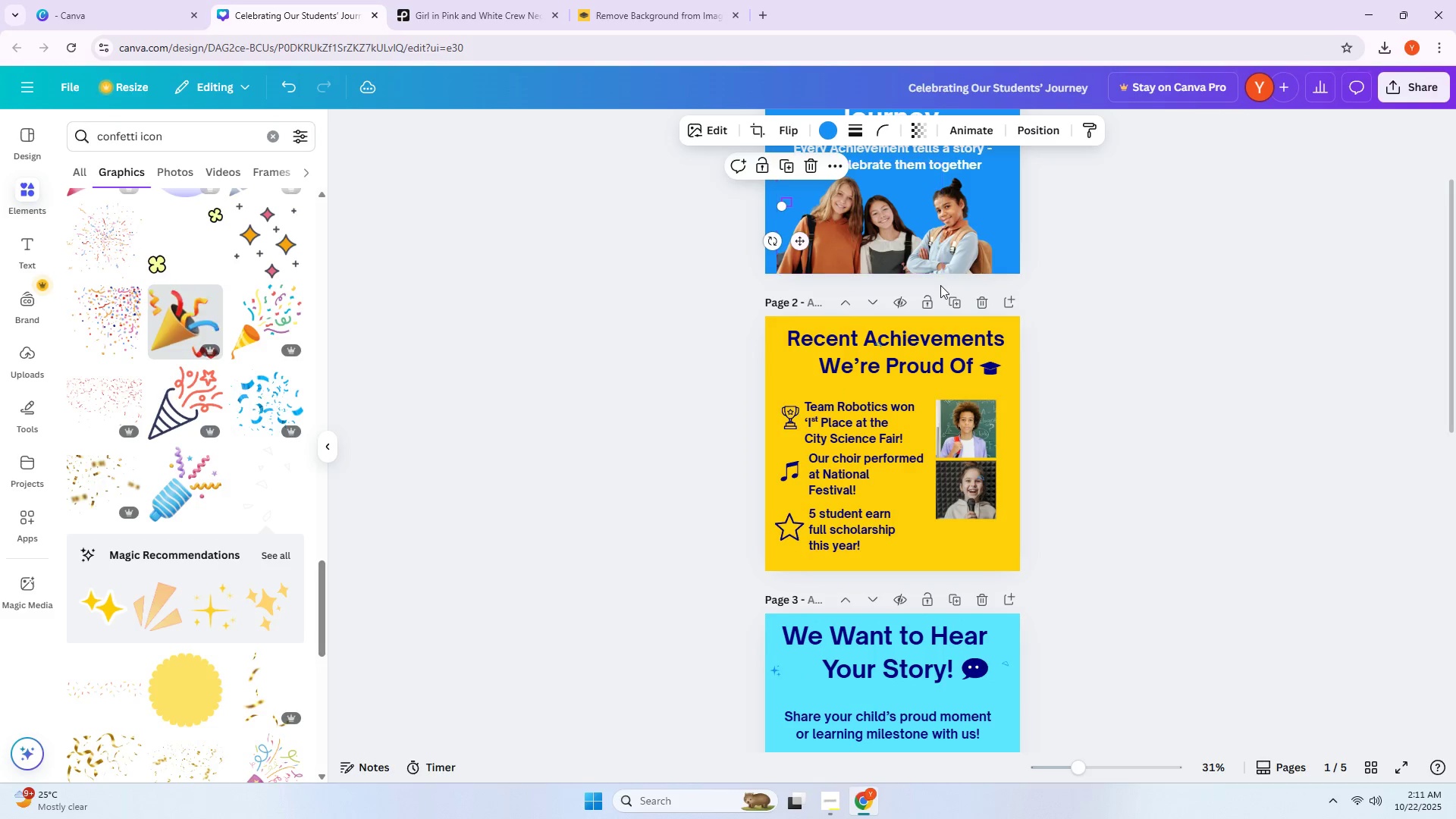 
hold_key(key=AltLeft, duration=0.58)
 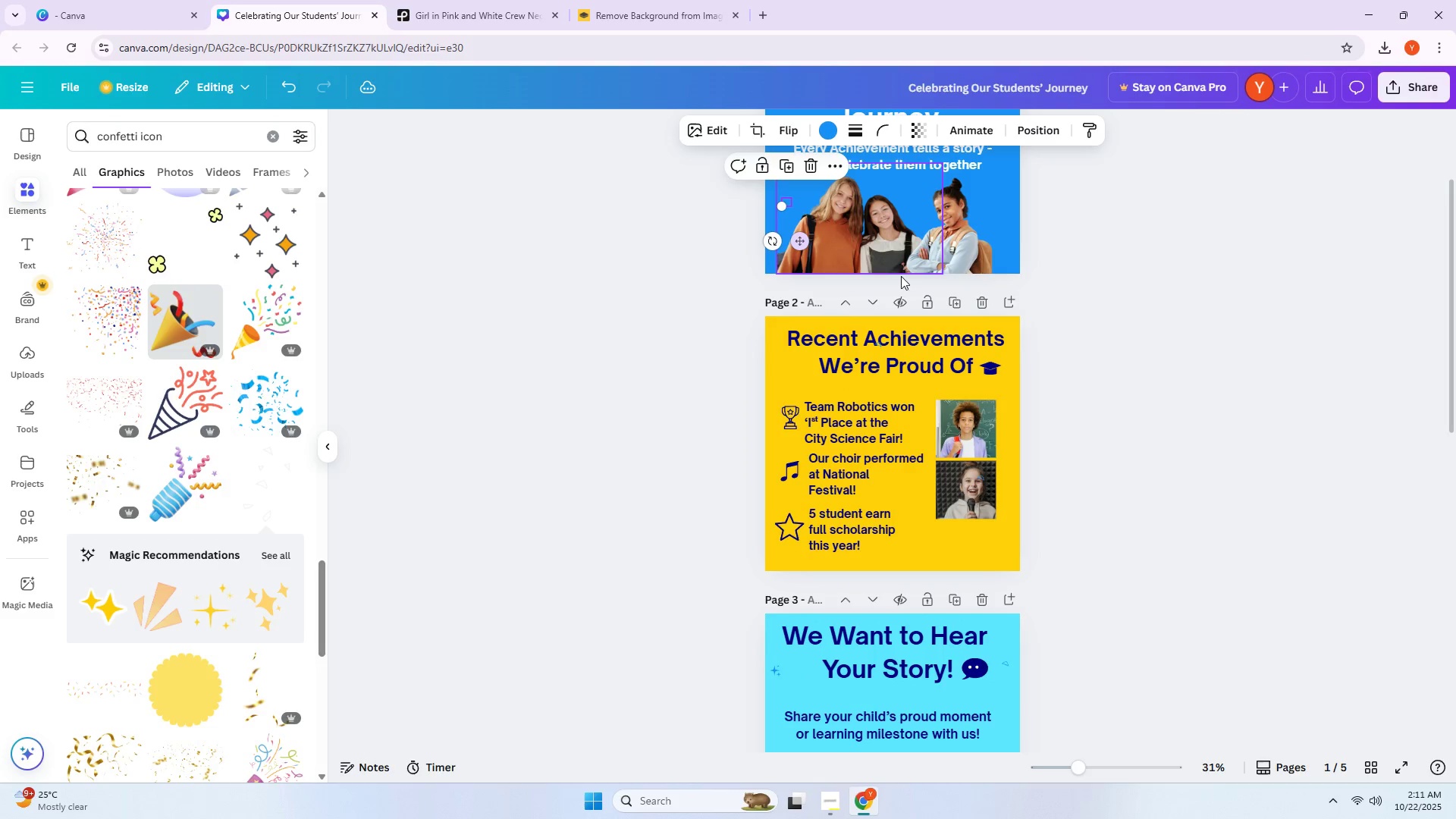 
scroll: coordinate [940, 285], scroll_direction: up, amount: 2.0
 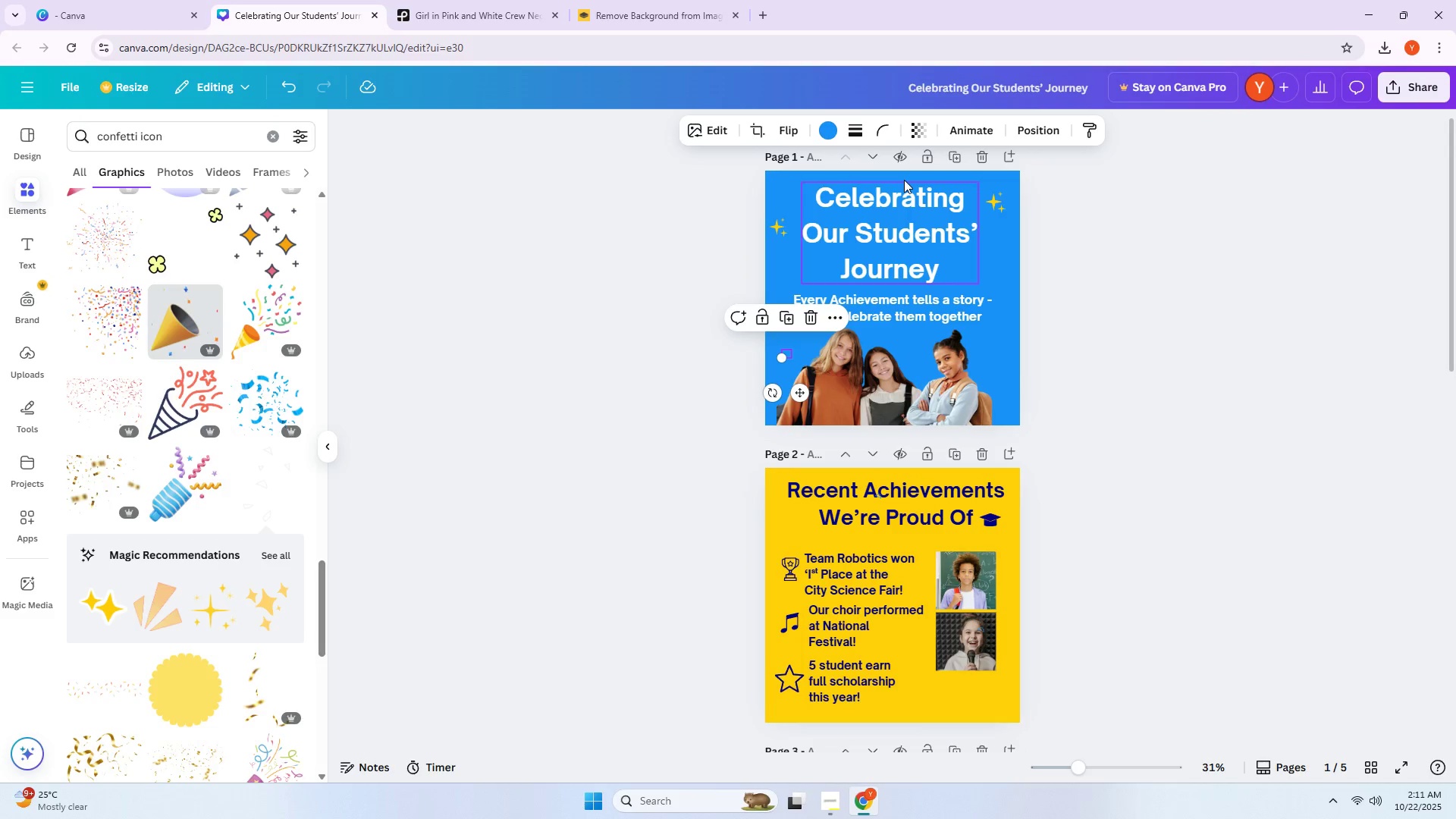 
left_click([830, 137])
 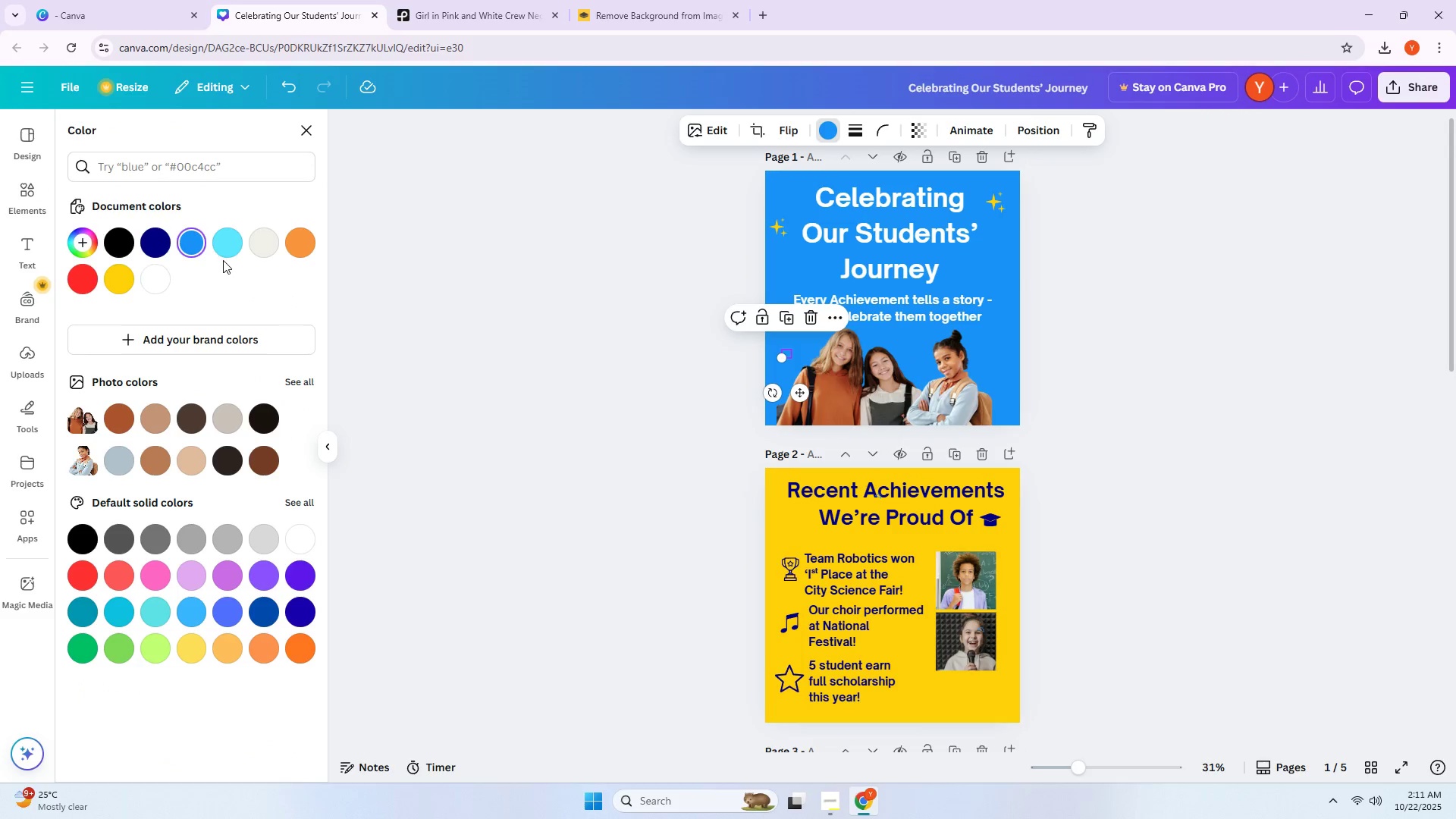 
left_click([218, 249])
 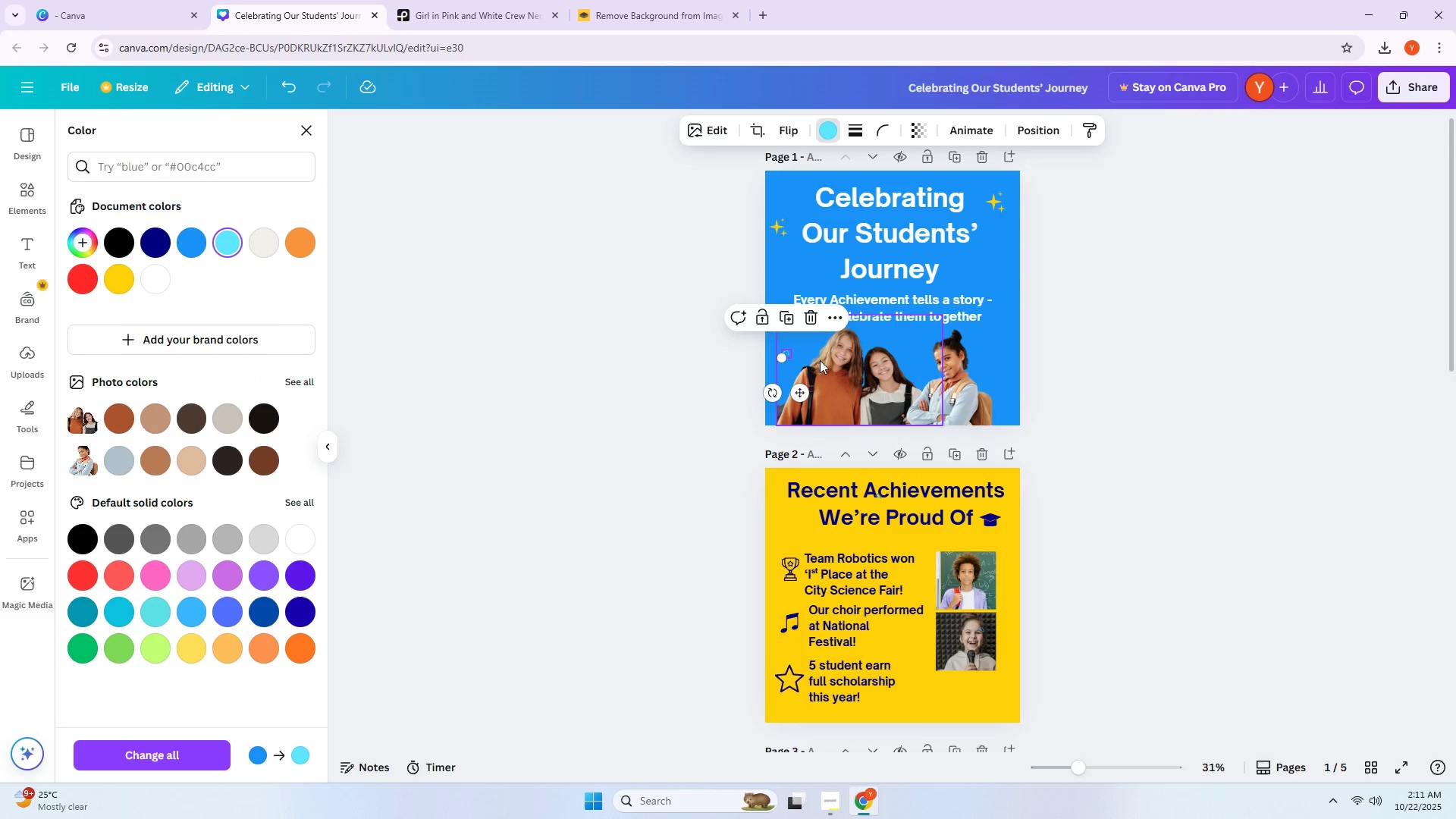 
left_click([1088, 311])
 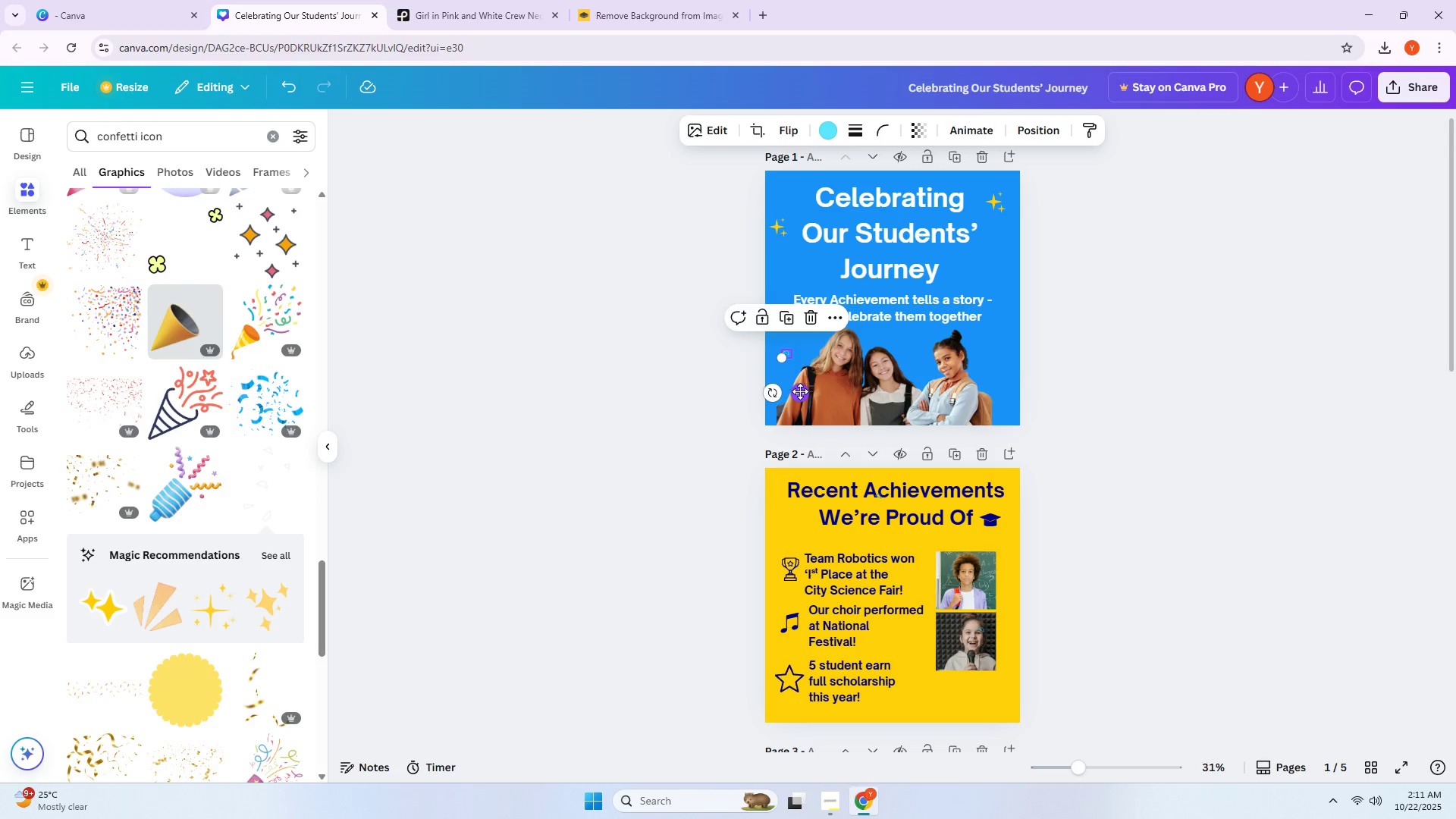 
hold_key(key=AltLeft, duration=1.5)
left_click_drag(start_coordinate=[800, 392], to_coordinate=[1006, 308])
 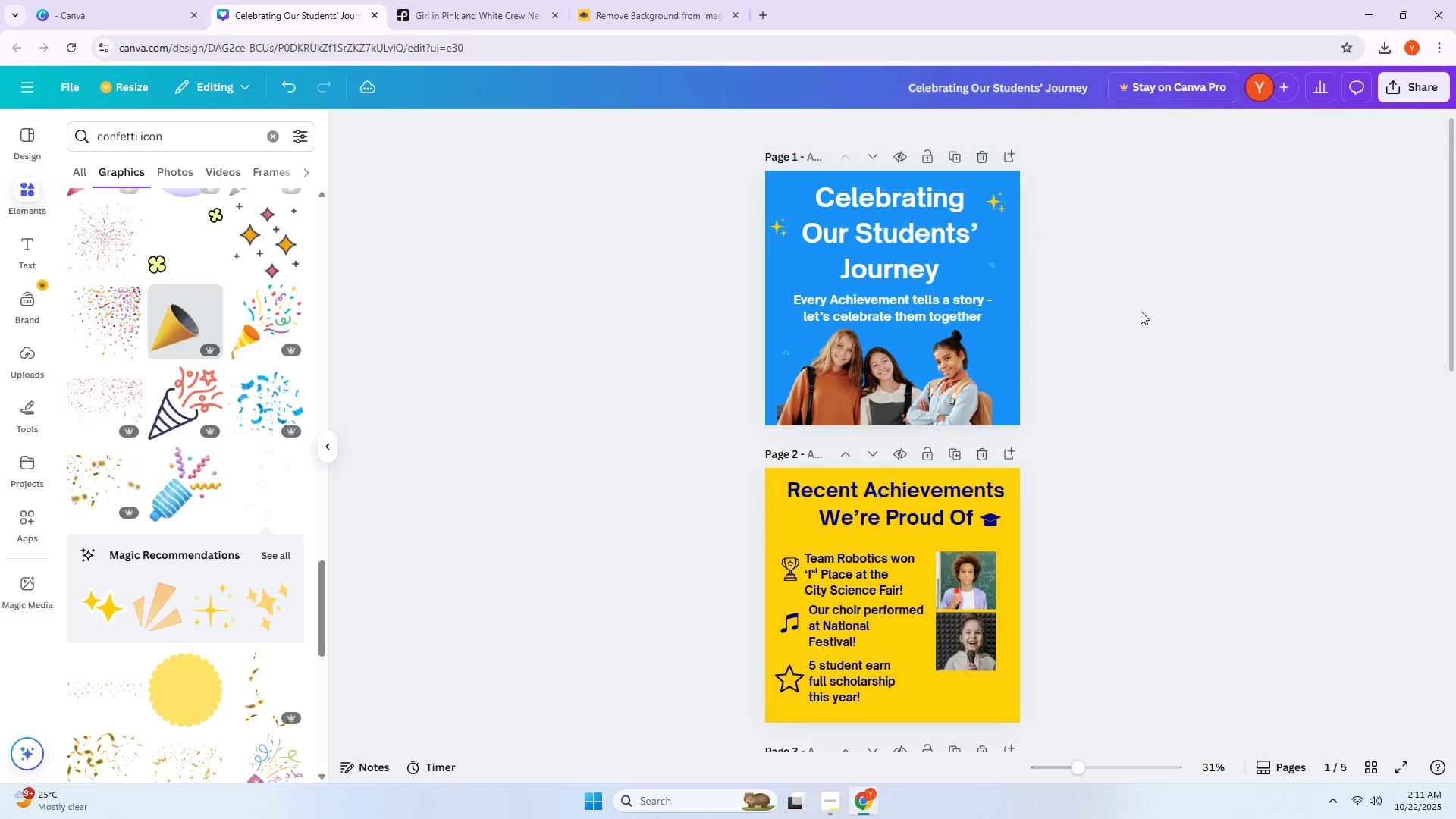 
hold_key(key=AltLeft, duration=1.18)
 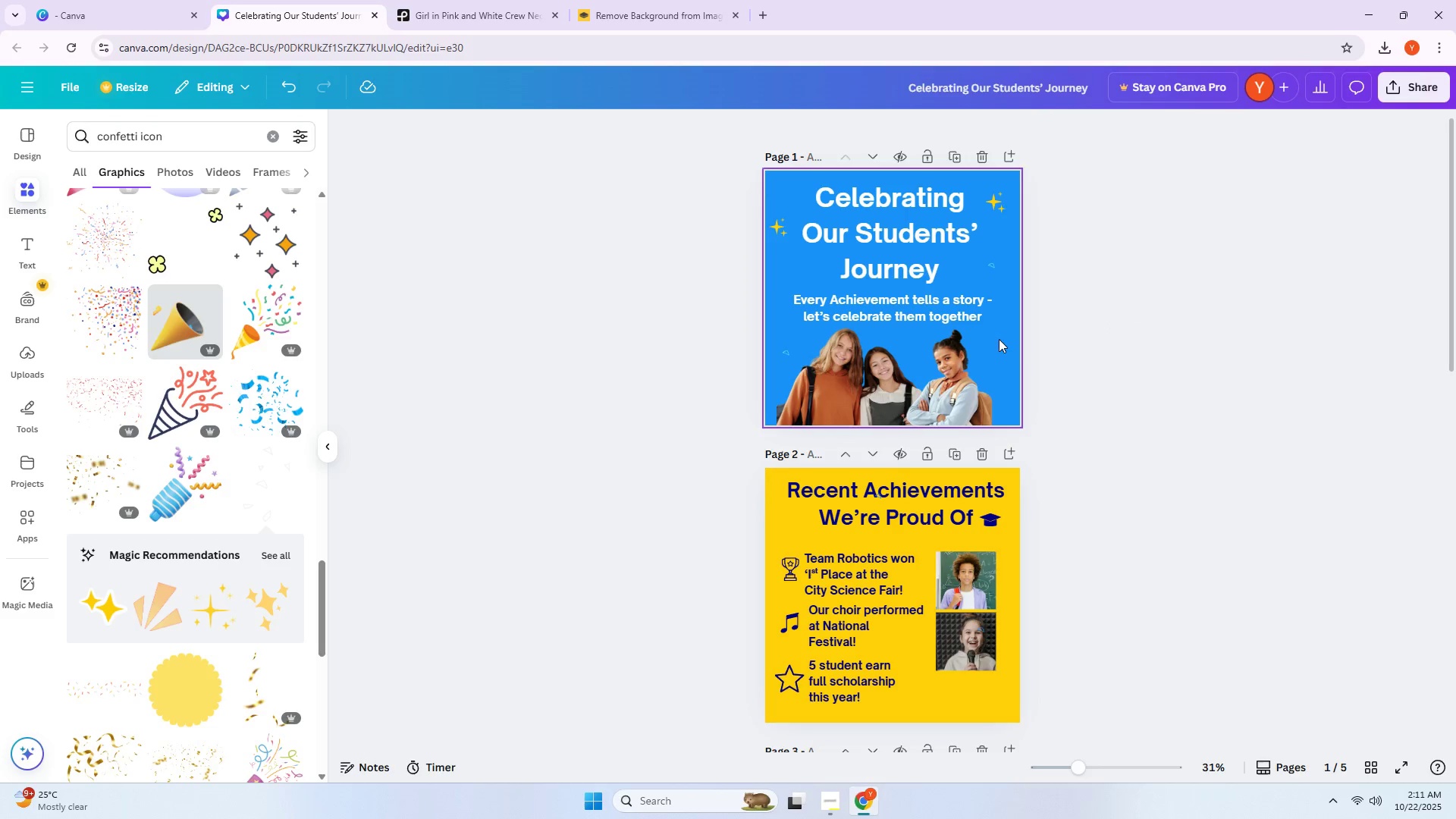 
scroll: coordinate [1065, 383], scroll_direction: down, amount: 3.0
 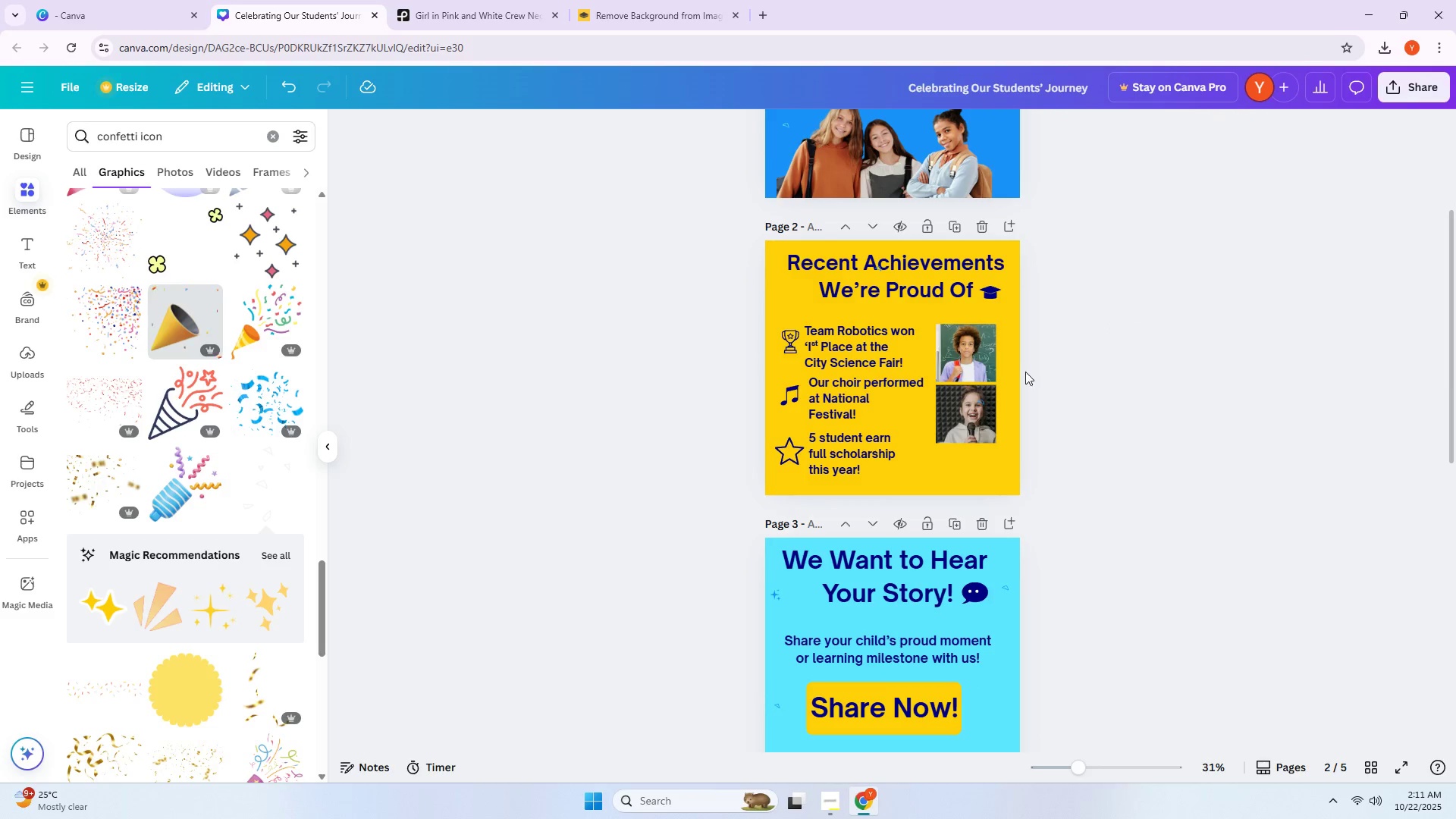 
scroll: coordinate [1066, 372], scroll_direction: up, amount: 2.0
 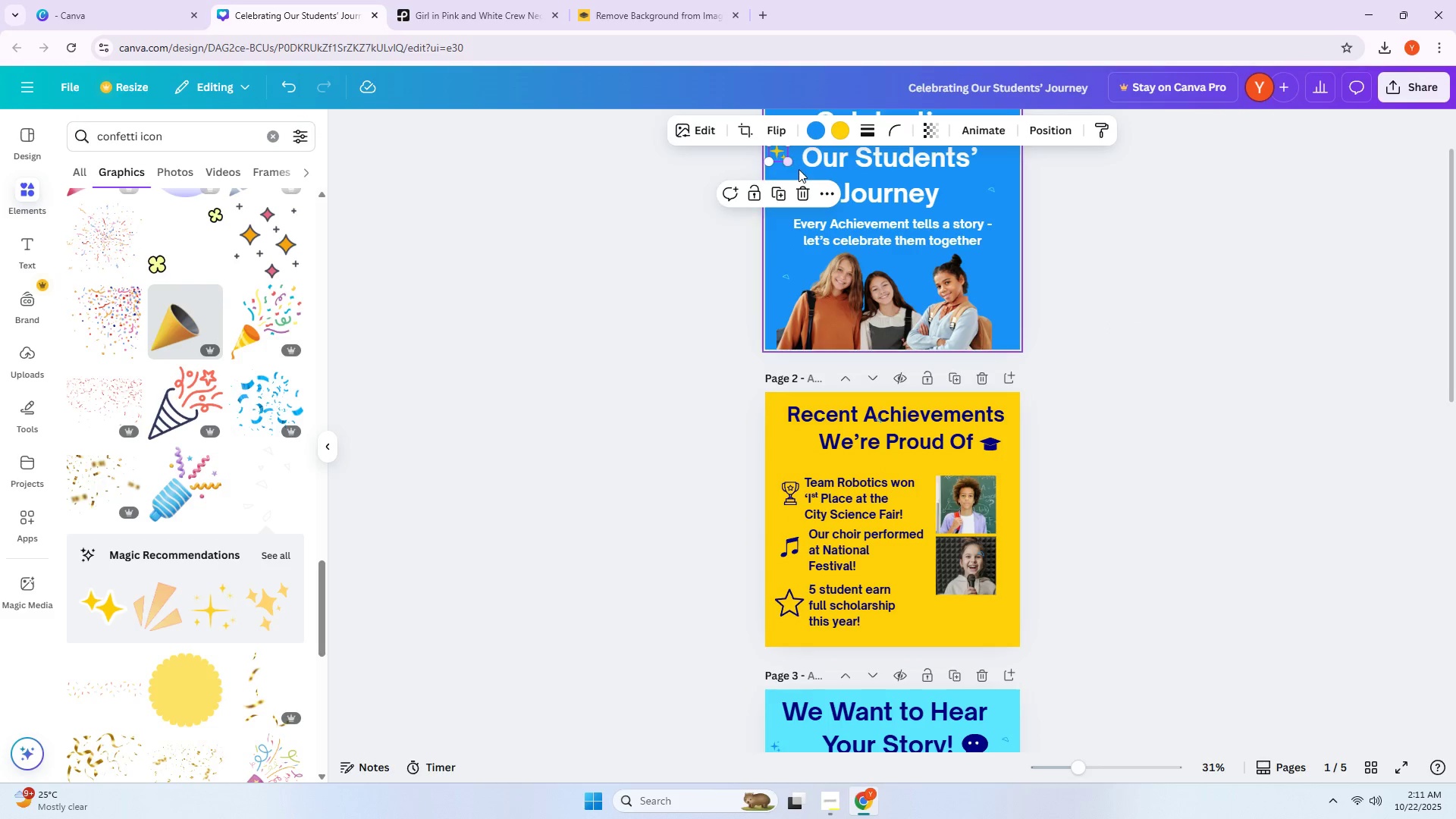 
hold_key(key=AltLeft, duration=0.7)
scroll: coordinate [789, 163], scroll_direction: up, amount: 3.0
 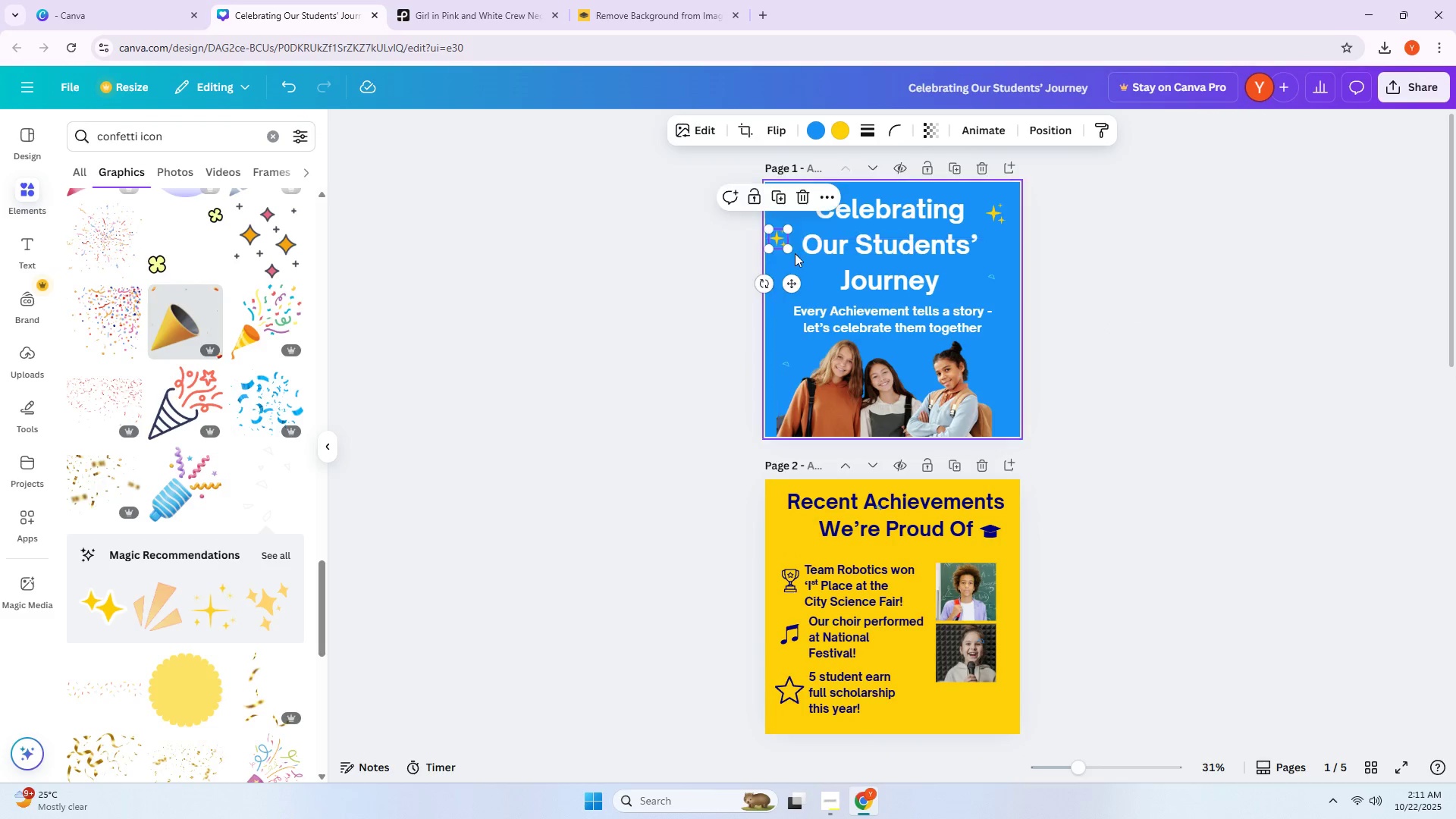 
key(Alt+AltLeft)
 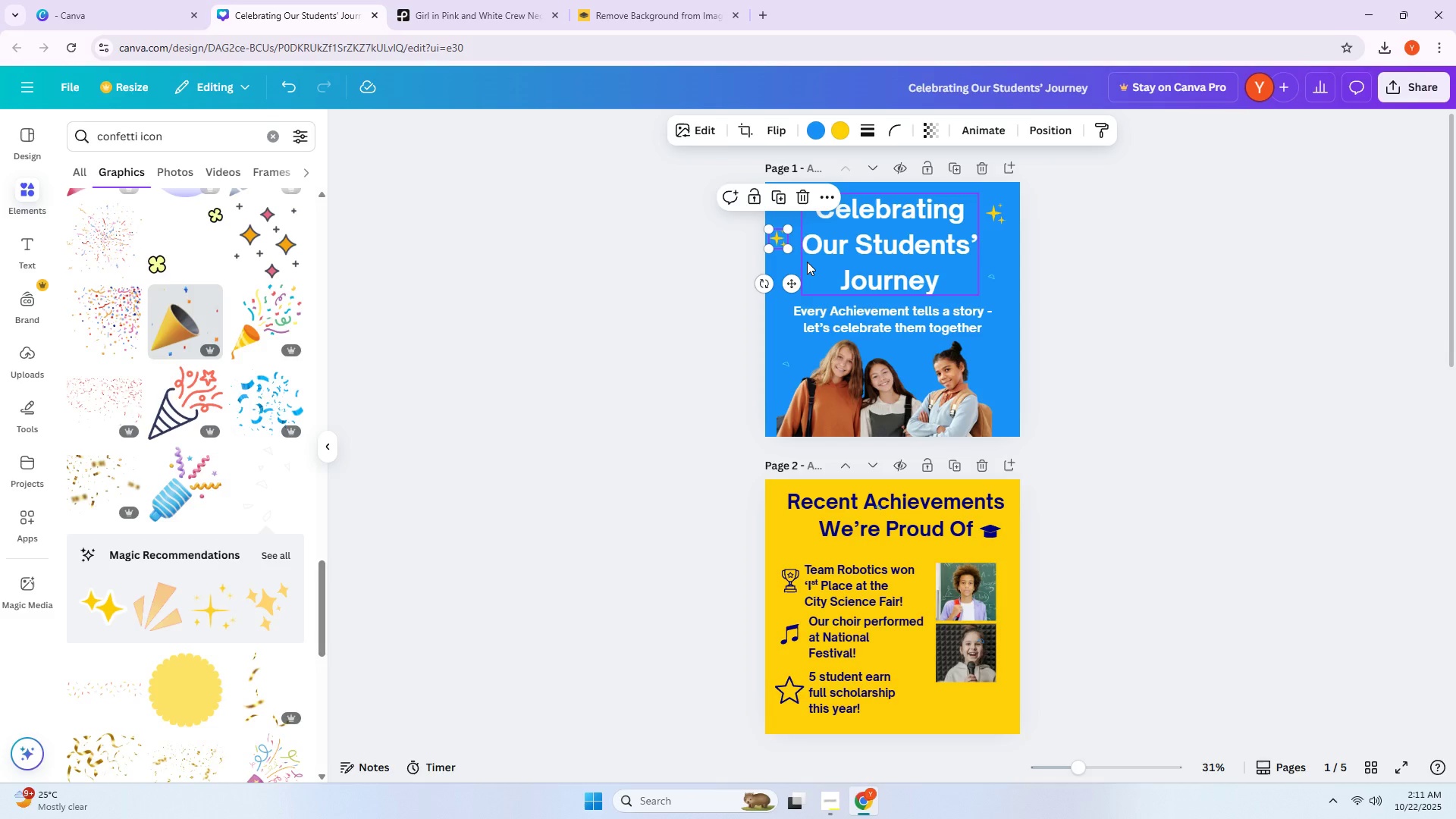 
hold_key(key=ControlLeft, duration=1.18)
scroll: coordinate [802, 259], scroll_direction: up, amount: 4.0
 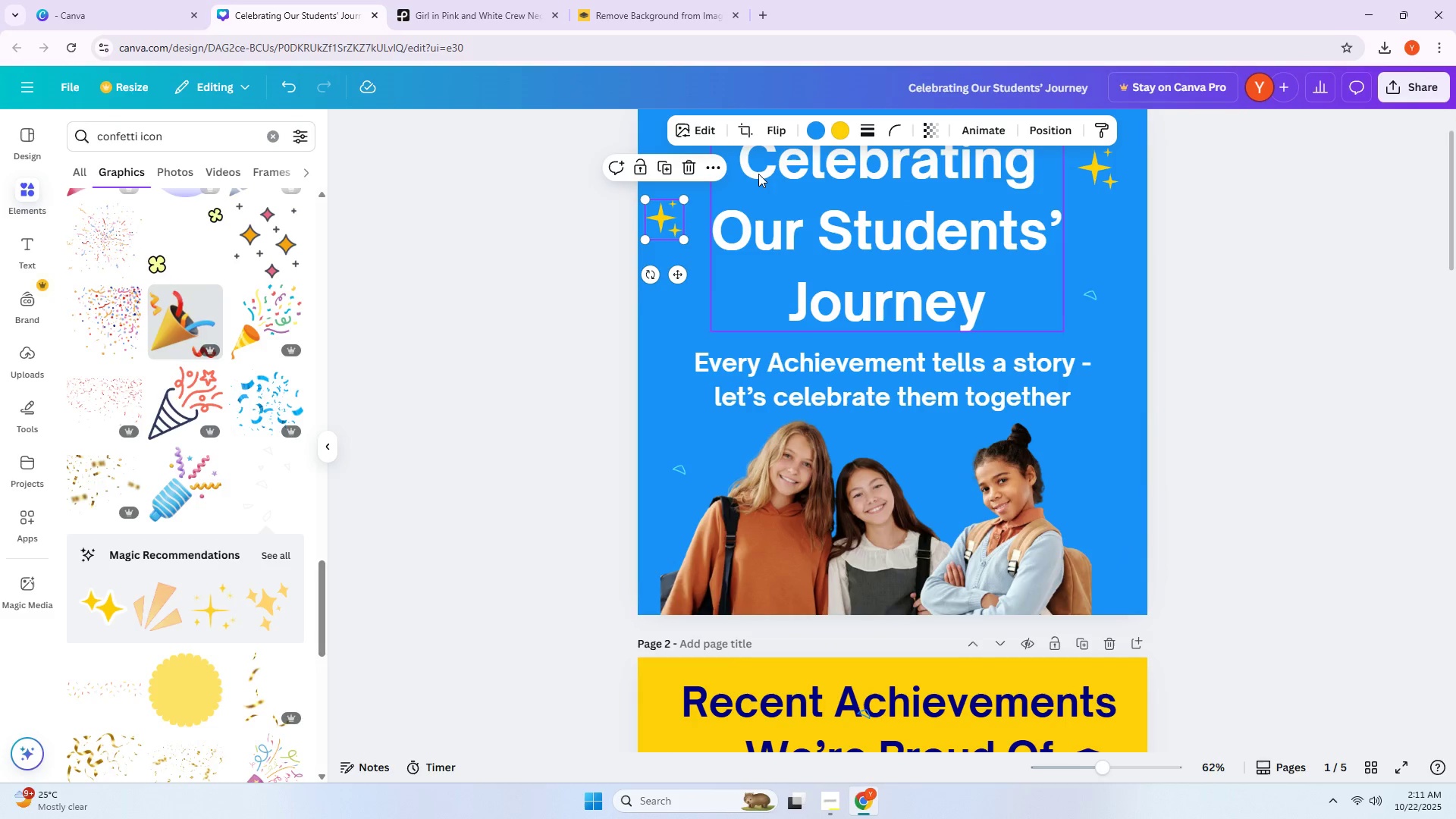 
hold_key(key=AltLeft, duration=0.7)
left_click_drag(start_coordinate=[656, 215], to_coordinate=[672, 281])
 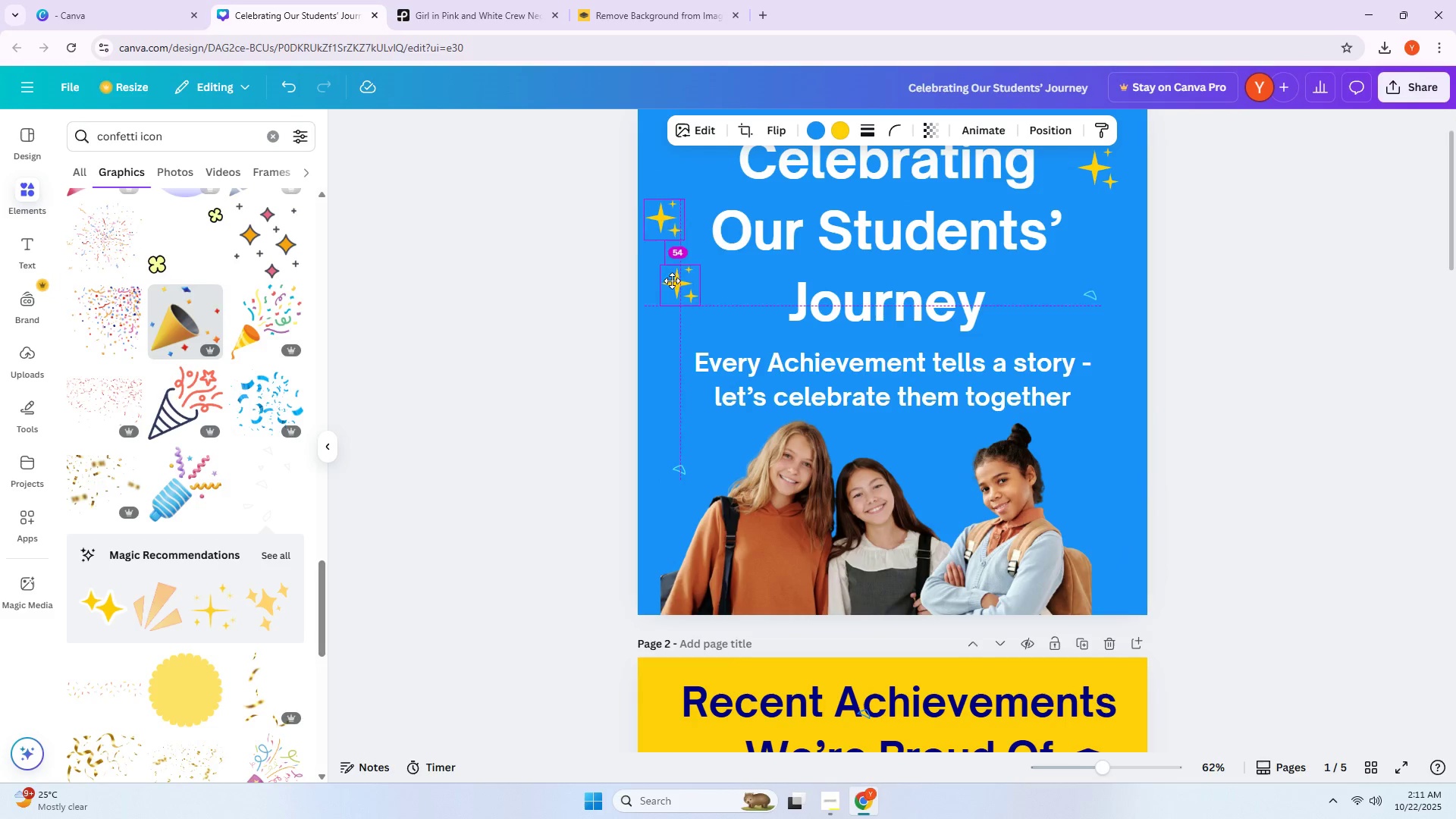 
hold_key(key=AltLeft, duration=27.83)
left_click([751, 130])
 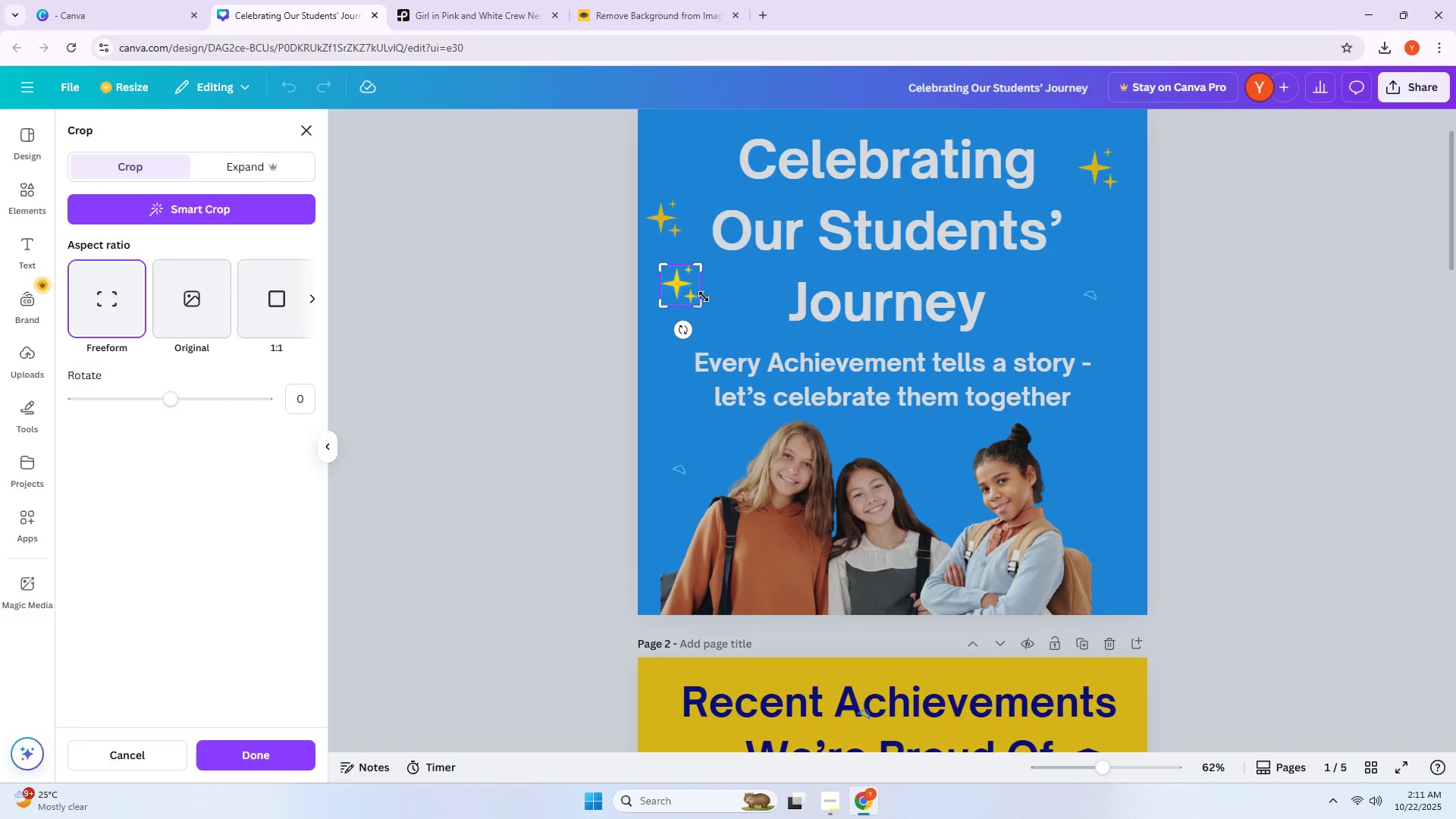 
left_click_drag(start_coordinate=[697, 303], to_coordinate=[702, 314])
 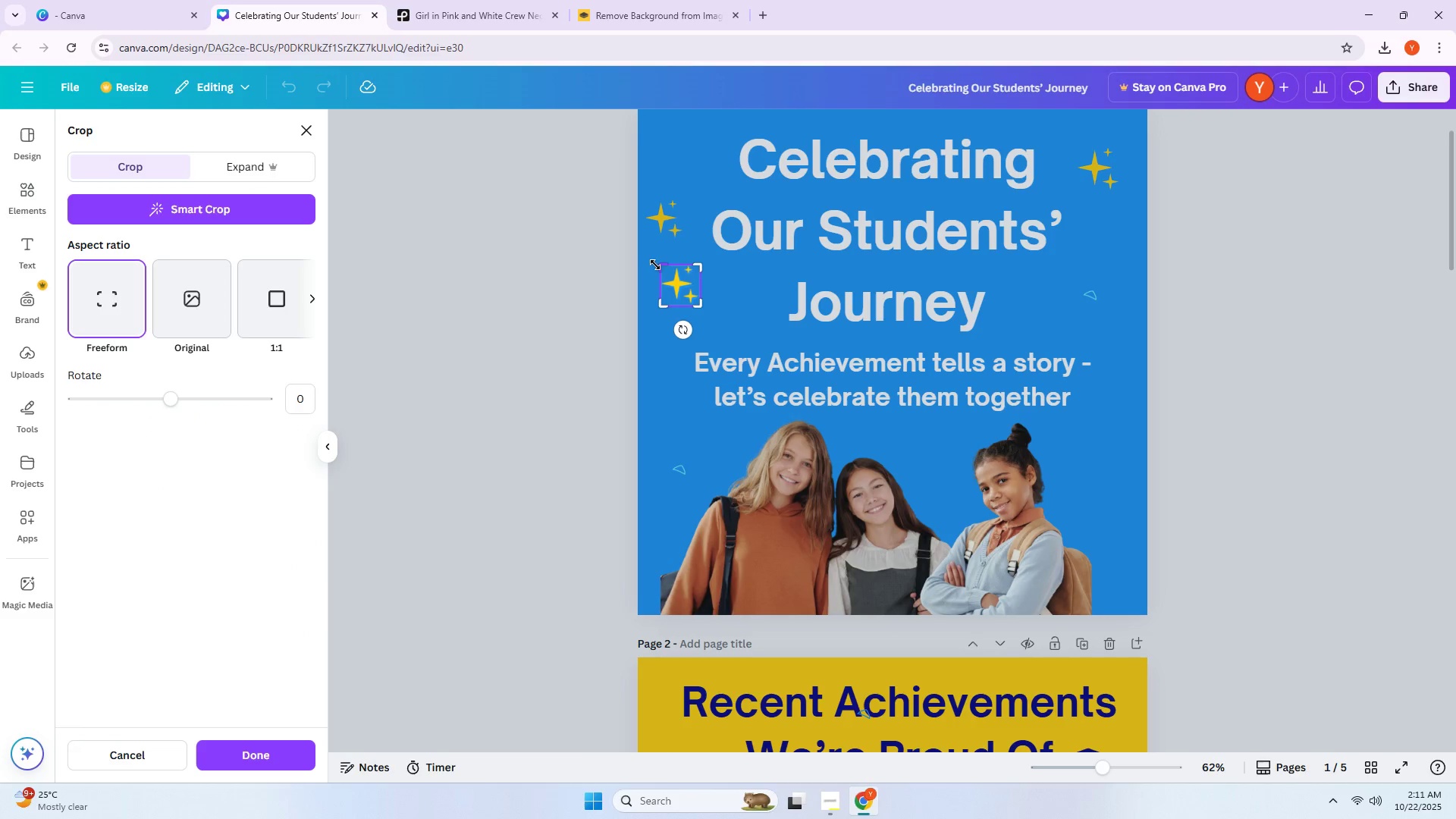 
left_click_drag(start_coordinate=[663, 268], to_coordinate=[682, 289])
 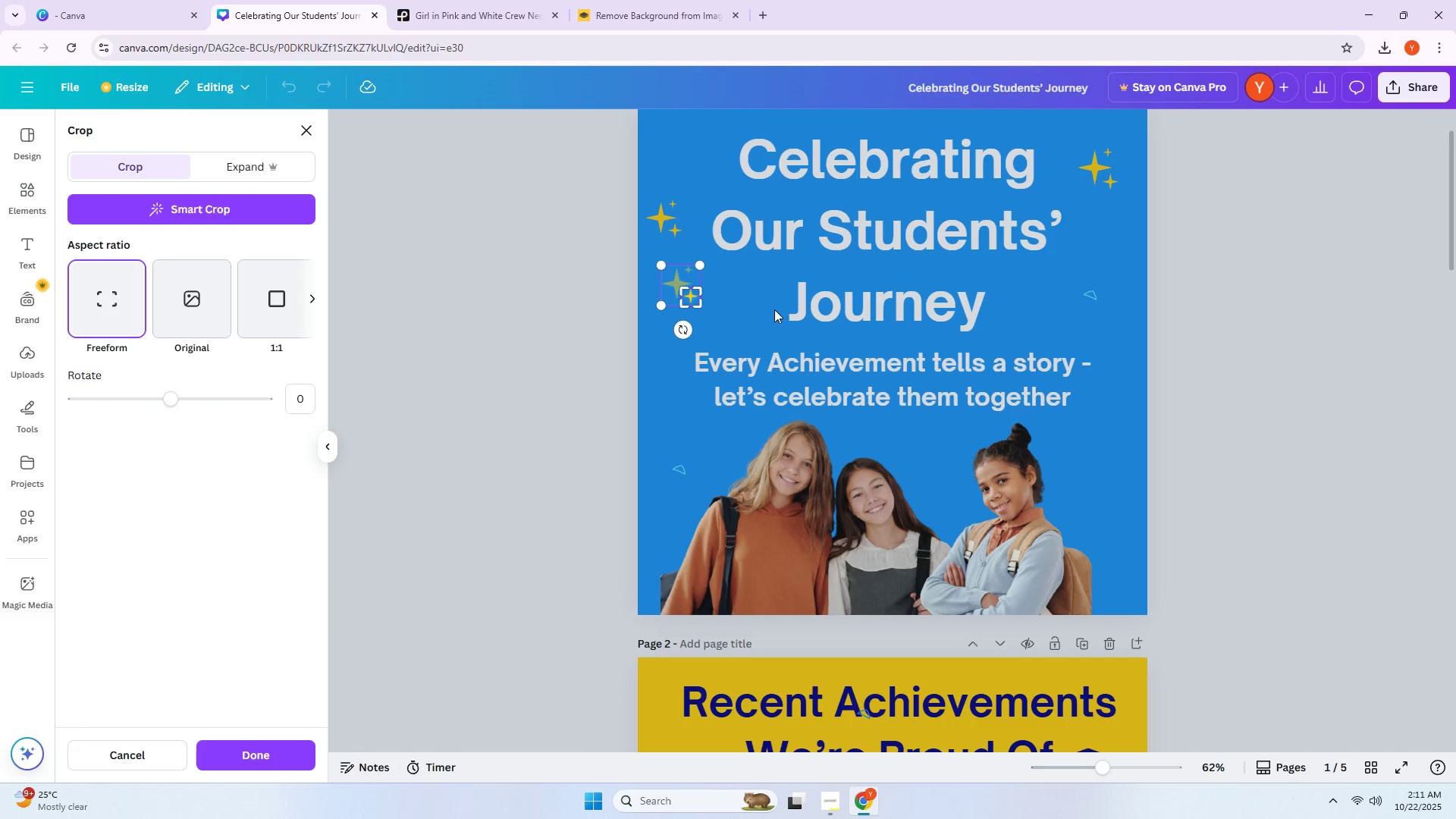 
key(Enter)
 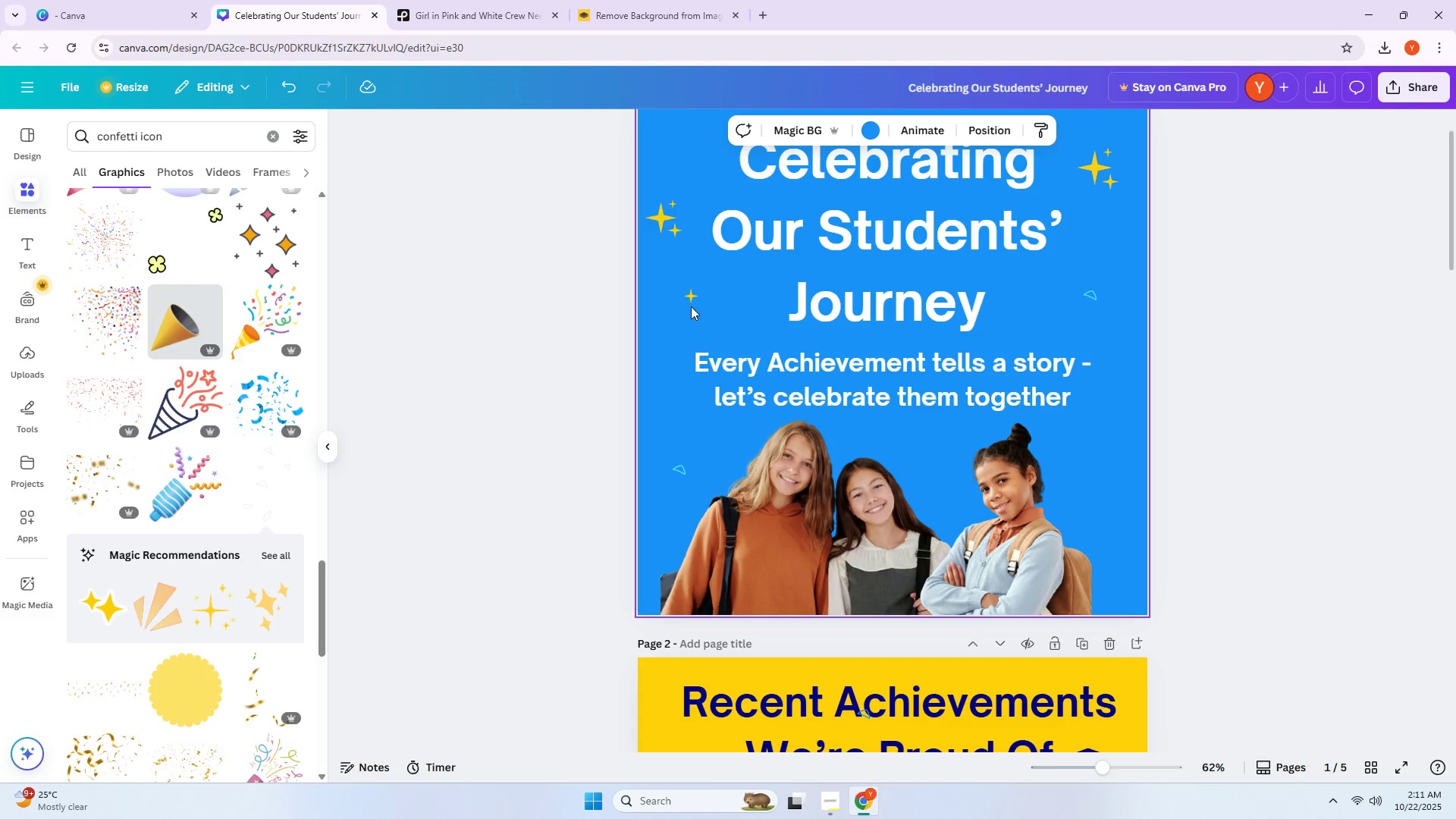 
left_click_drag(start_coordinate=[691, 298], to_coordinate=[730, 513])
 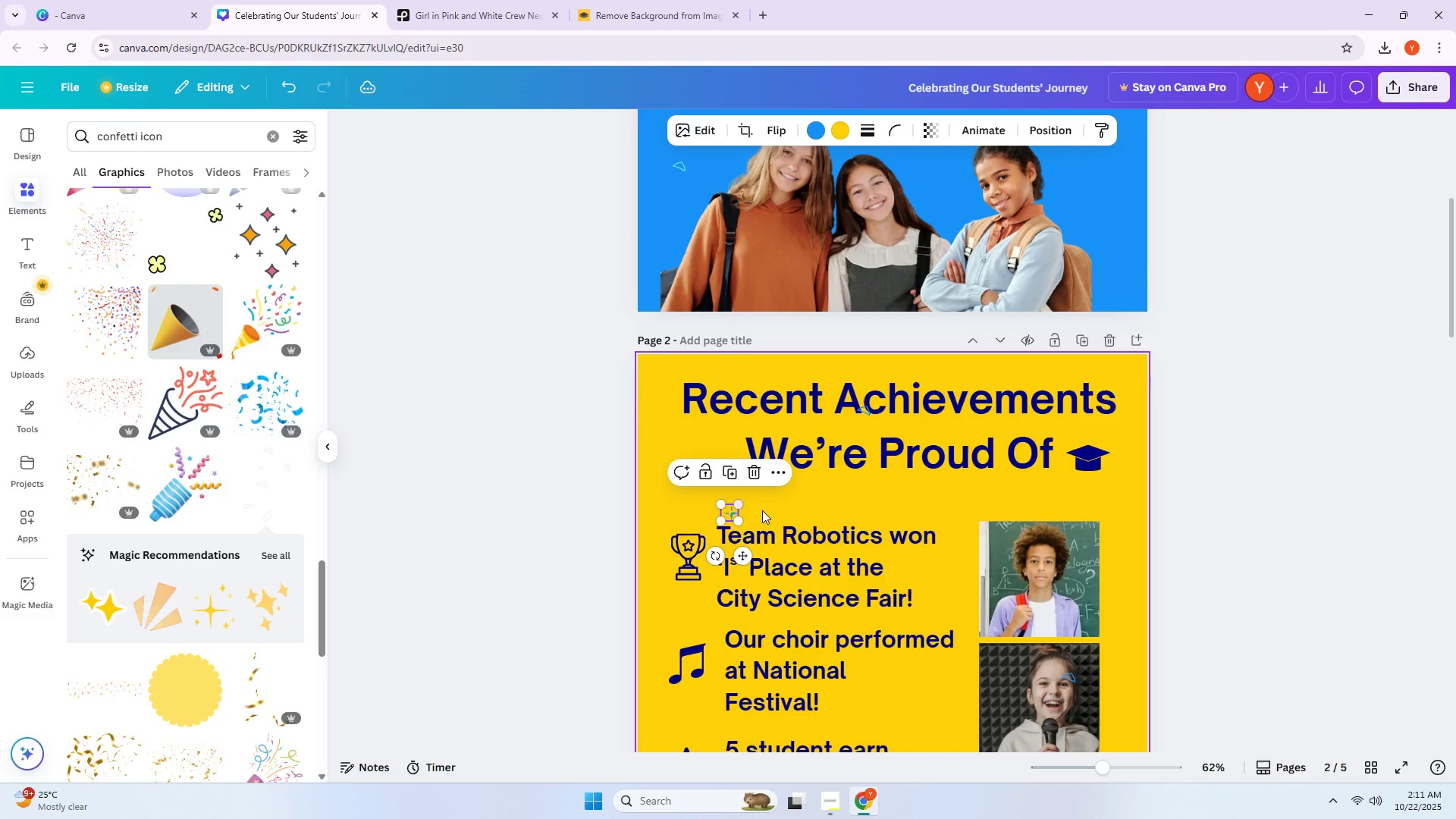 
scroll: coordinate [778, 500], scroll_direction: down, amount: 5.0
 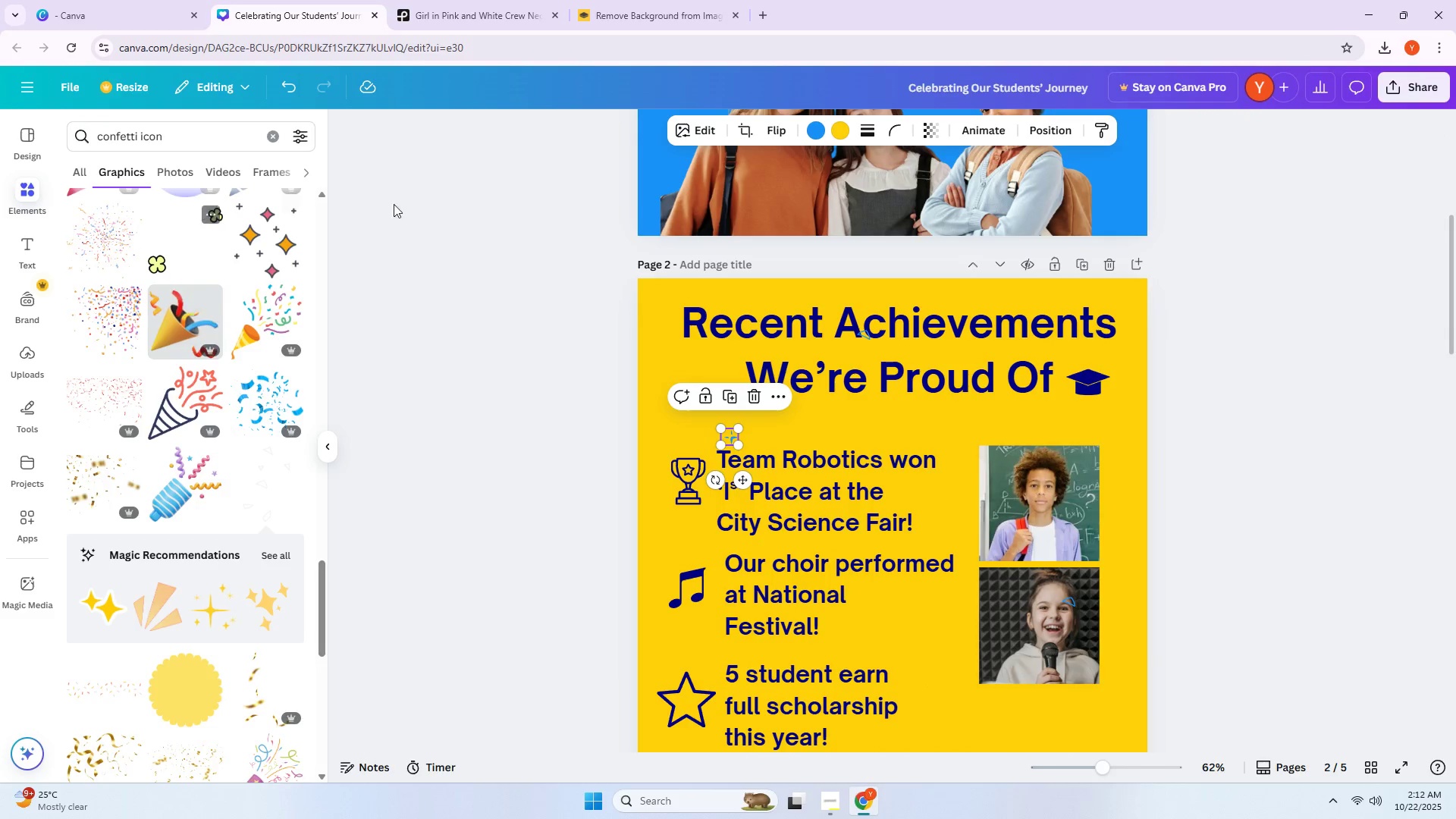 
left_click([826, 130])
 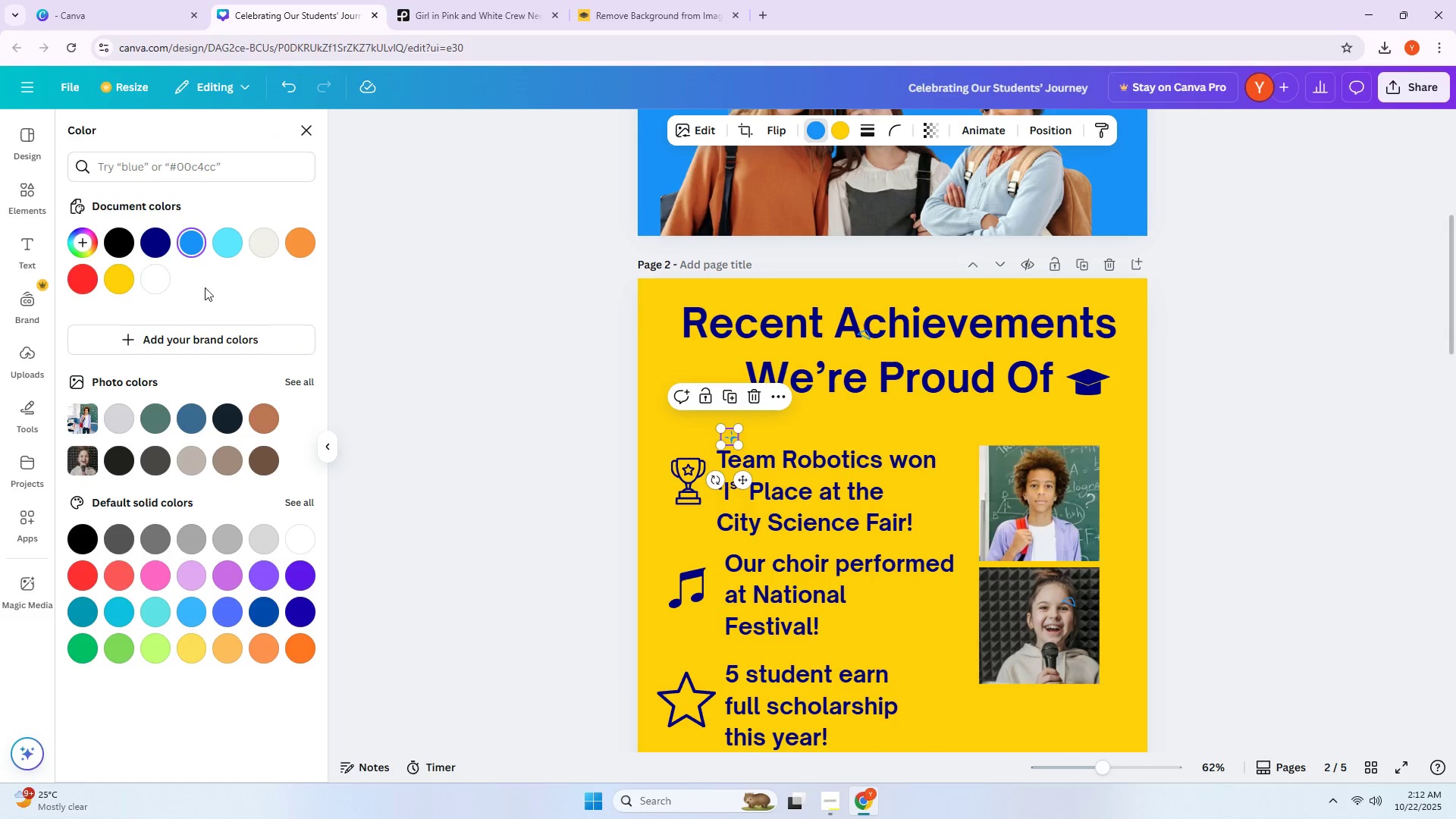 
left_click([111, 287])
 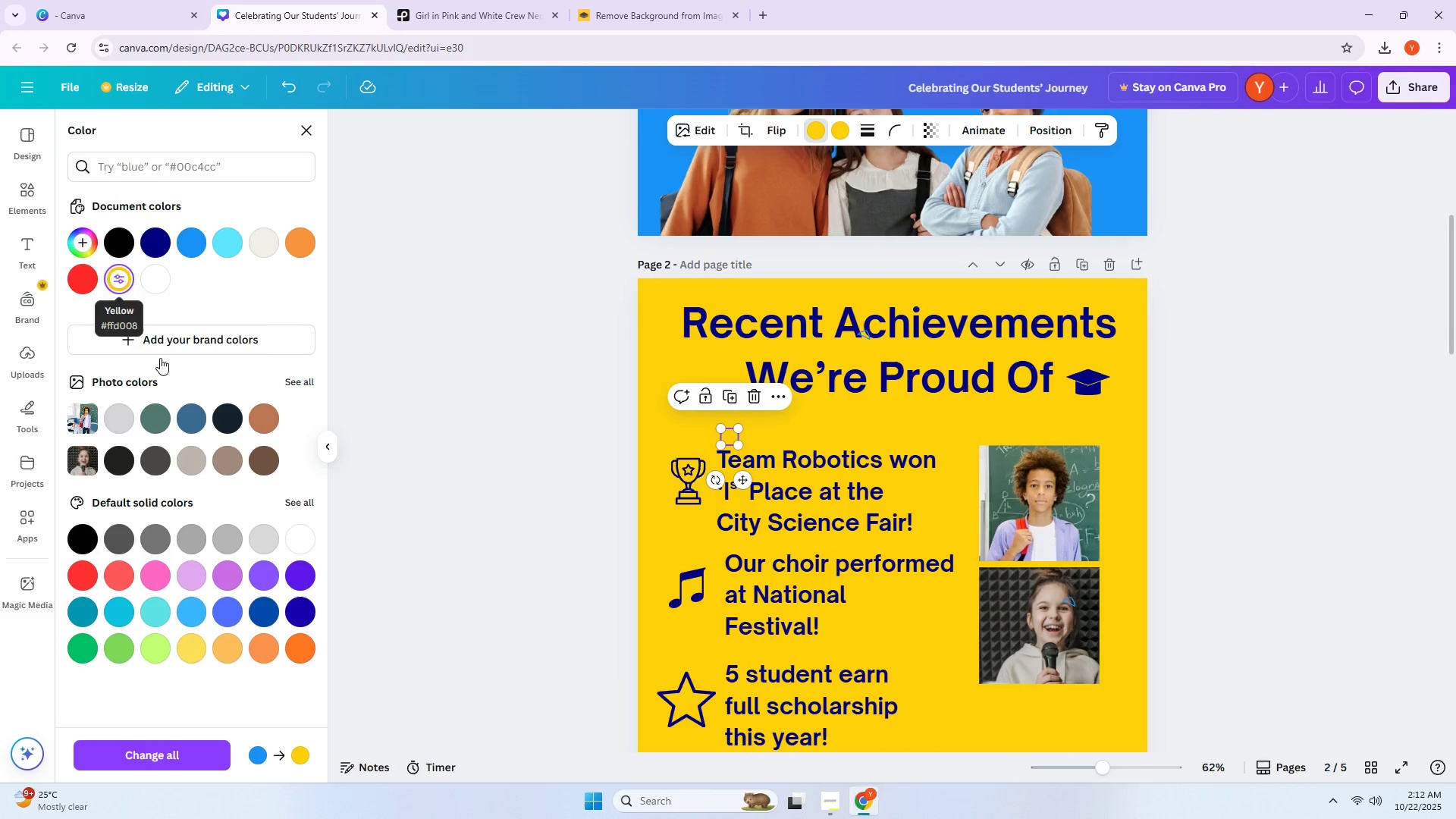 
left_click([190, 651])
 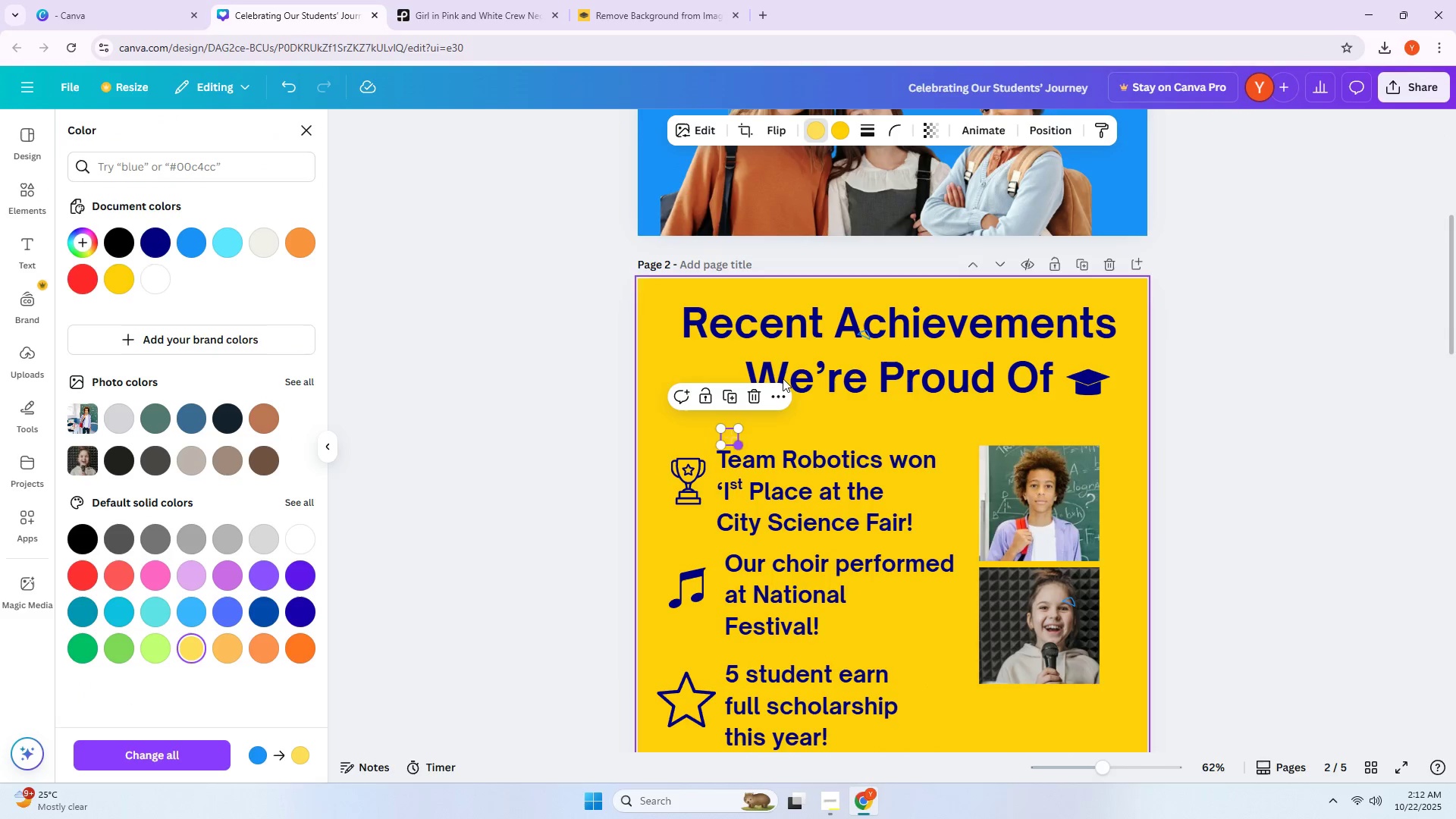 
left_click([846, 139])
 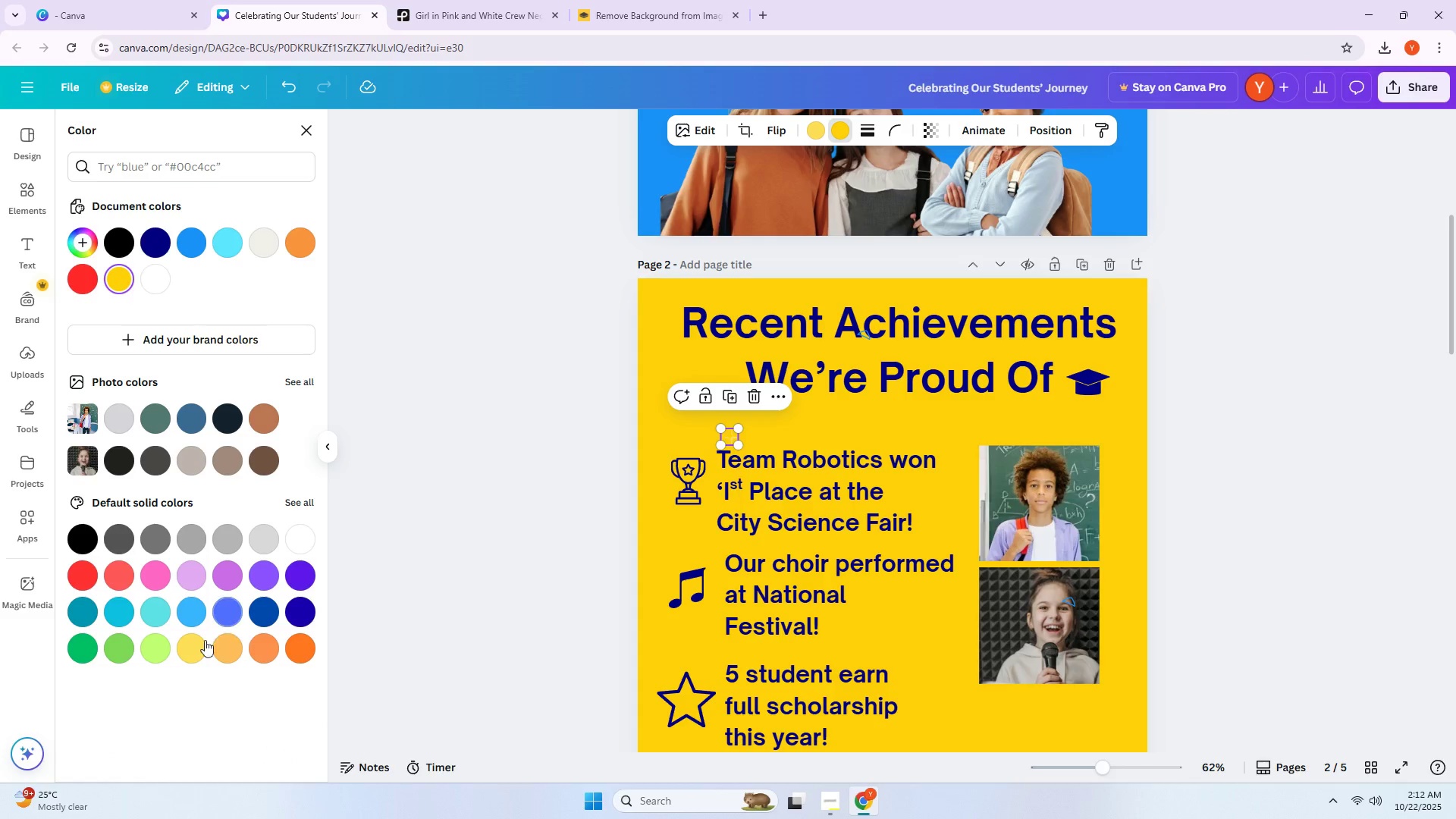 
left_click([191, 646])
 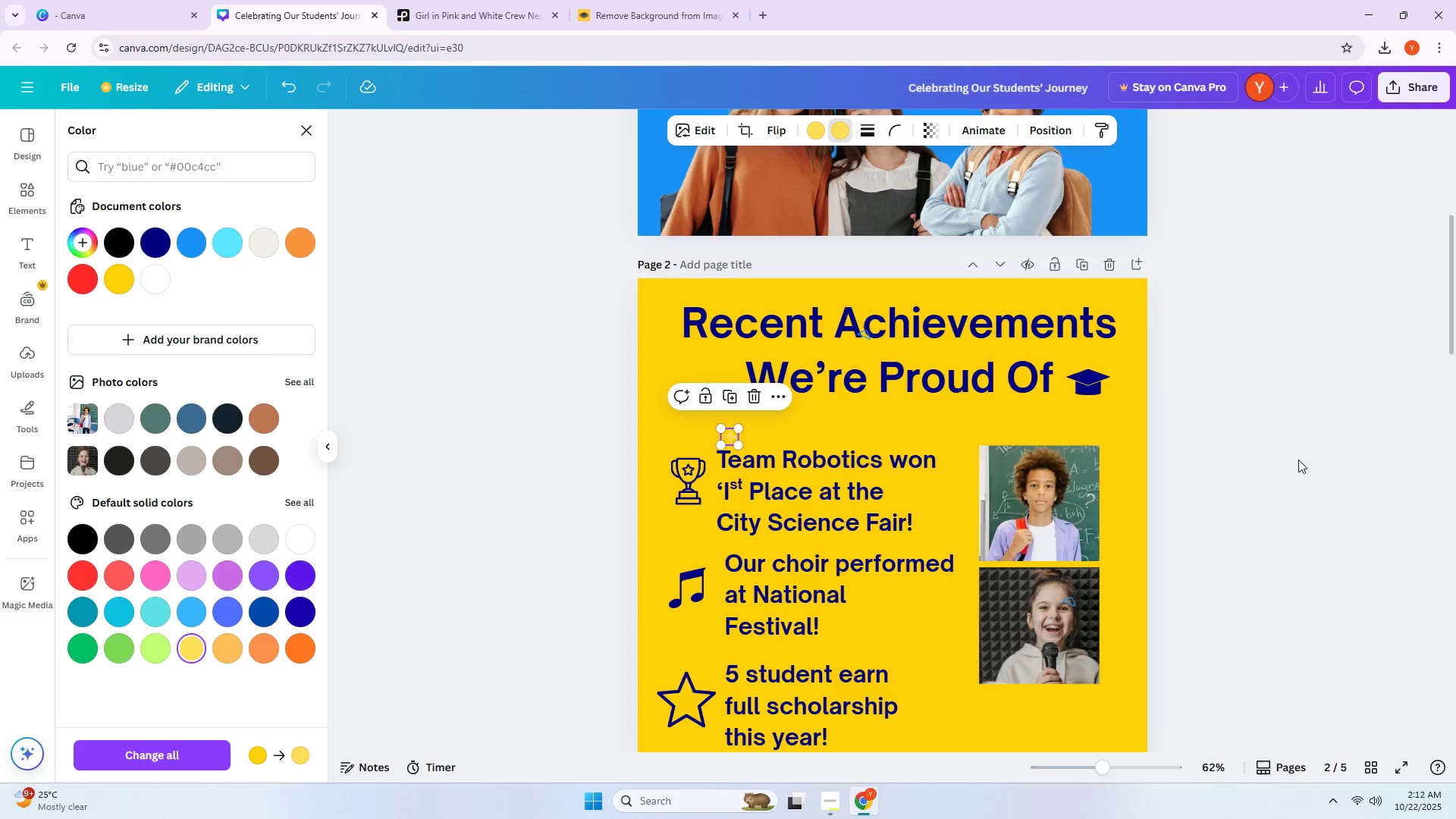 
left_click([1299, 460])
 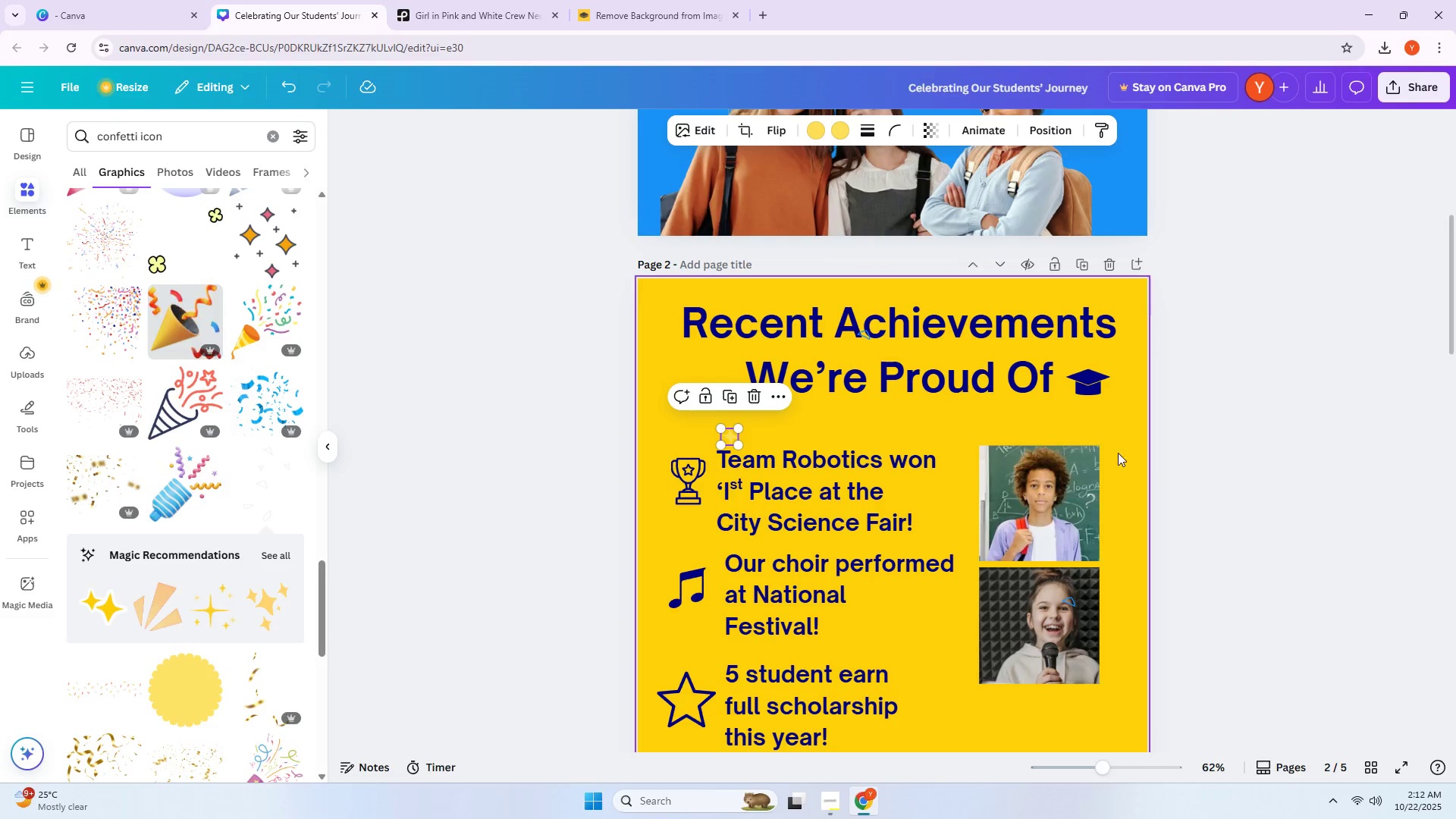 
left_click([1231, 453])
 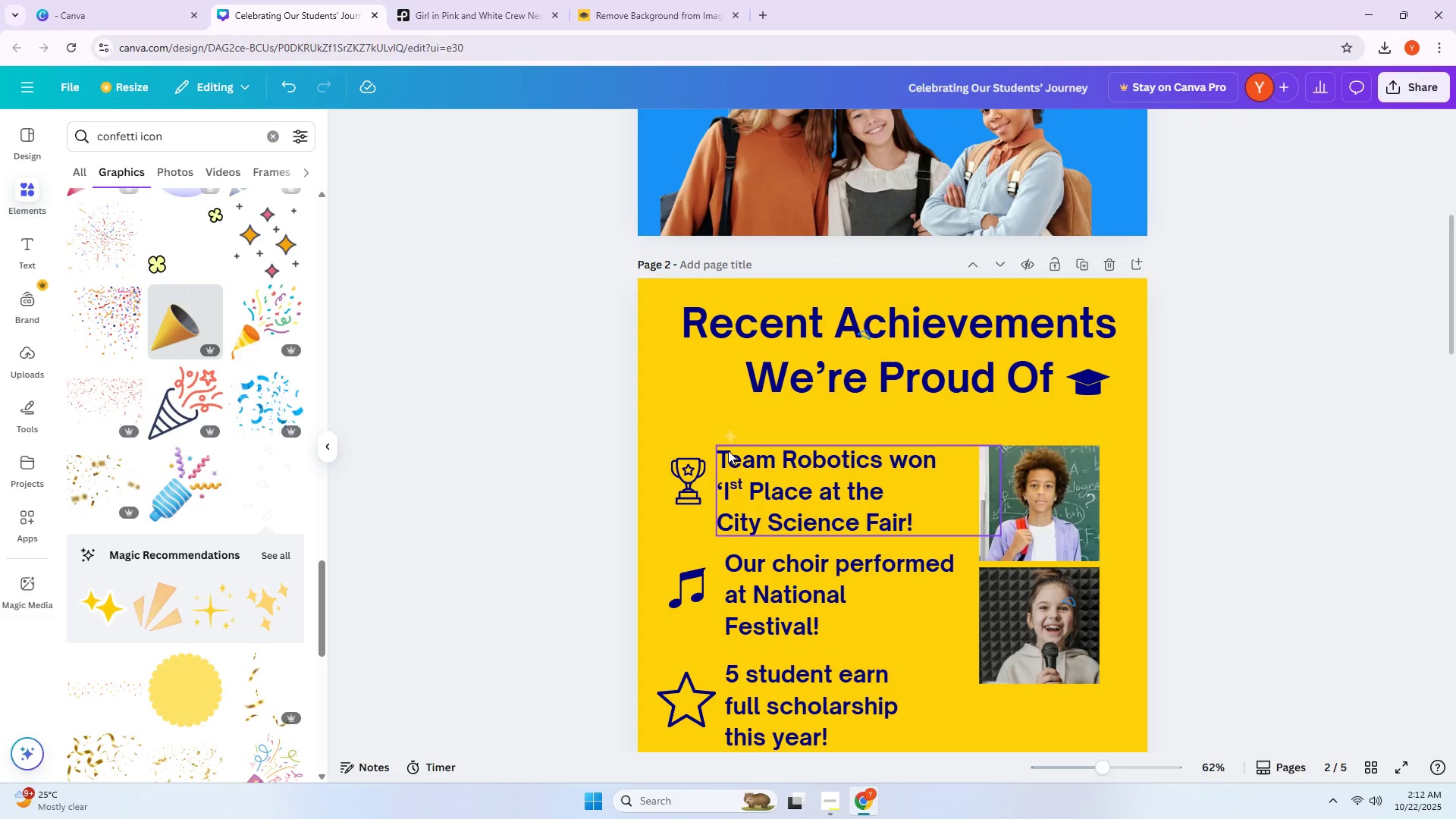 
left_click([730, 438])
 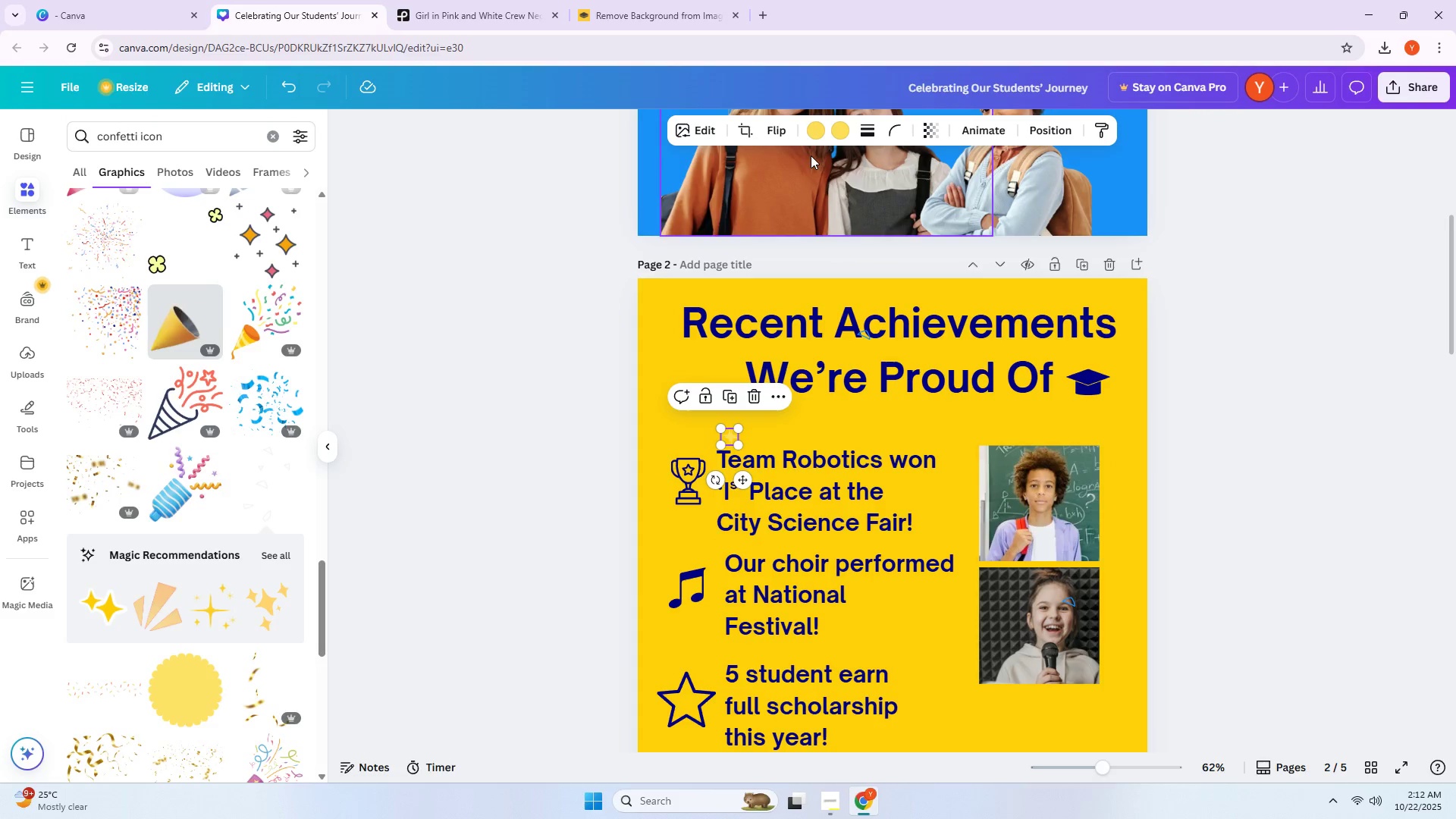 
left_click([815, 131])
 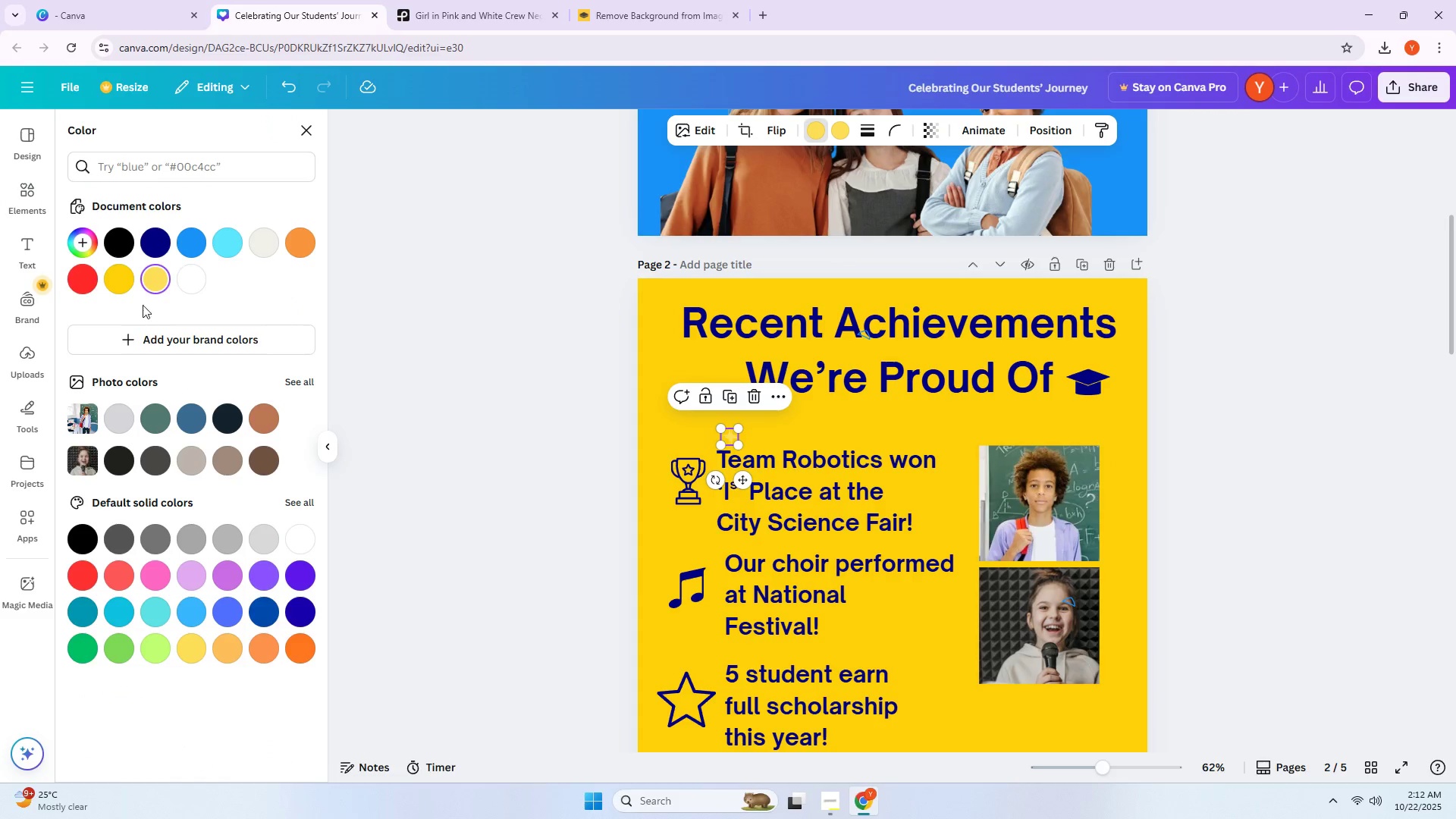 
left_click([122, 281])
 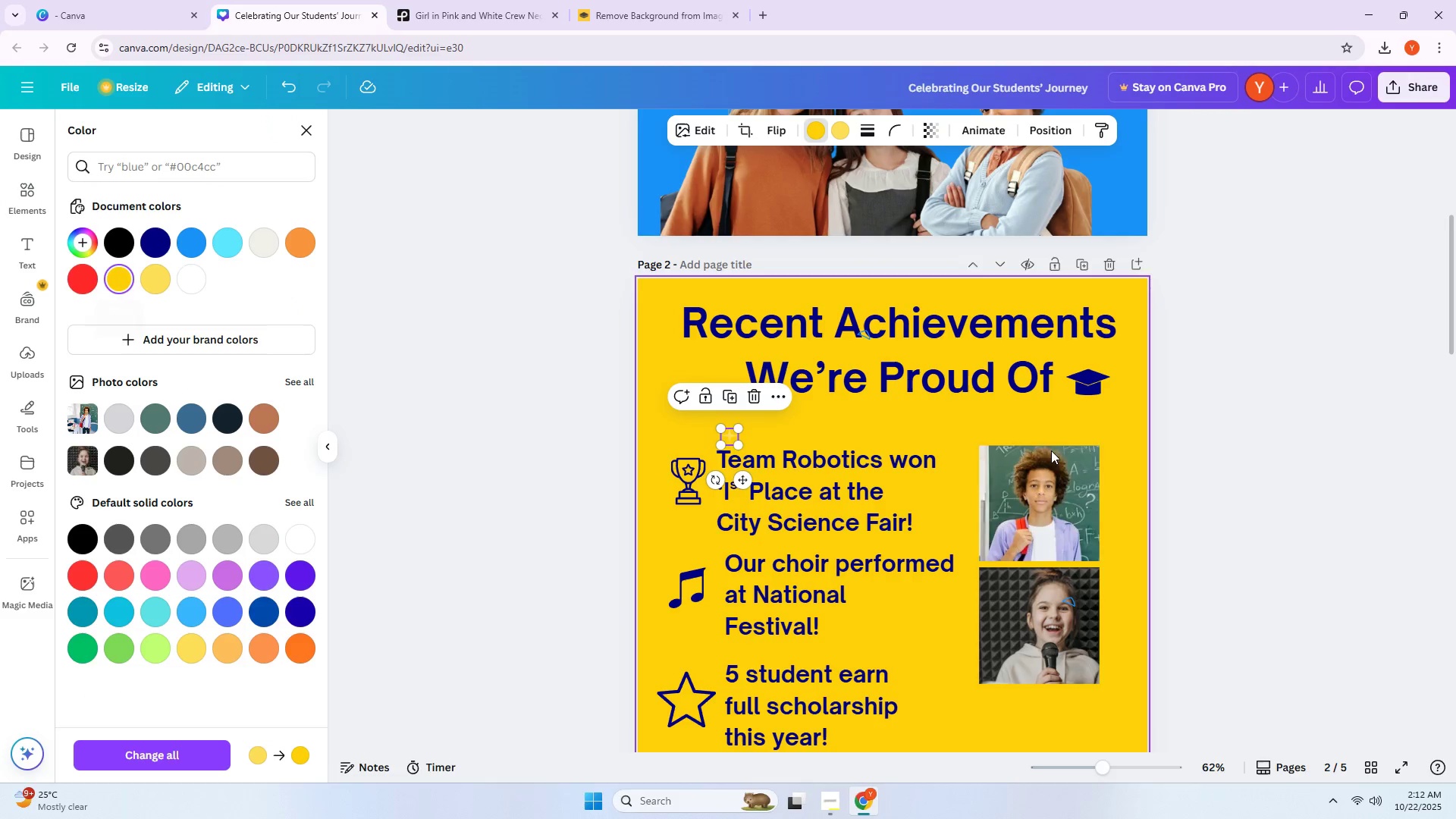 
left_click([1265, 457])
 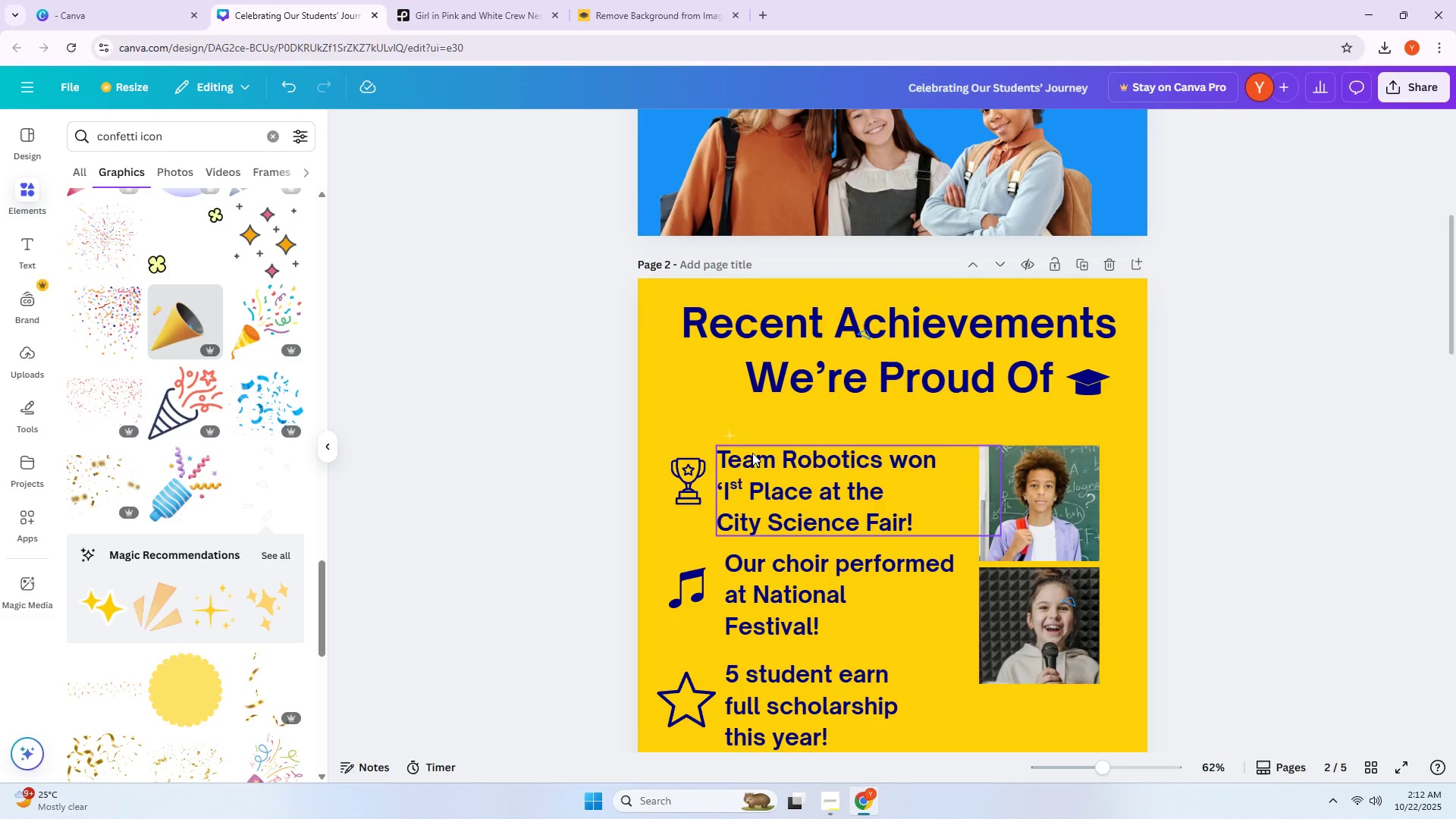 
left_click_drag(start_coordinate=[726, 438], to_coordinate=[686, 402])
 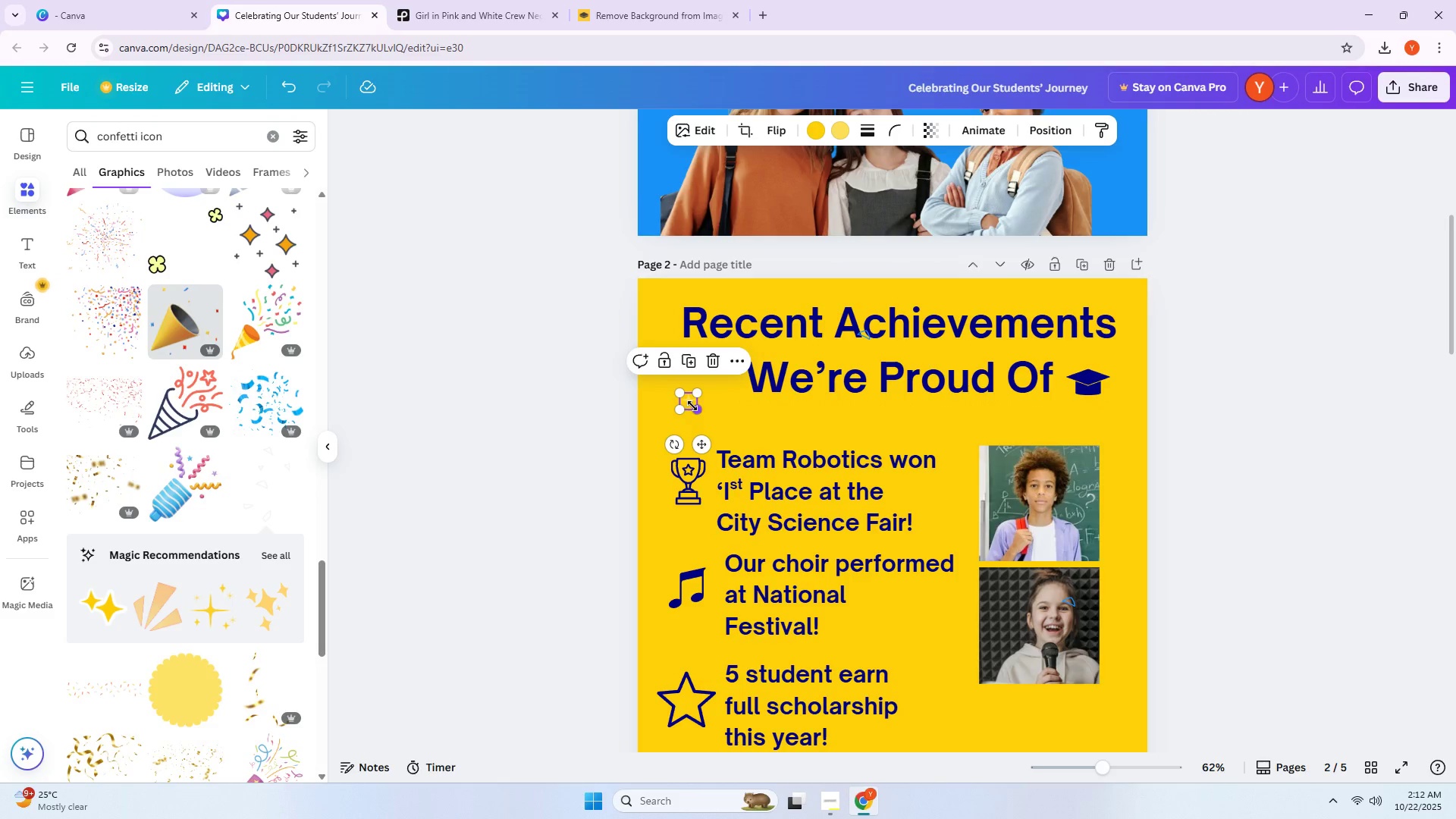 
left_click_drag(start_coordinate=[695, 408], to_coordinate=[708, 416])
 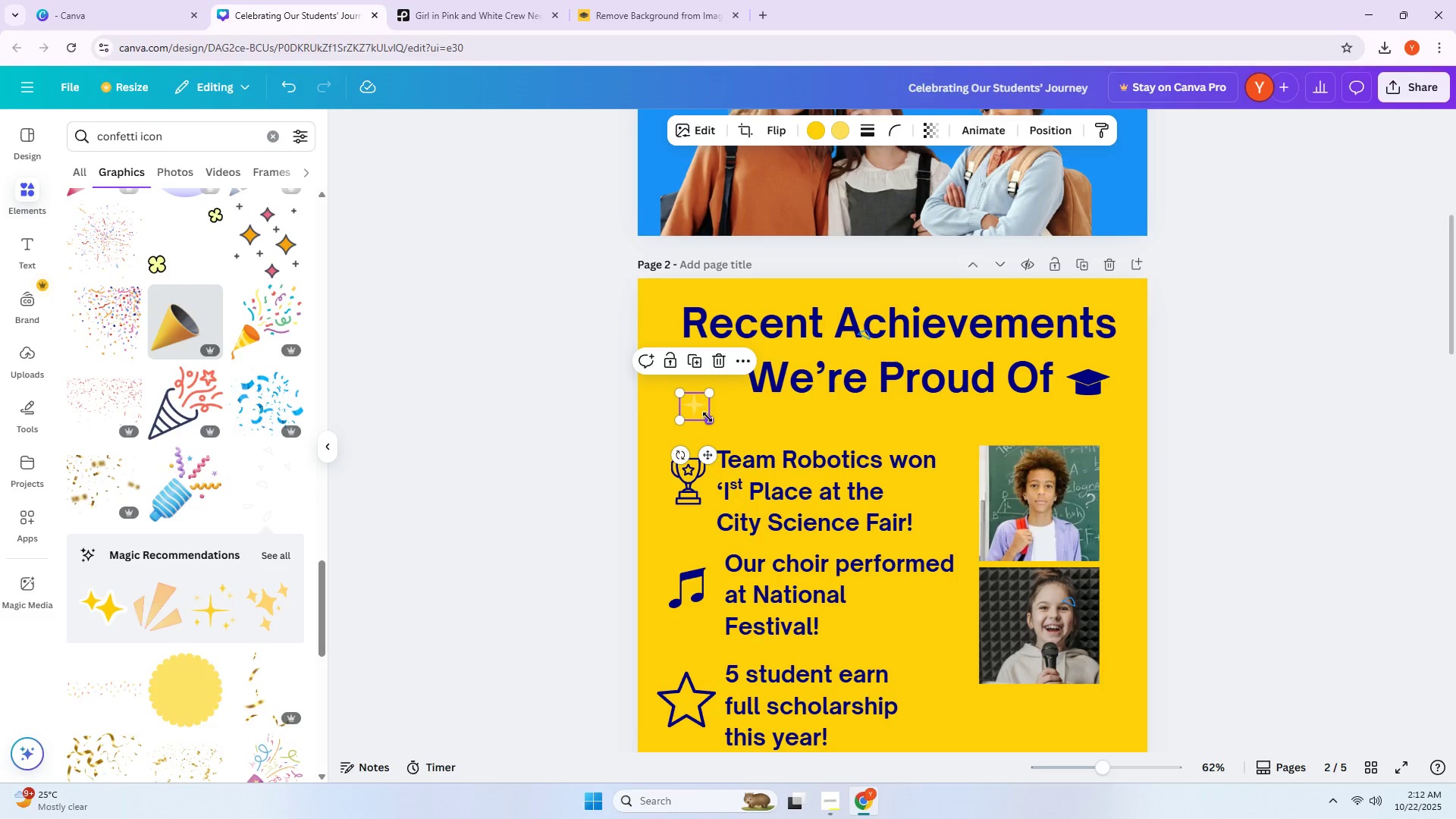 
left_click_drag(start_coordinate=[696, 411], to_coordinate=[1097, 495])
 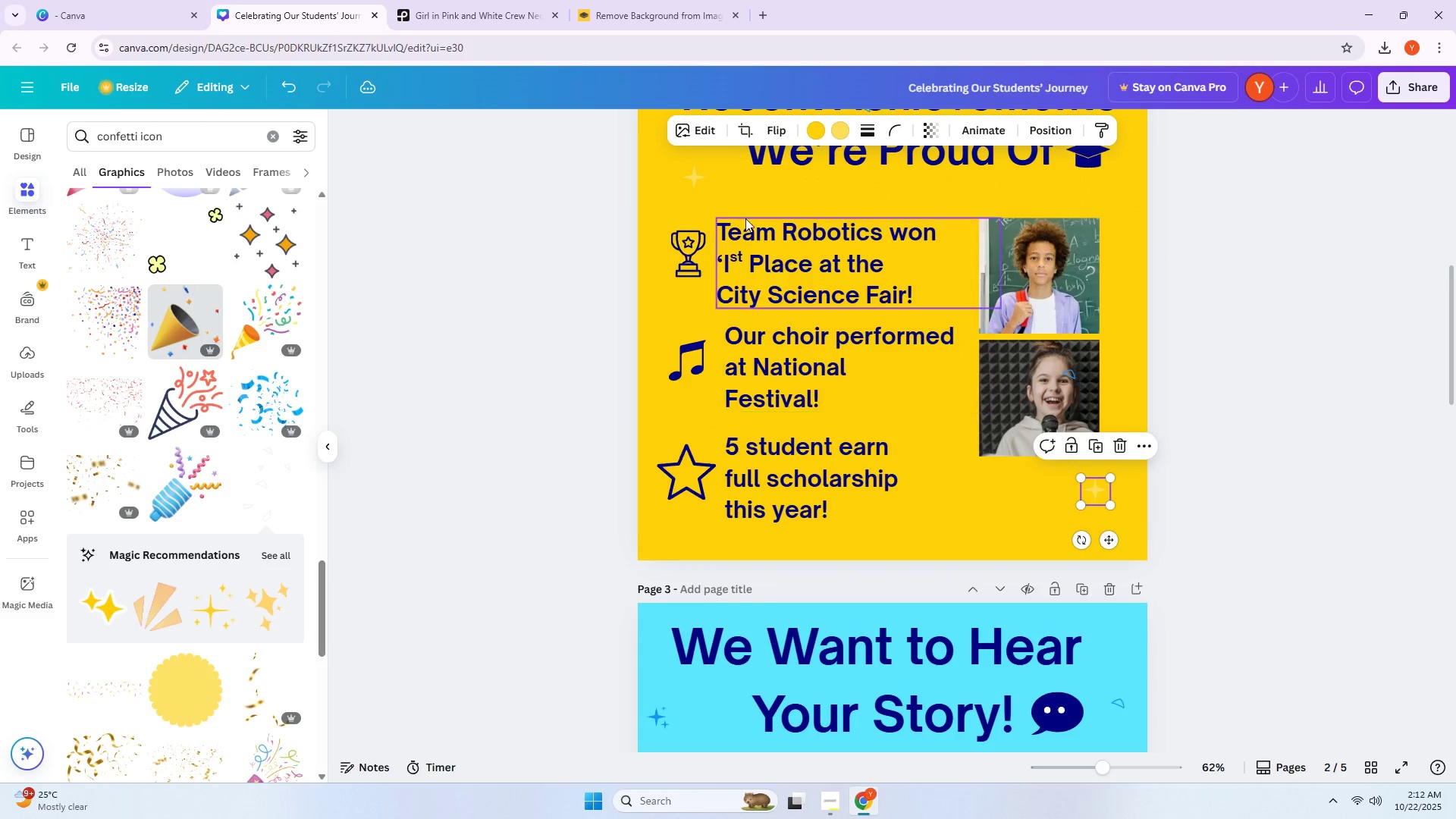 
hold_key(key=AltLeft, duration=1.5)
scroll: coordinate [816, 472], scroll_direction: down, amount: 3.0
 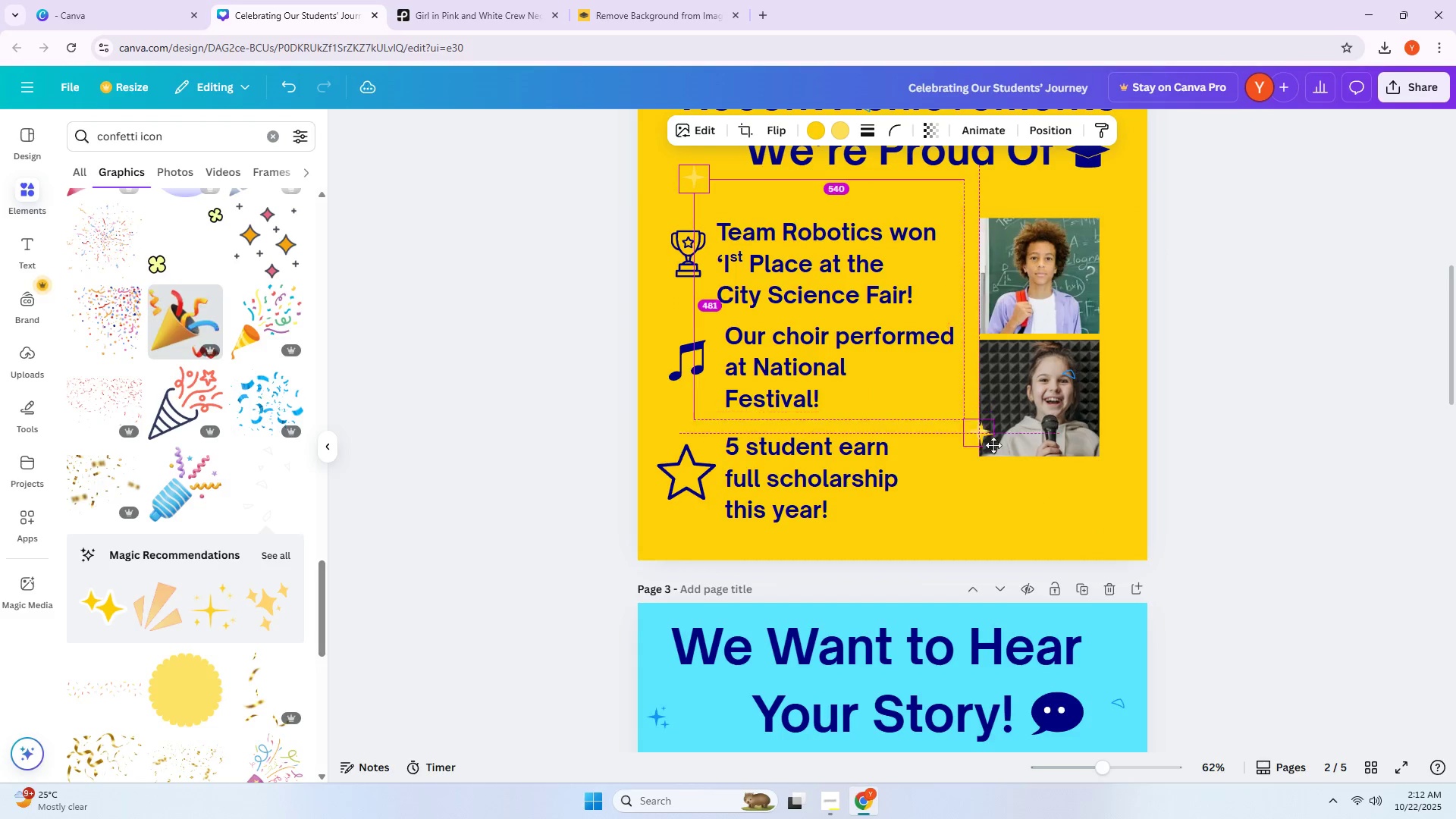 
hold_key(key=AltLeft, duration=0.41)
 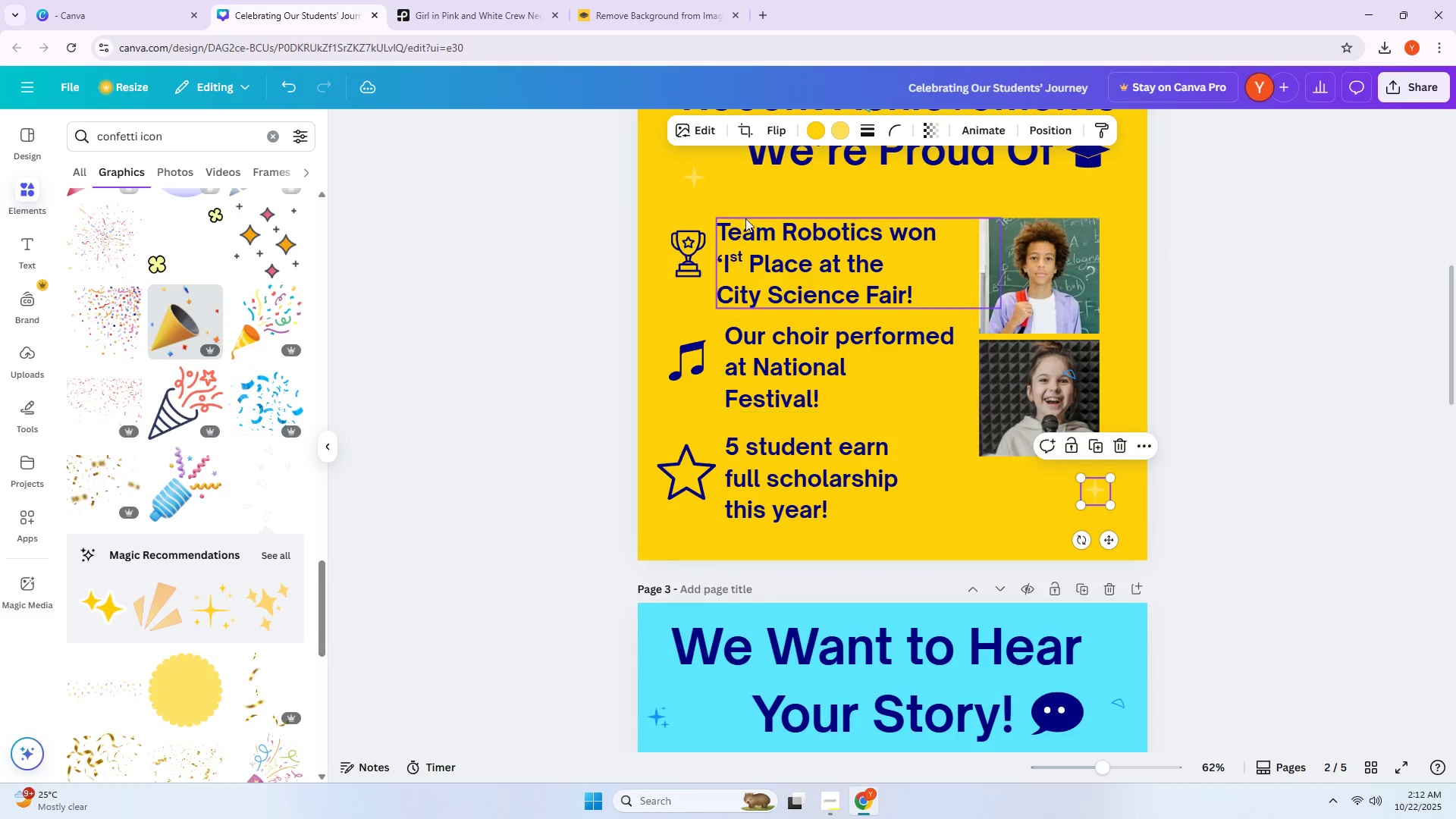 
hold_key(key=AltLeft, duration=1.38)
left_click_drag(start_coordinate=[698, 180], to_coordinate=[1072, 204])
 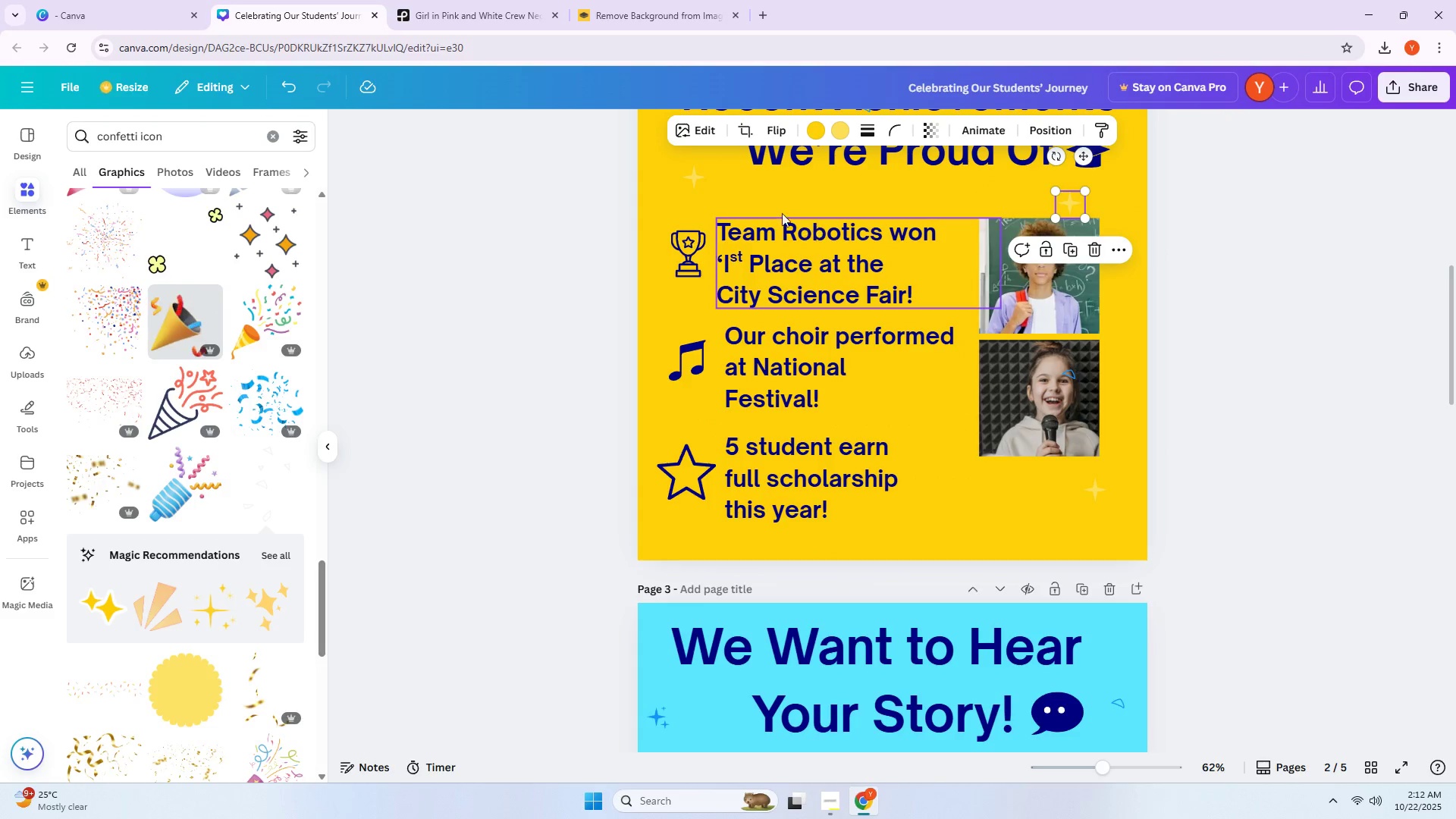 
hold_key(key=AltLeft, duration=1.3)
left_click_drag(start_coordinate=[701, 184], to_coordinate=[687, 529])
 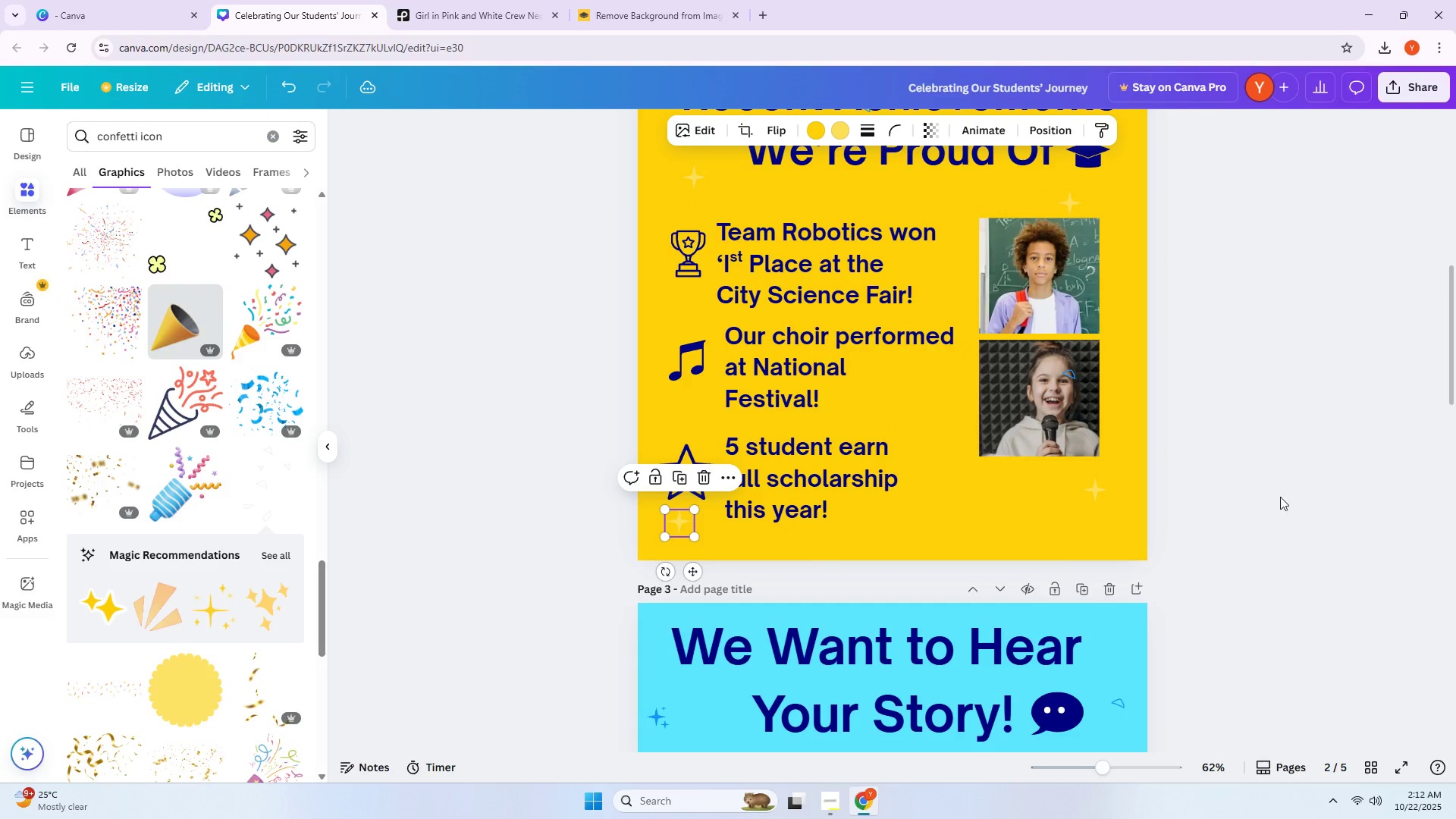 
left_click([1290, 489])
 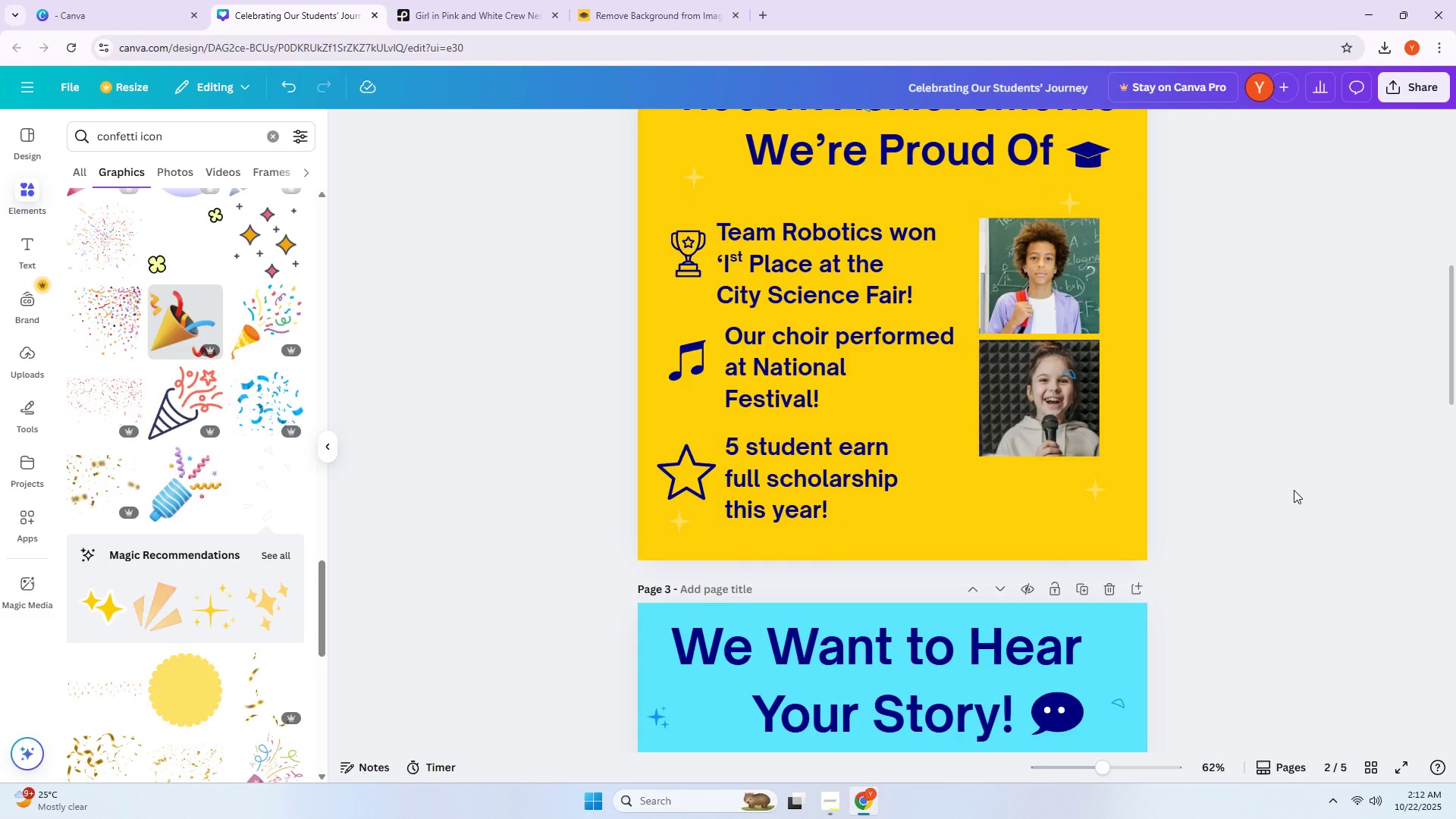 
scroll: coordinate [1294, 491], scroll_direction: down, amount: 5.0
 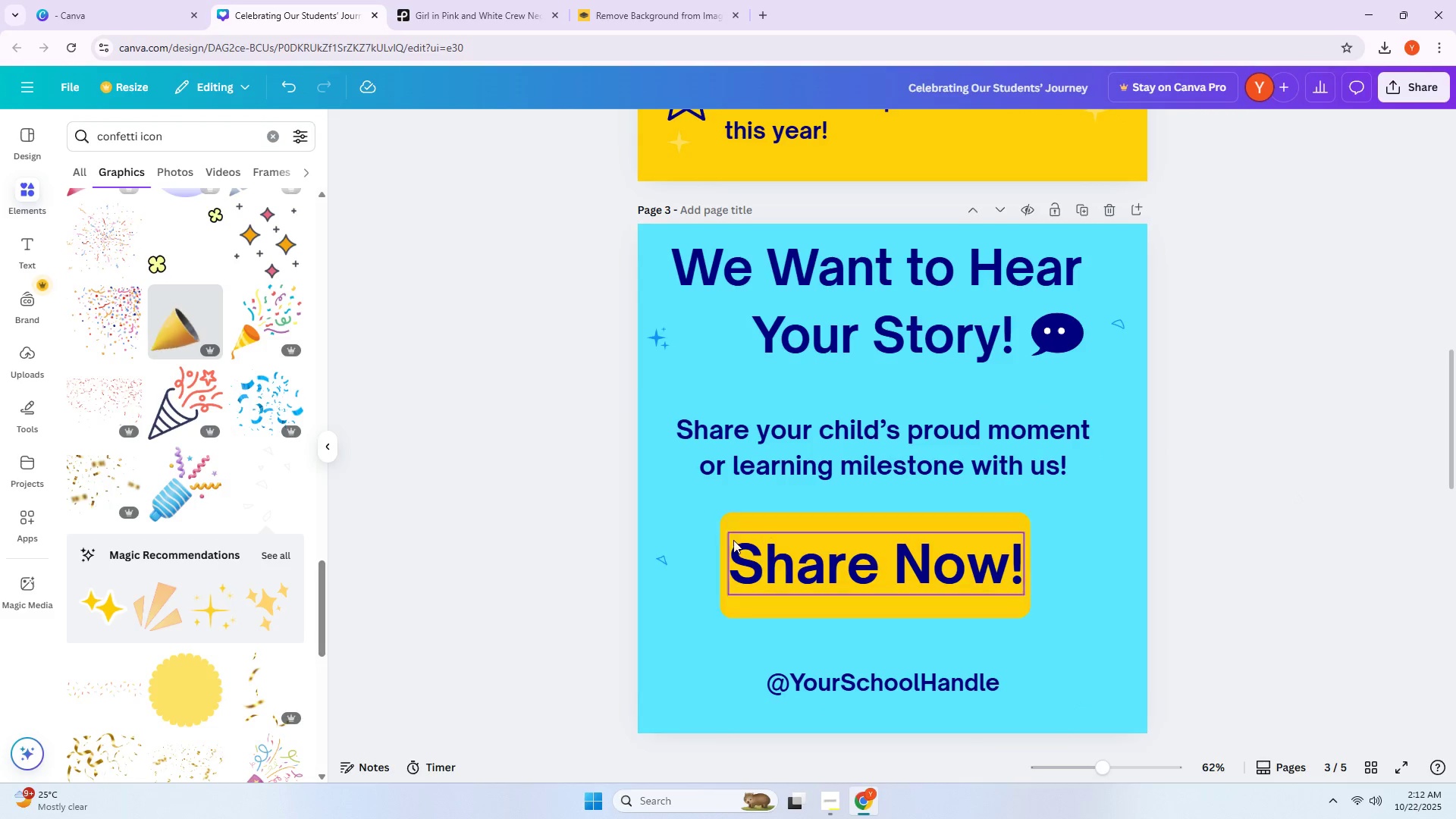 
hold_key(key=AltLeft, duration=1.53)
left_click_drag(start_coordinate=[664, 560], to_coordinate=[1090, 621])
 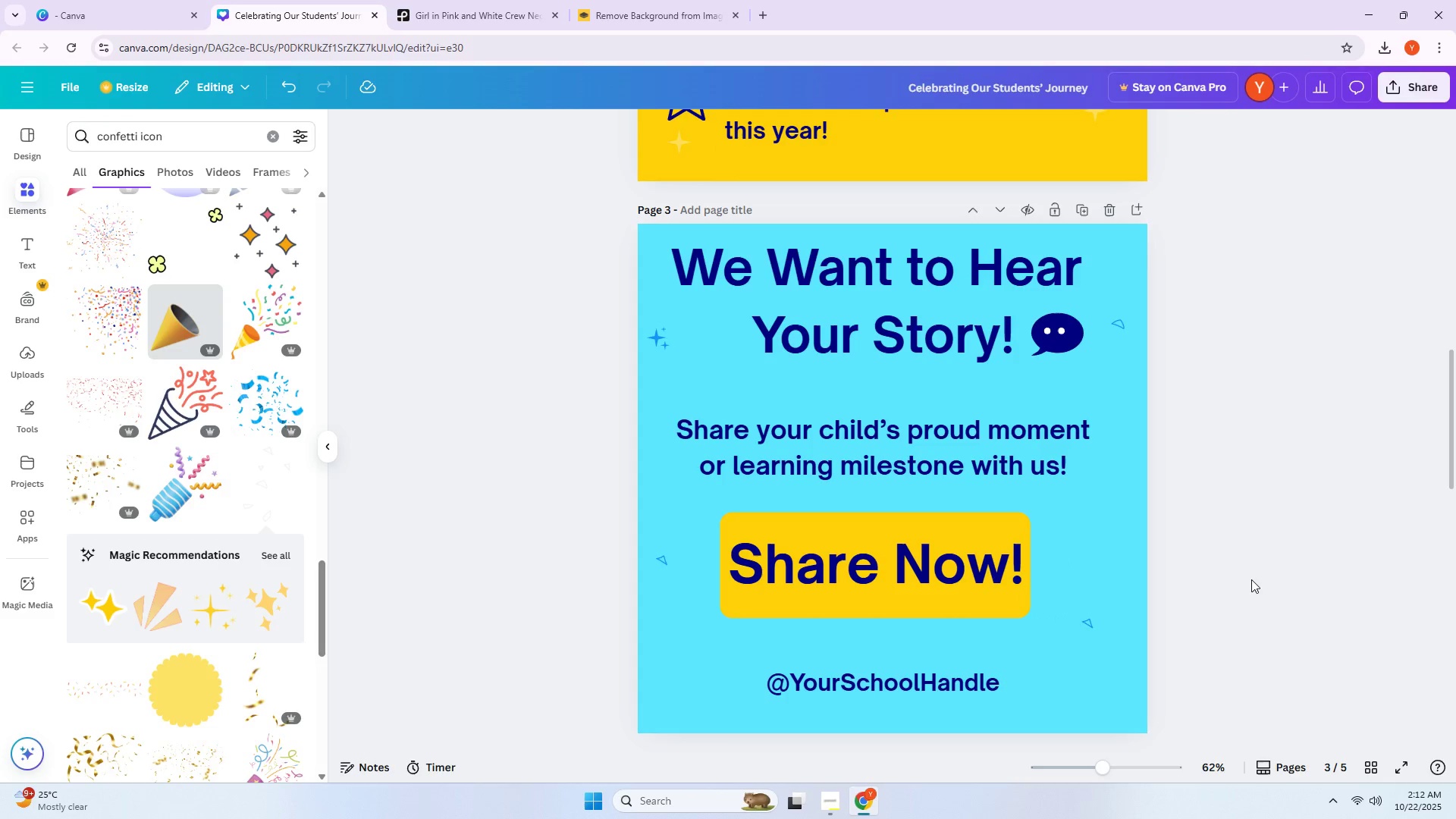 
key(Alt+AltLeft)
 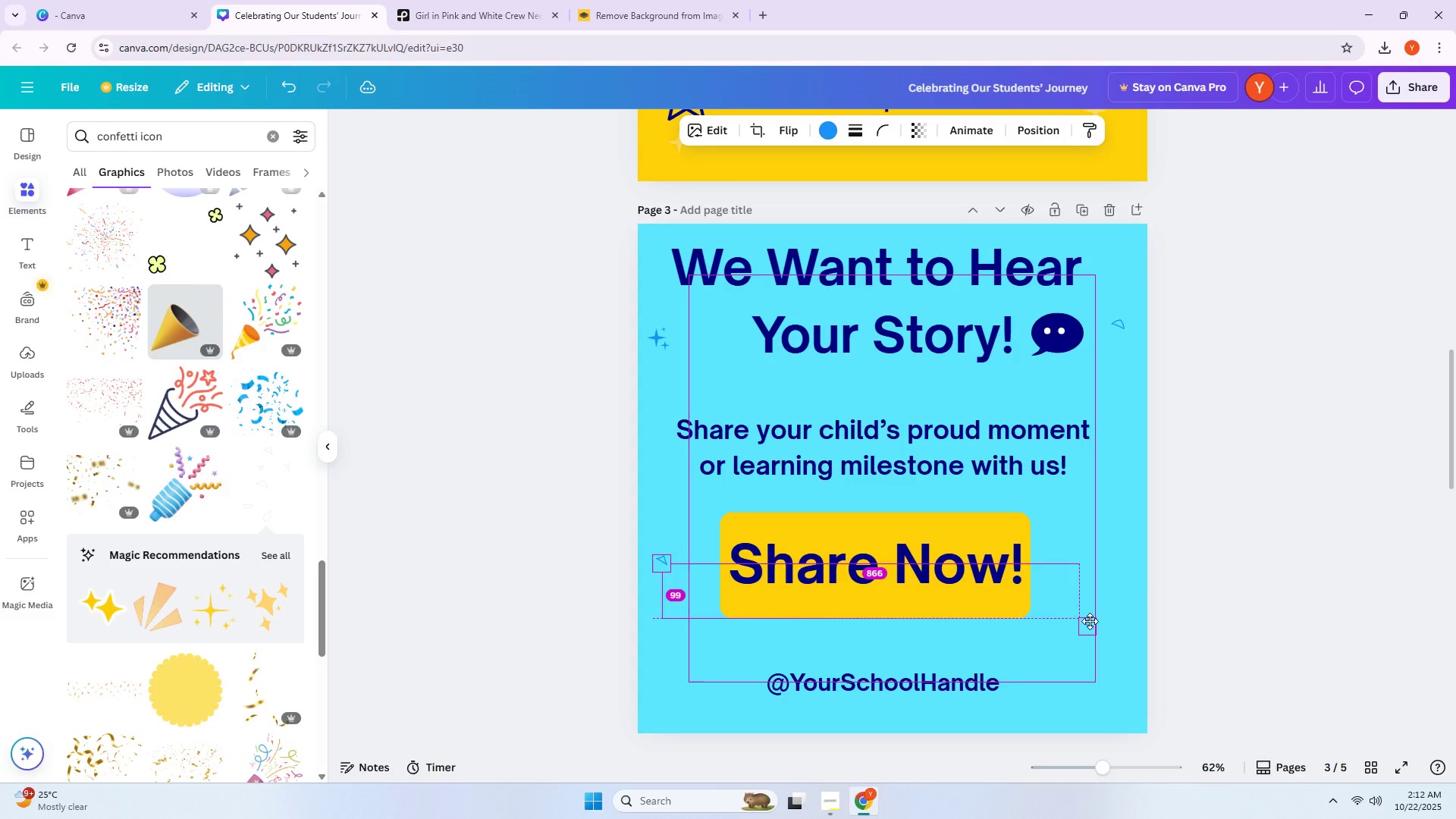 
key(Alt+AltLeft)
 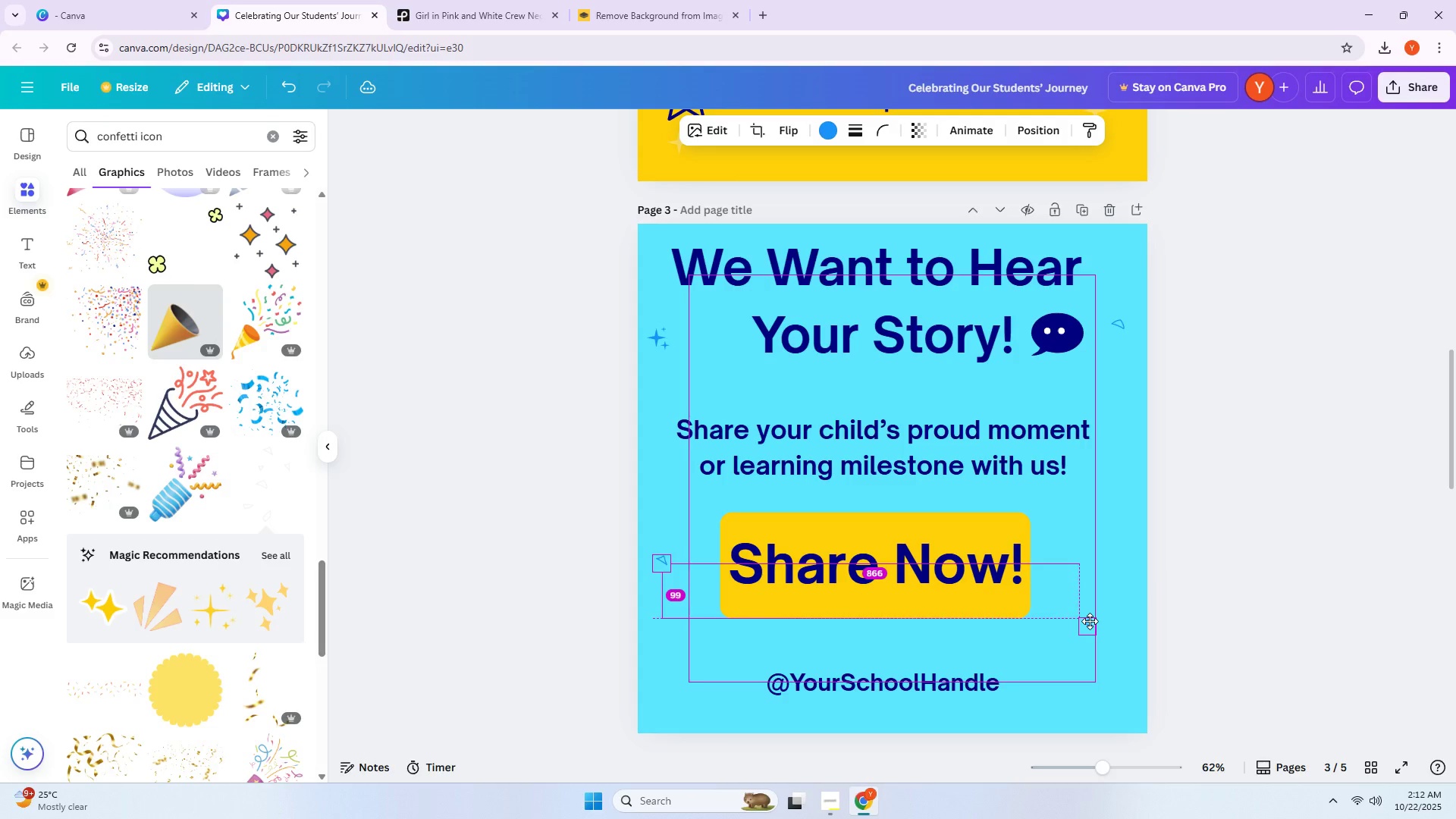 
key(Alt+AltLeft)
 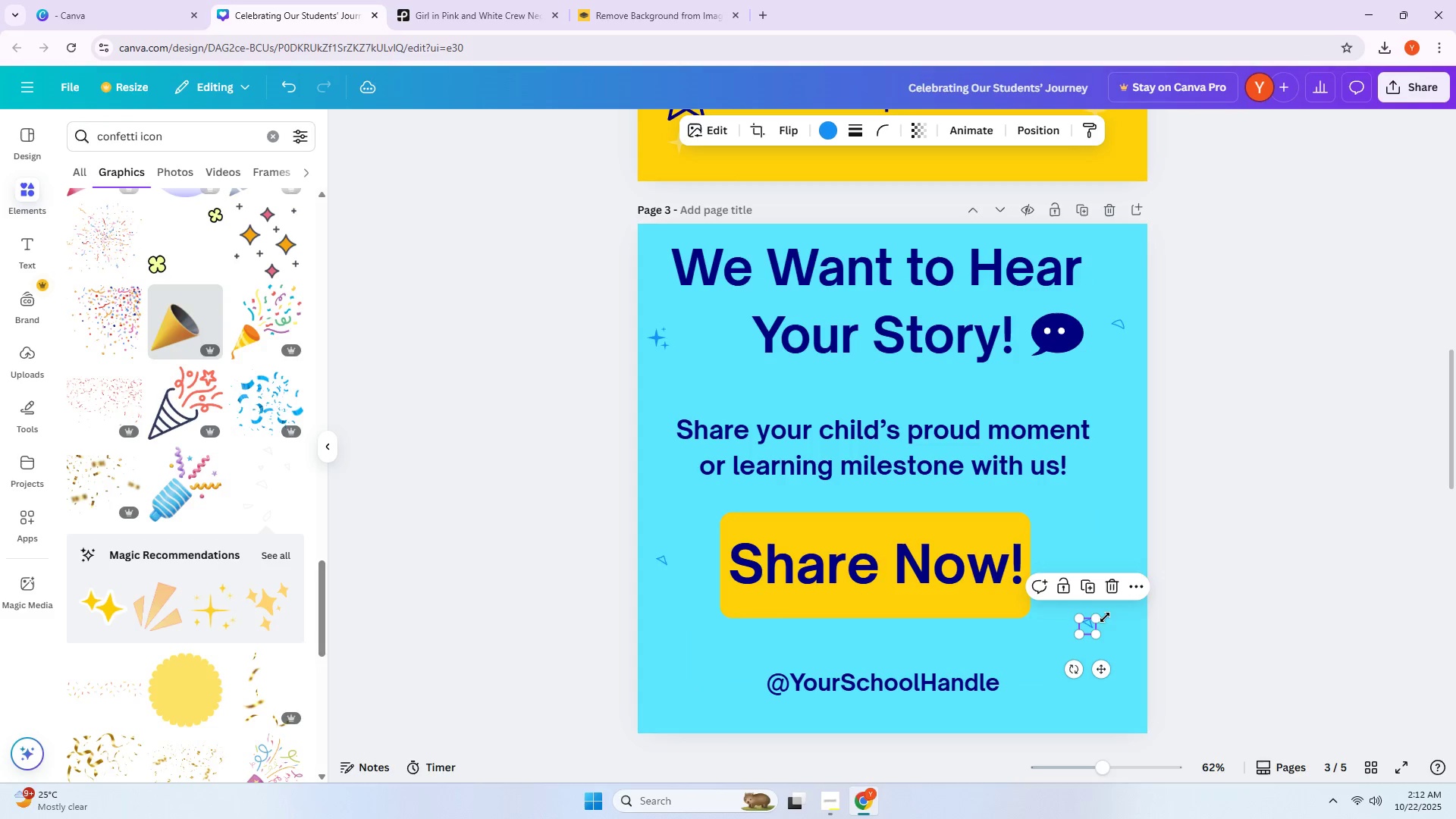 
key(Alt+AltLeft)
 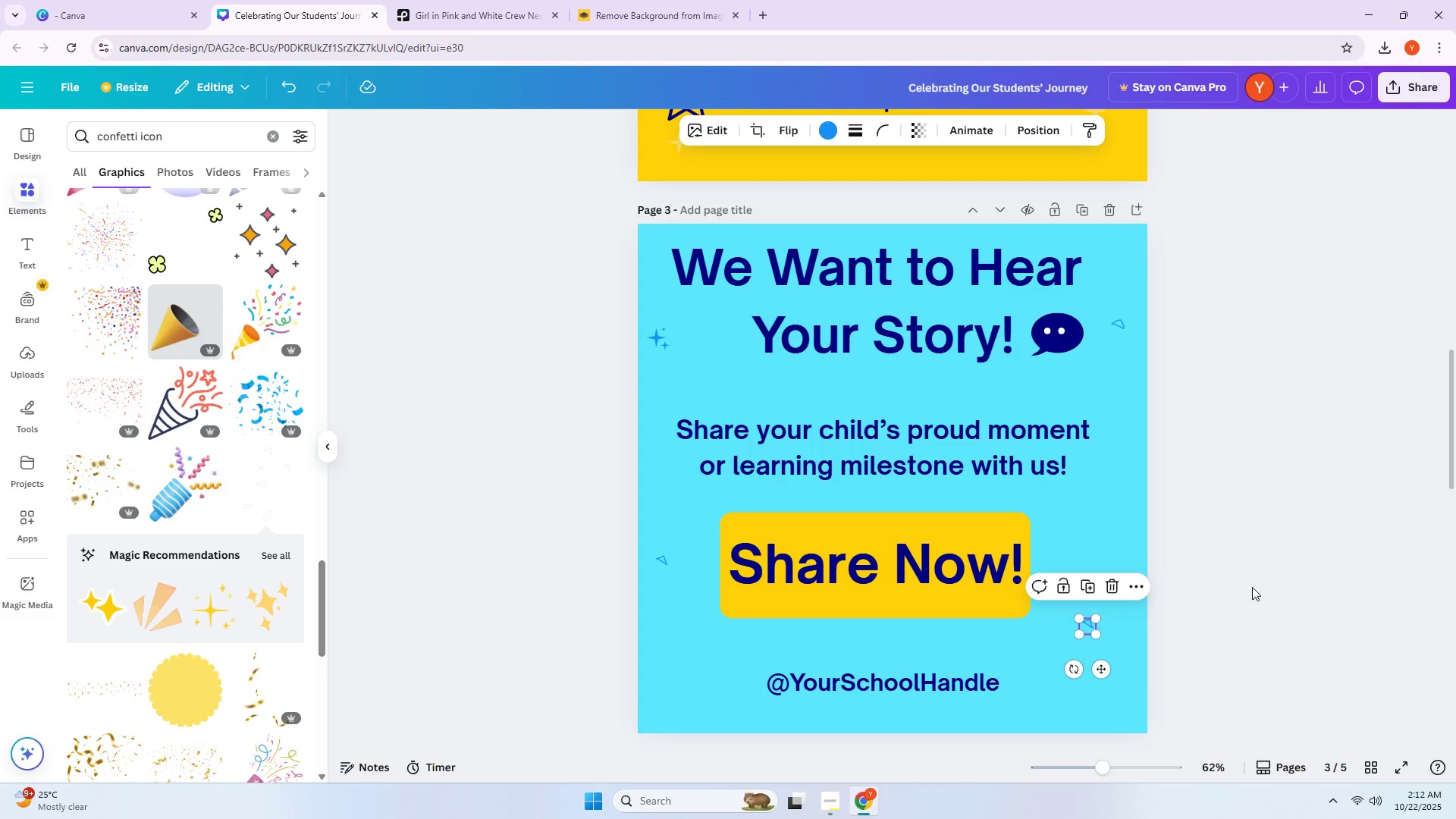 
left_click([1252, 585])
 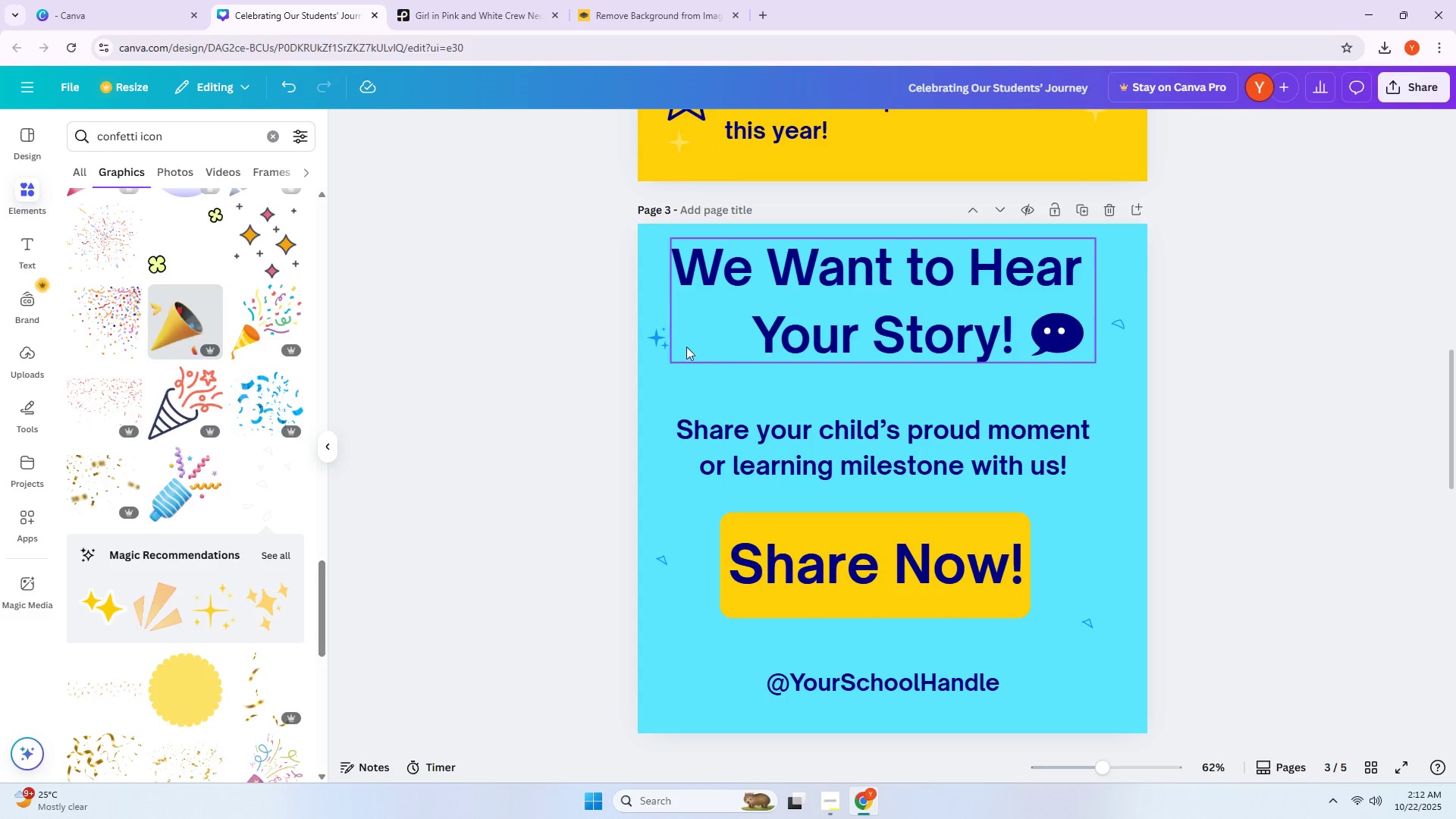 
left_click([660, 346])
 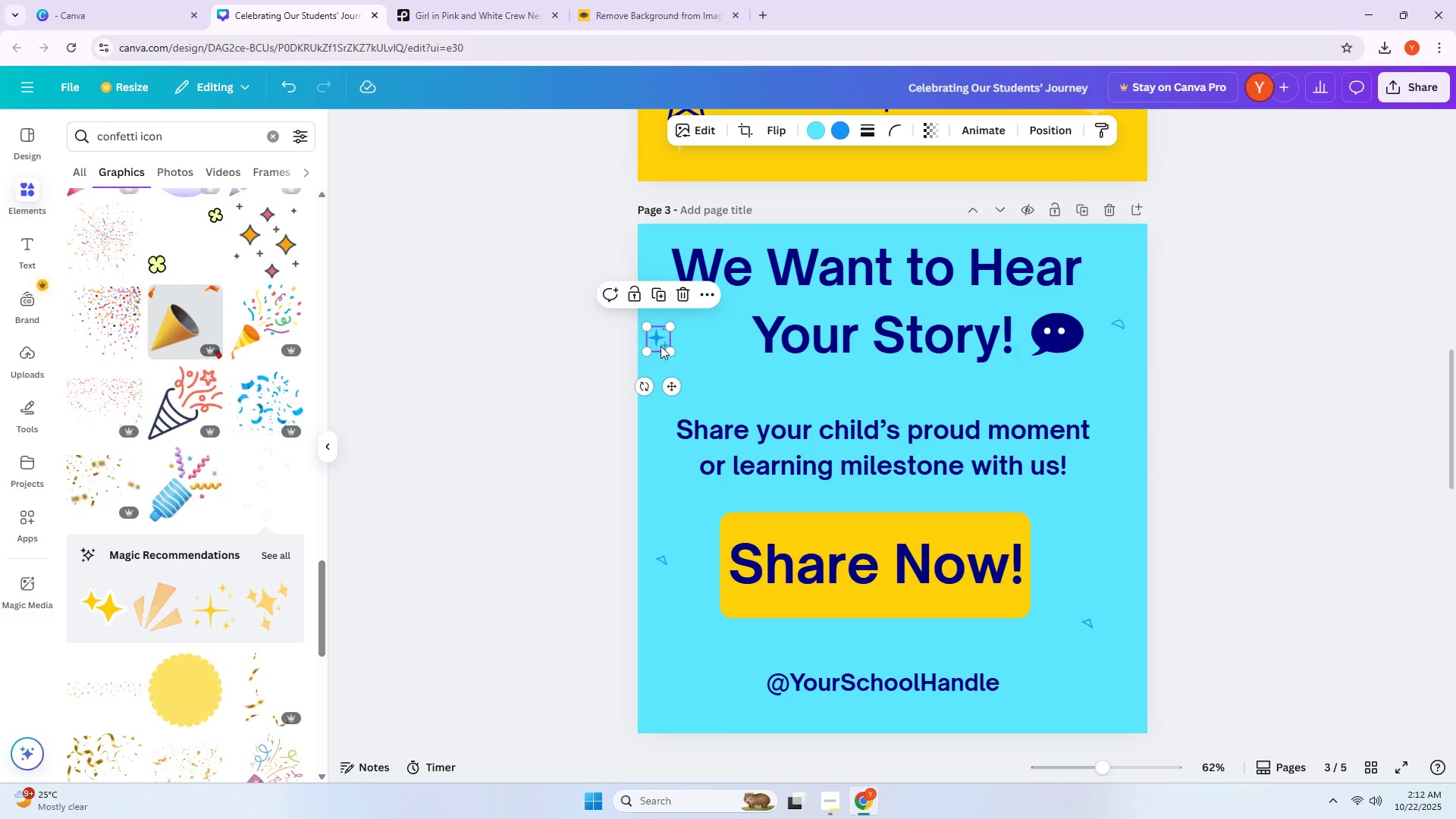 
hold_key(key=AltLeft, duration=1.45)
left_click_drag(start_coordinate=[662, 339], to_coordinate=[683, 524])
 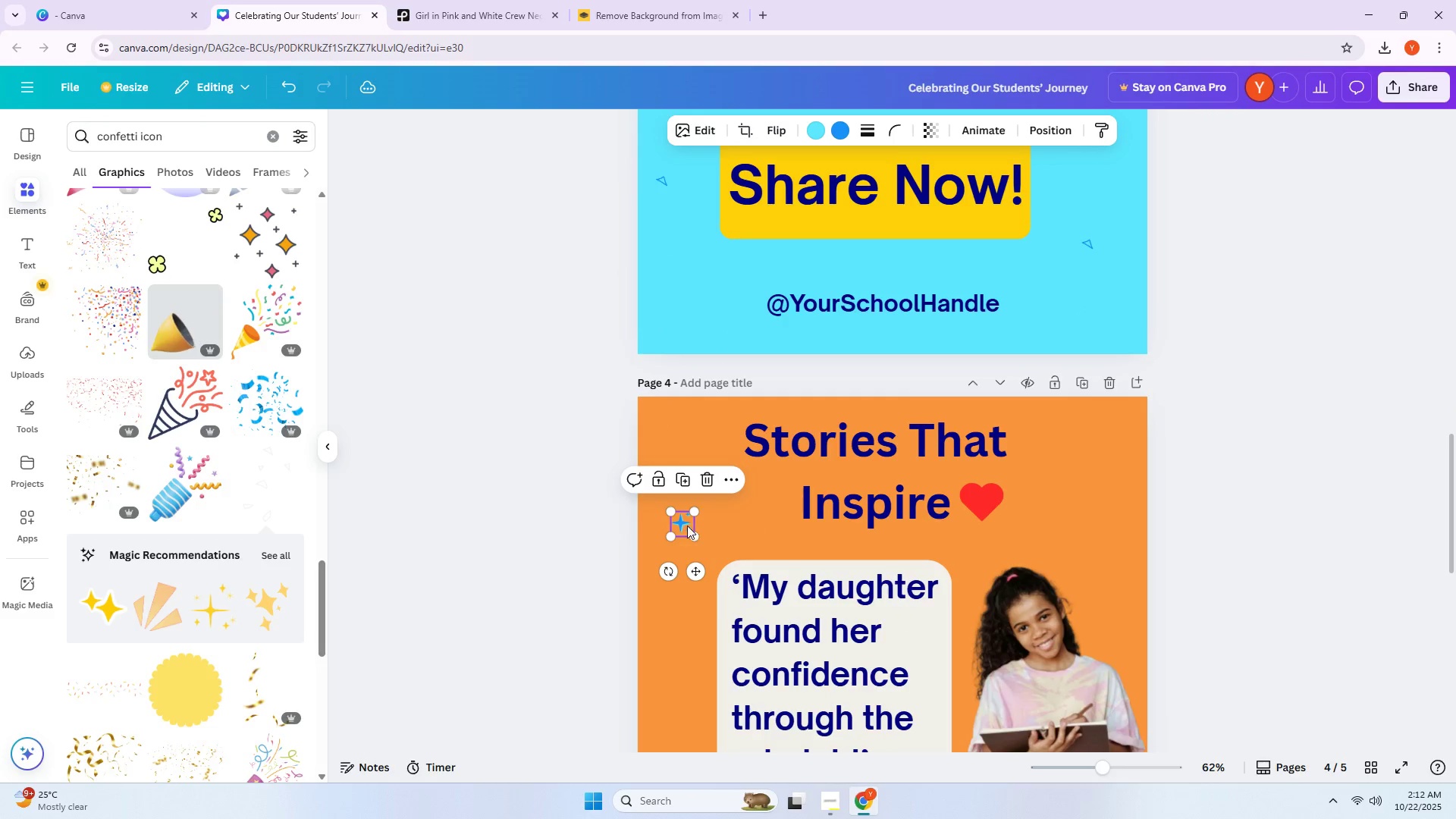 
scroll: coordinate [667, 538], scroll_direction: down, amount: 5.0
 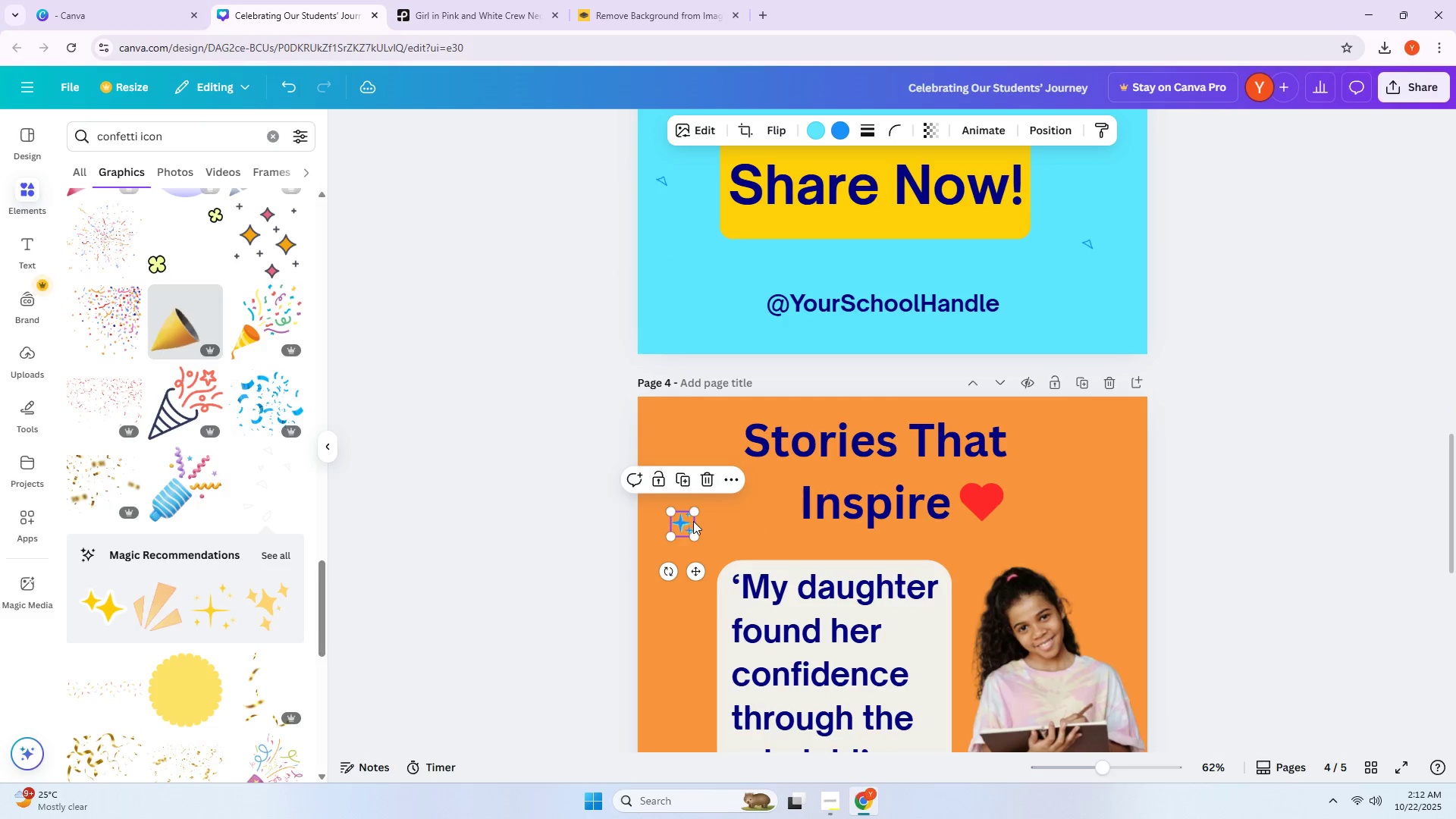 
left_click_drag(start_coordinate=[683, 526], to_coordinate=[683, 521])
 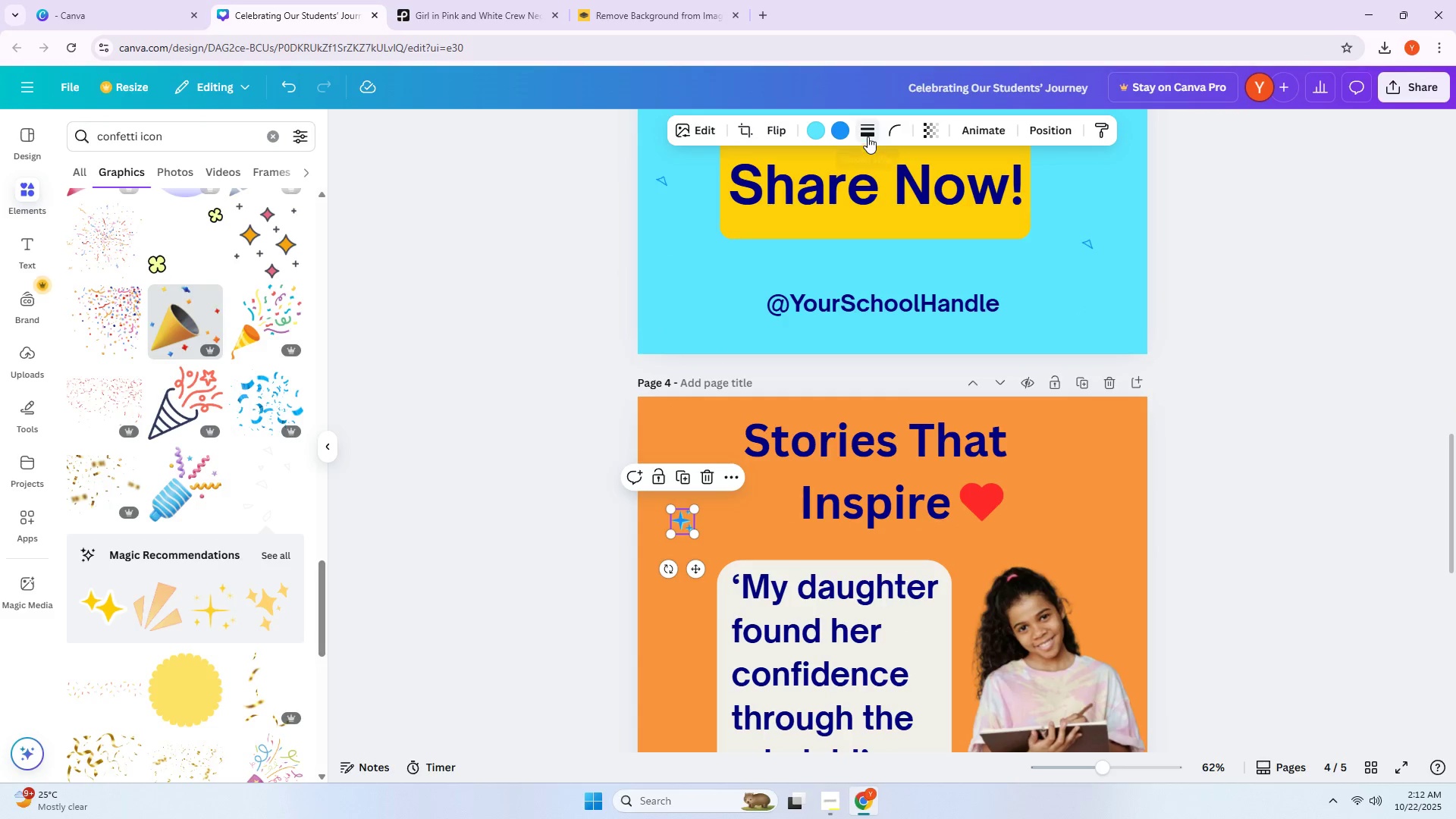 
left_click([843, 129])
 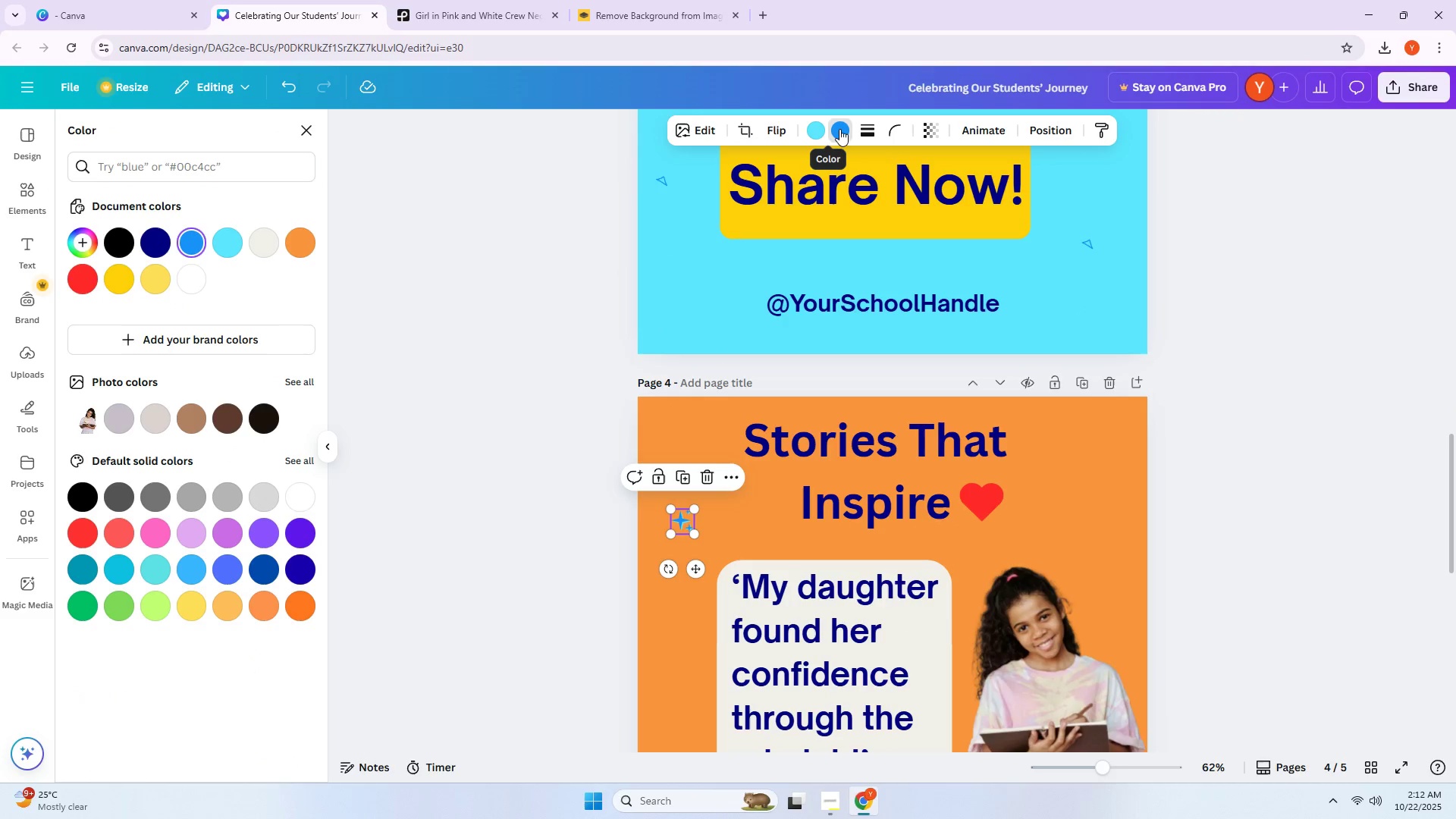 
left_click([817, 127])
 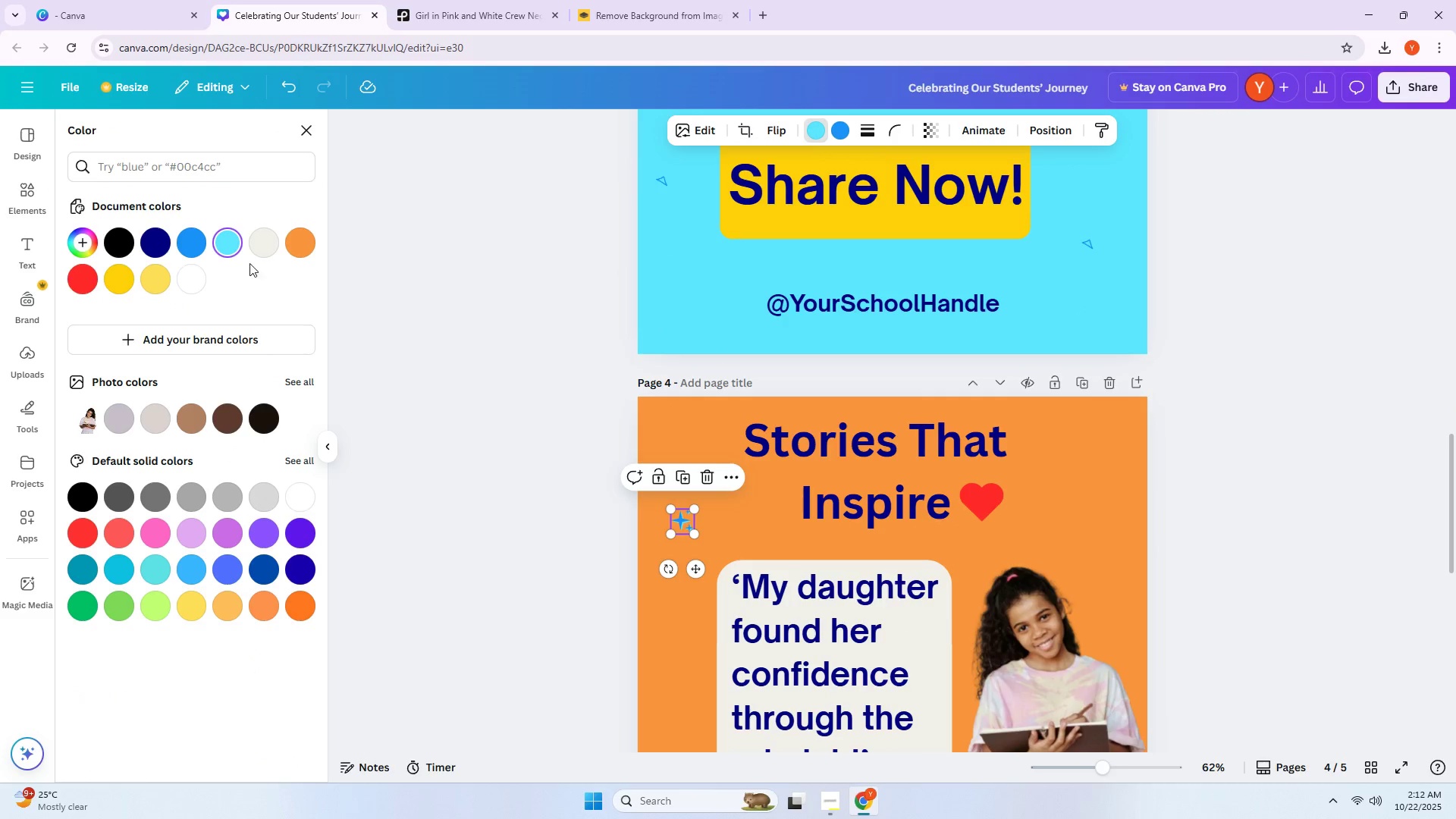 
left_click([303, 245])
 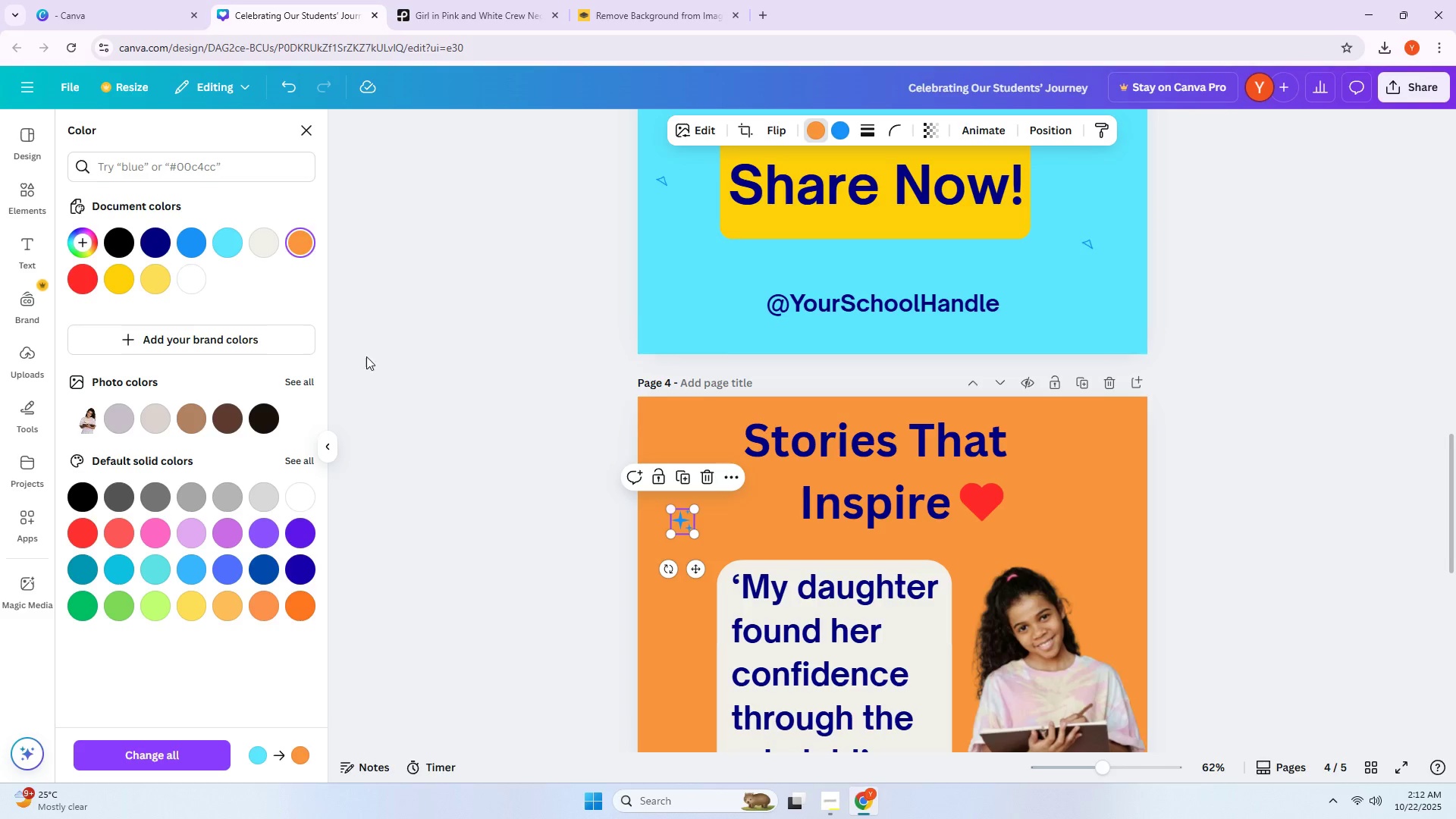 
left_click([146, 276])
 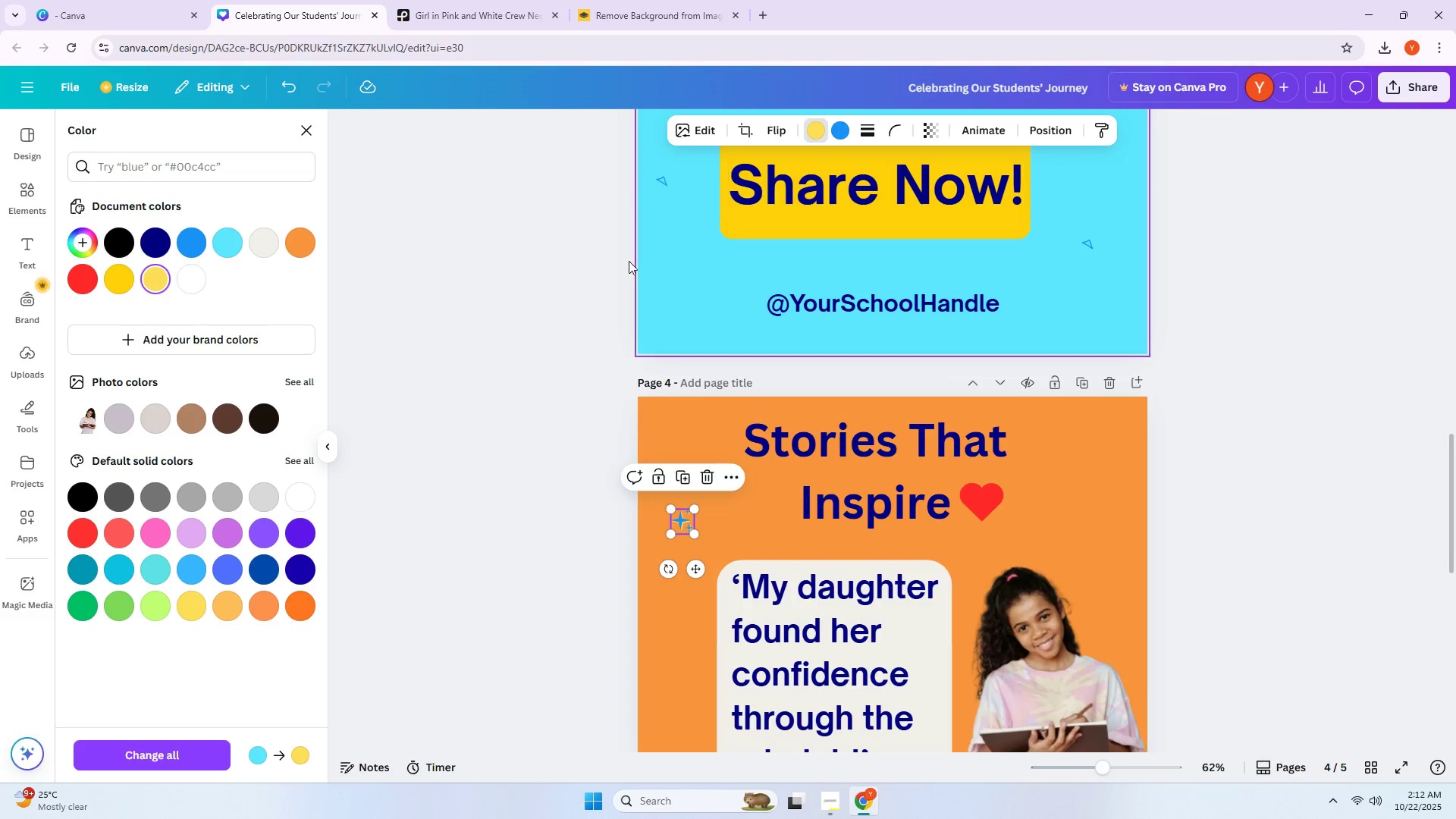 
left_click([303, 242])
 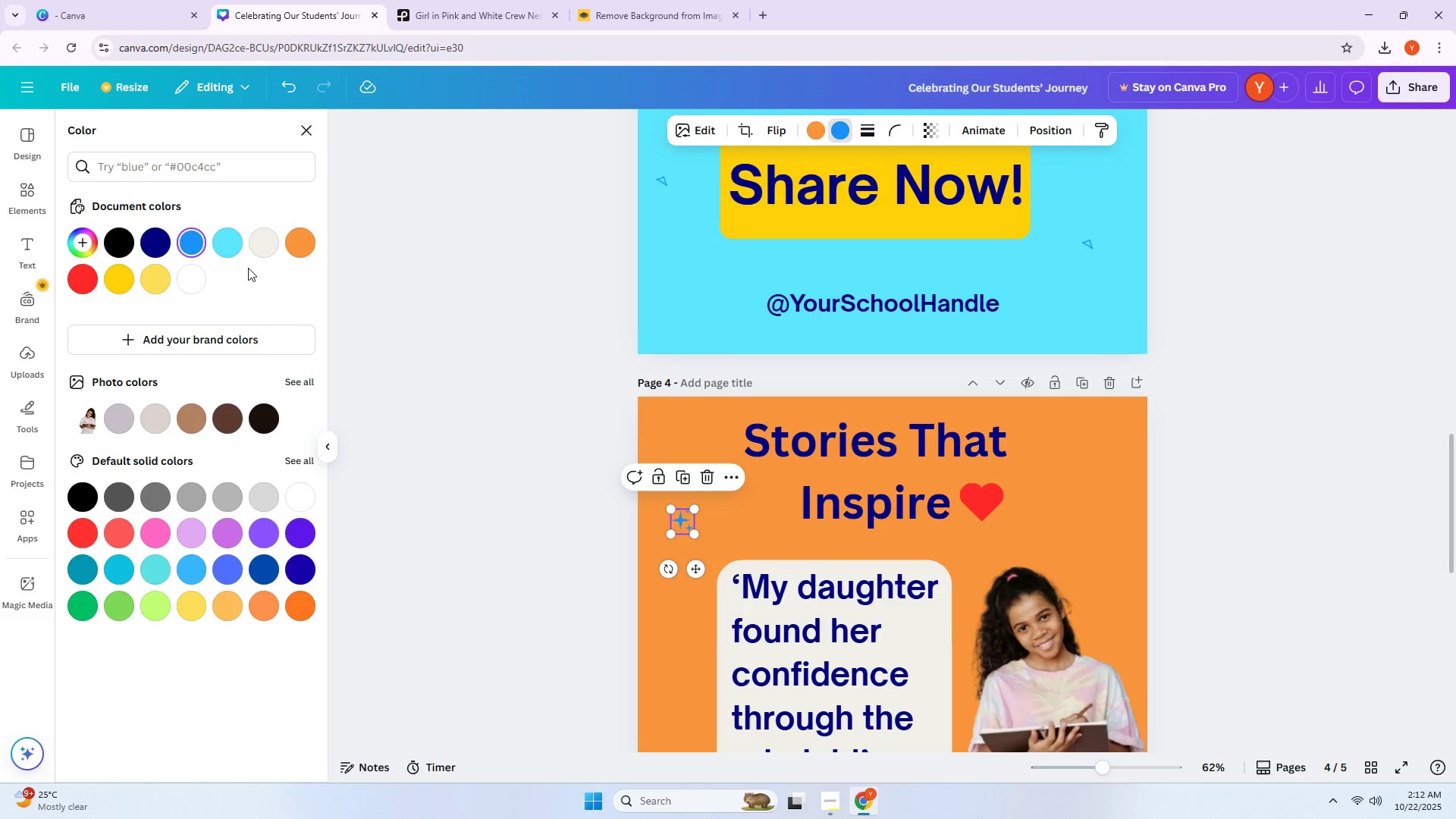 
left_click([165, 279])
 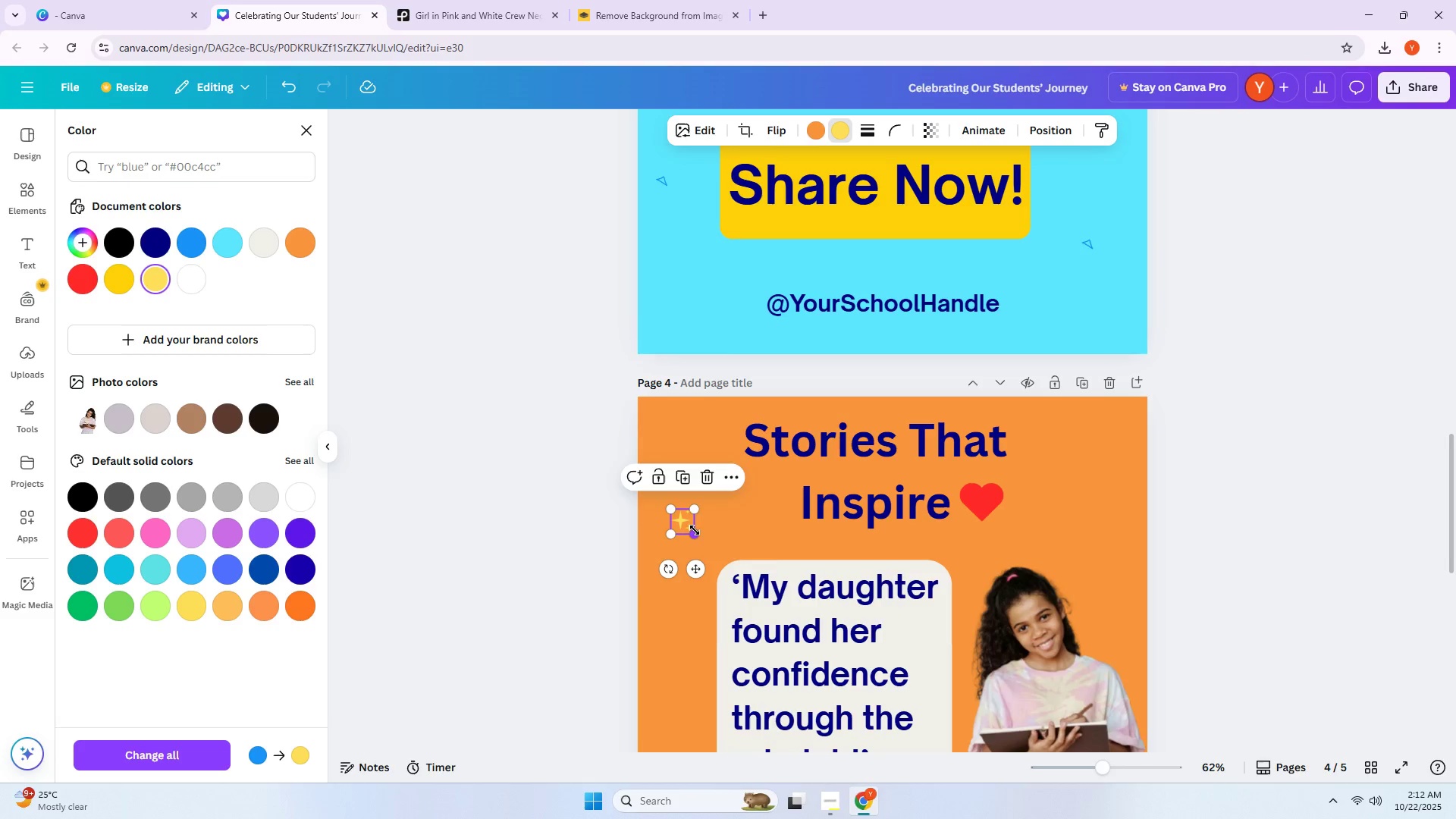 
scroll: coordinate [739, 510], scroll_direction: down, amount: 2.0
 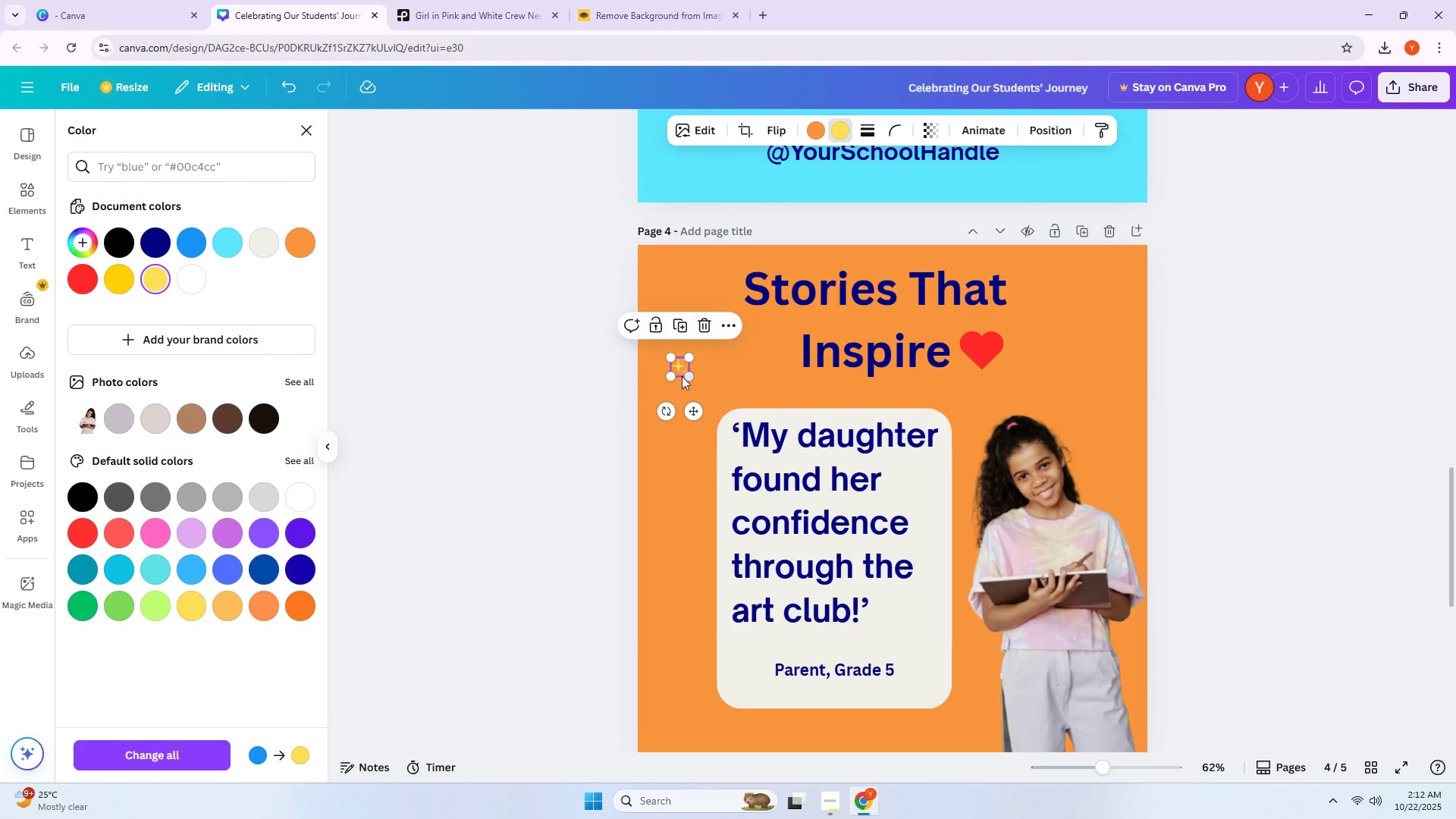 
hold_key(key=AltLeft, duration=1.5)
left_click_drag(start_coordinate=[680, 364], to_coordinate=[971, 494])
 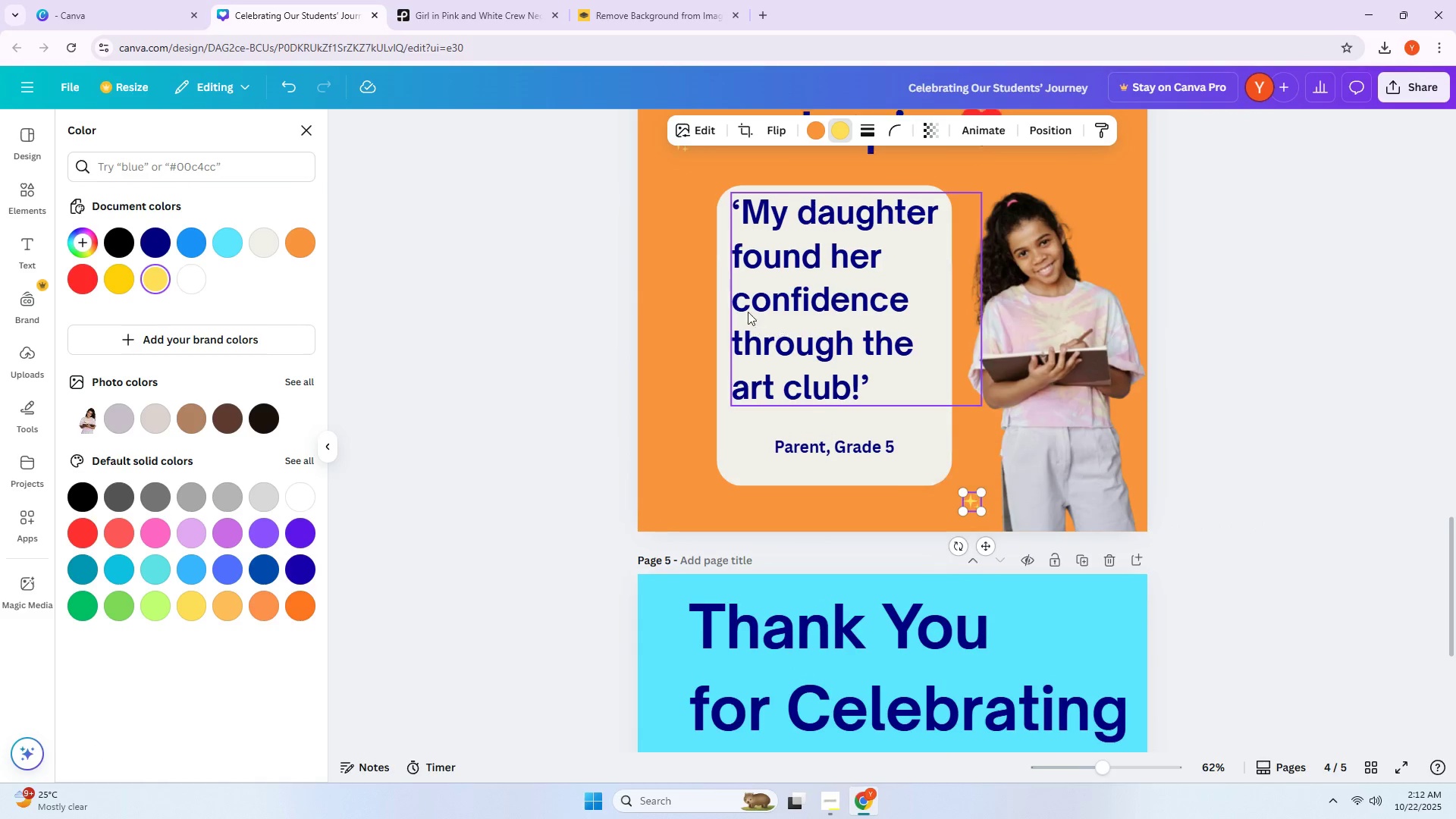 
scroll: coordinate [971, 504], scroll_direction: down, amount: 3.0
 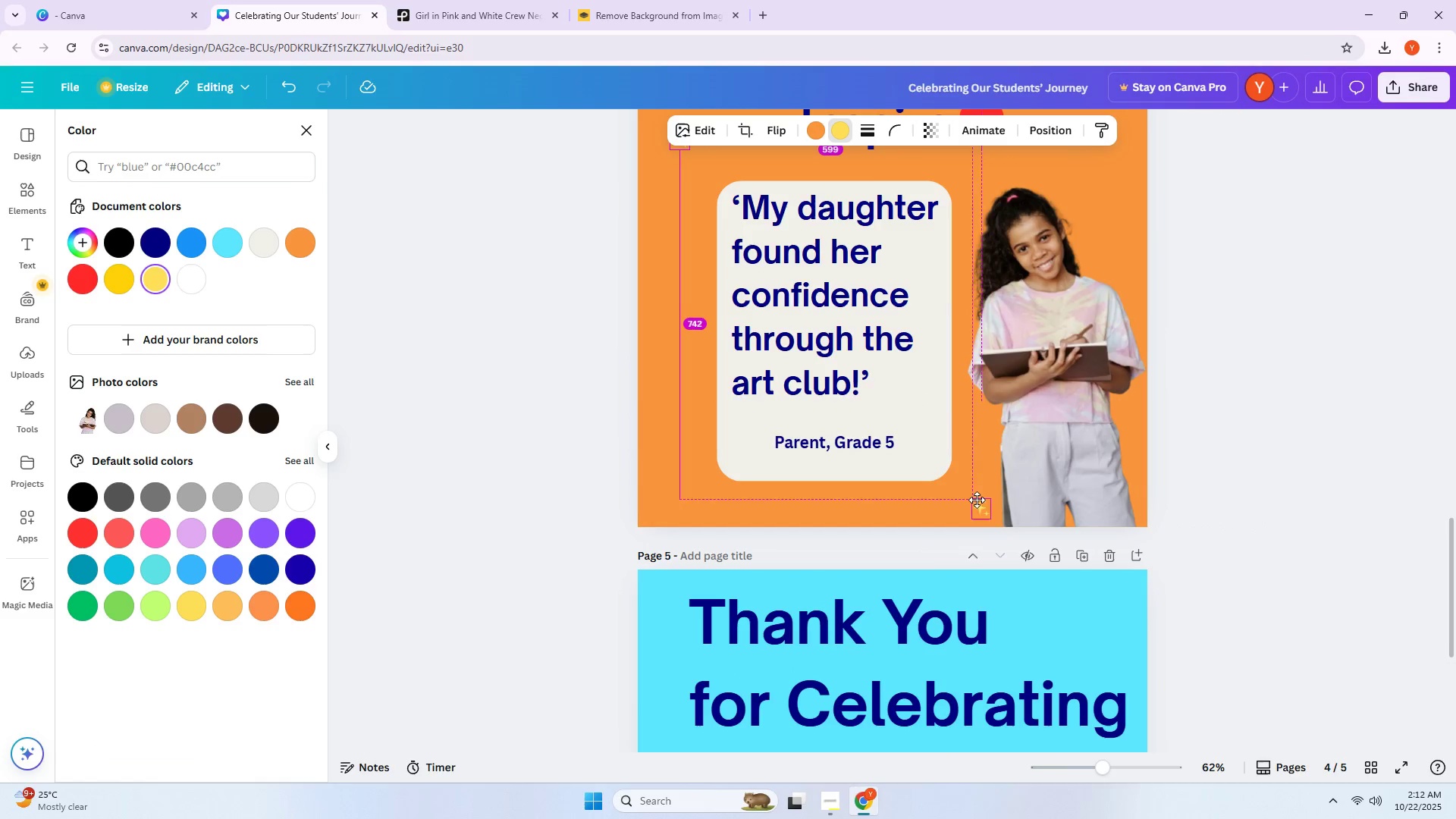 
key(Alt+AltLeft)
 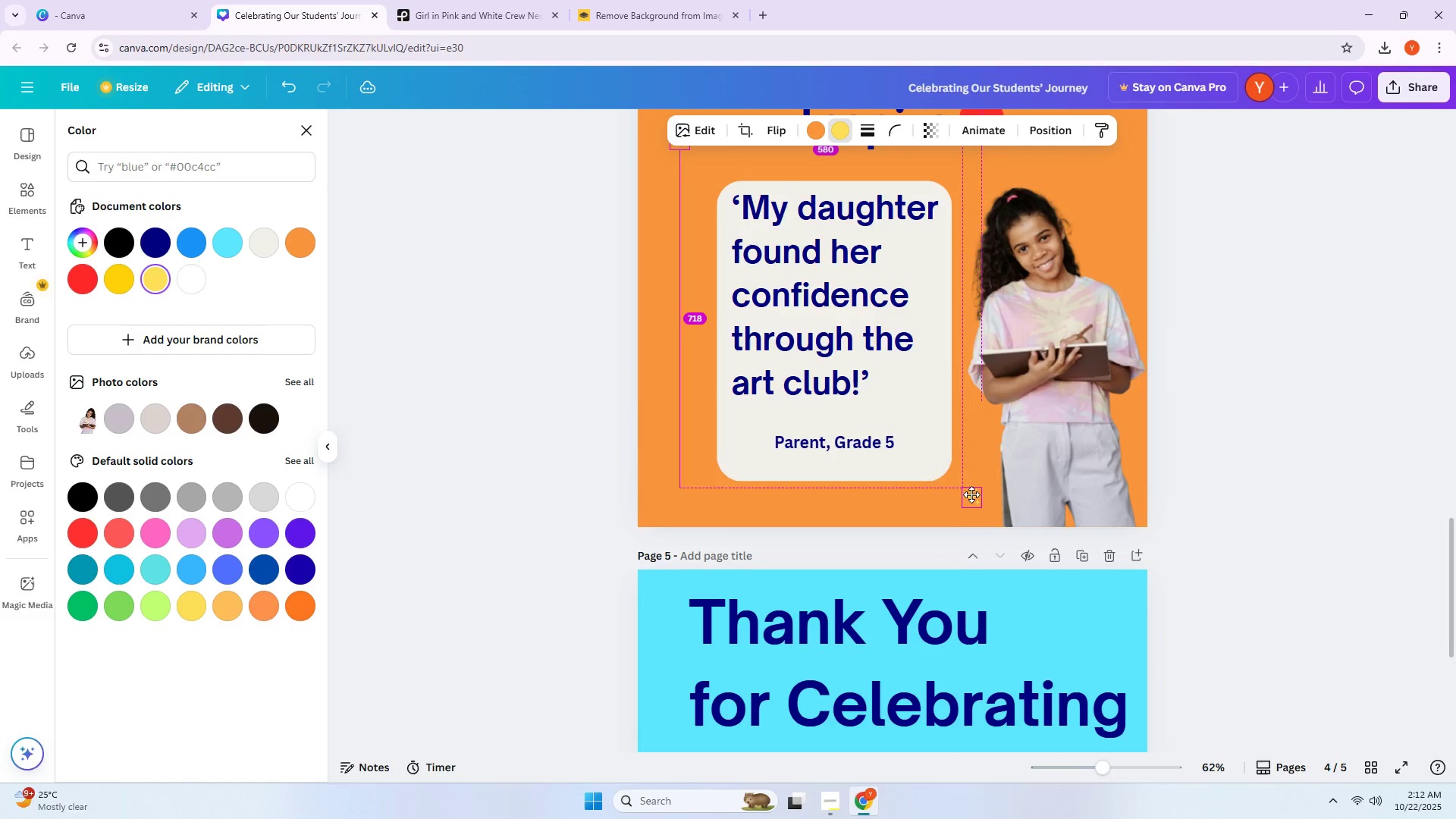 
key(Alt+AltLeft)
 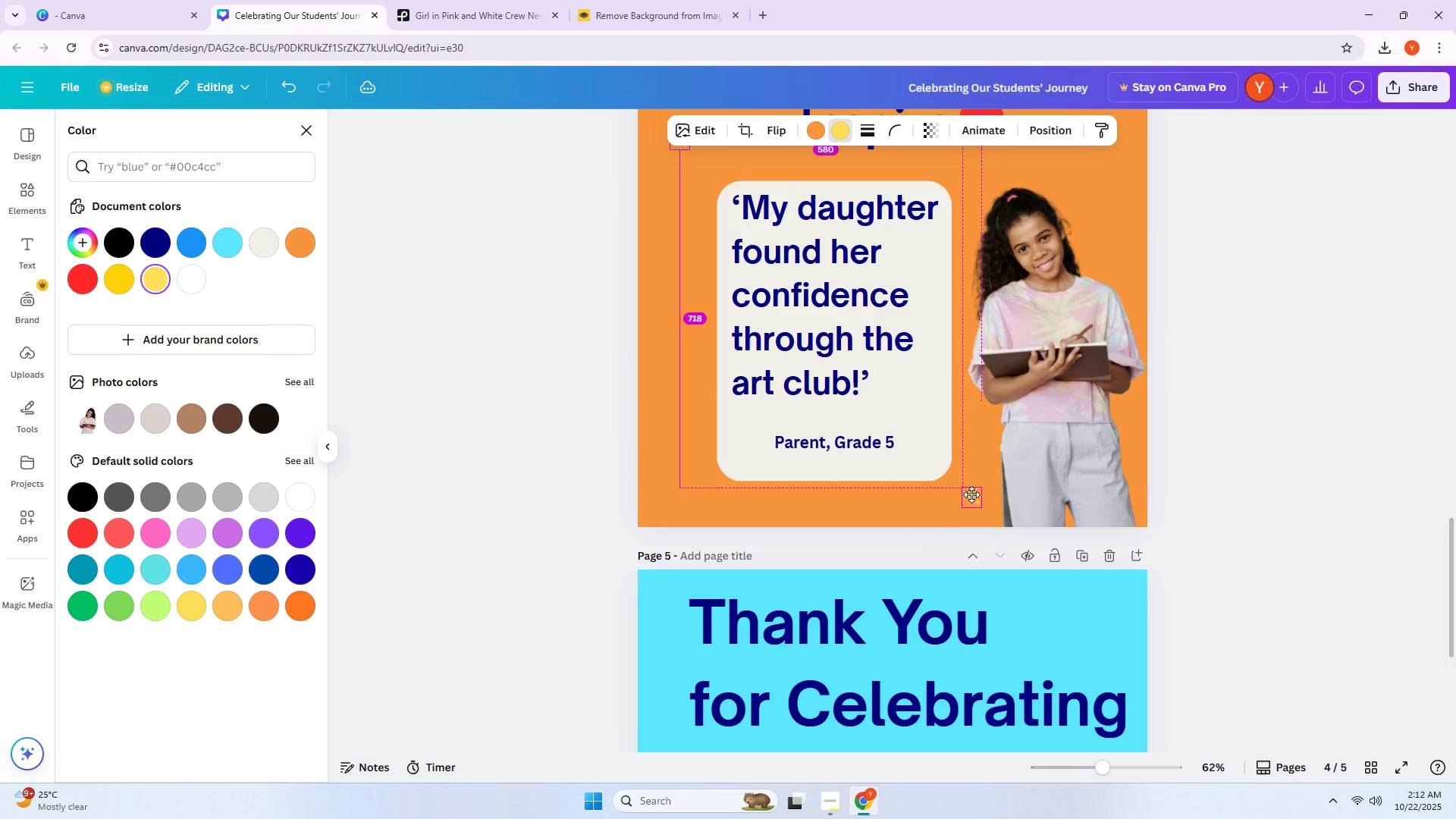 
key(Alt+AltLeft)
 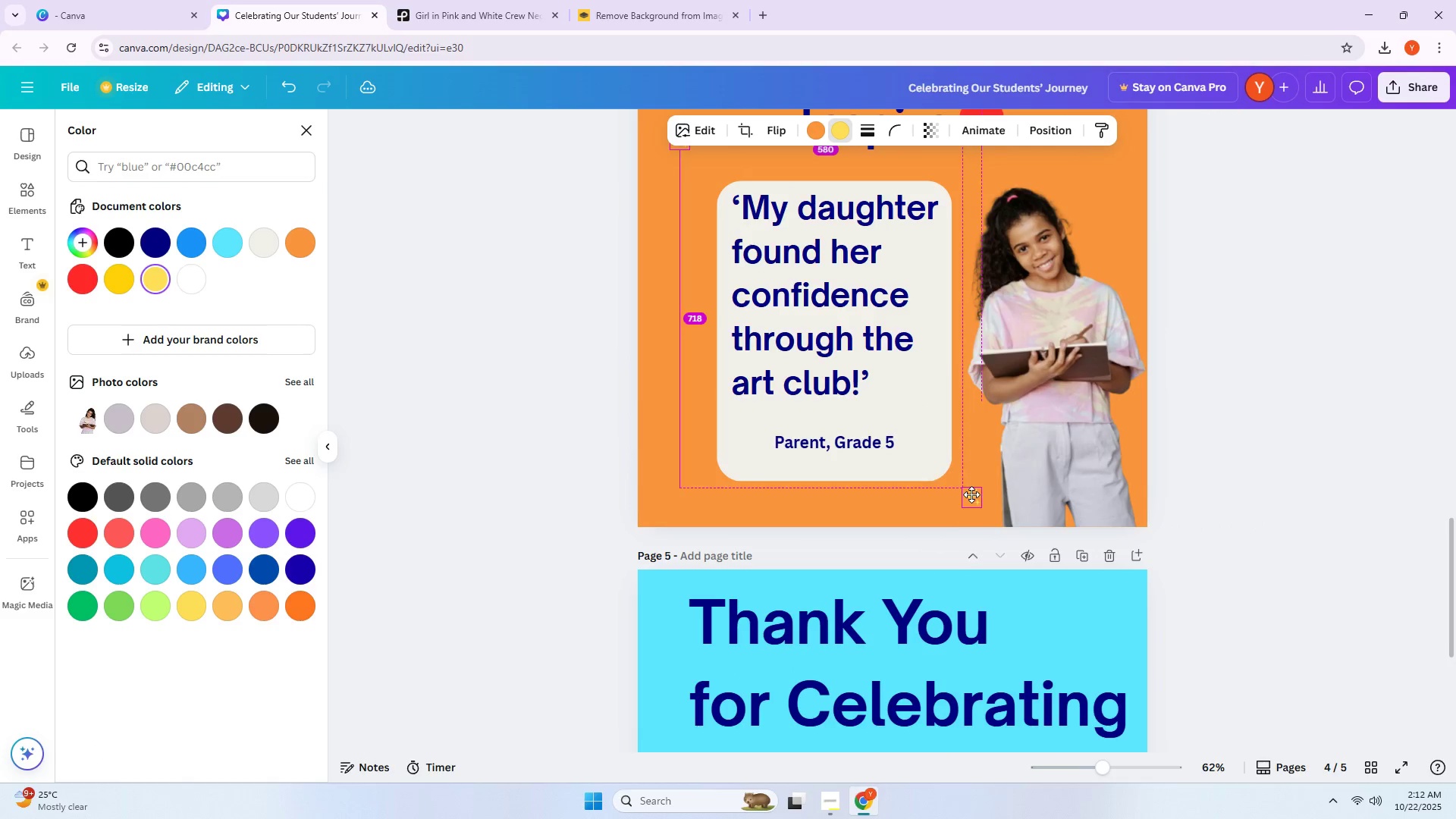 
key(Alt+AltLeft)
 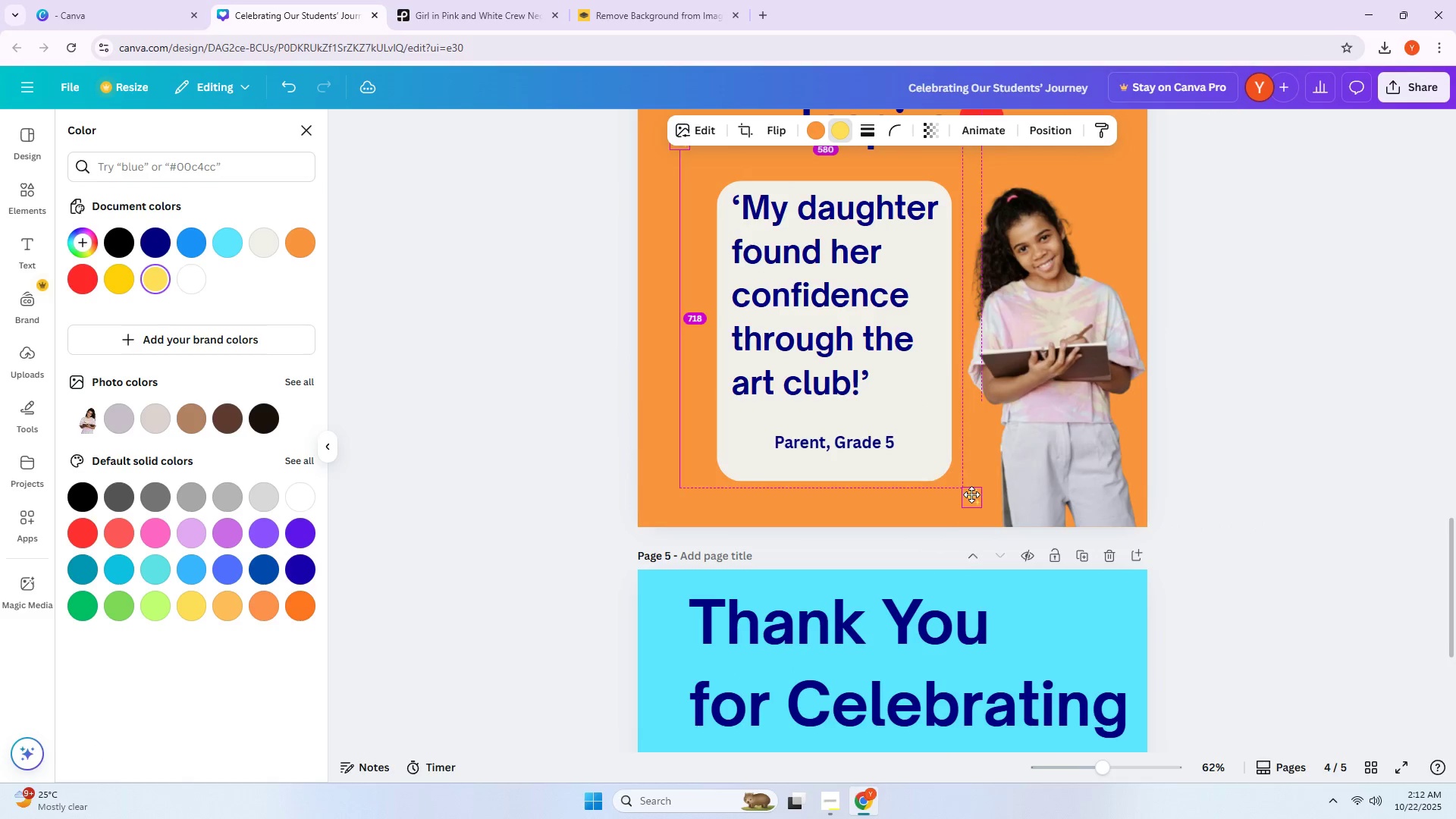 
key(Alt+AltLeft)
 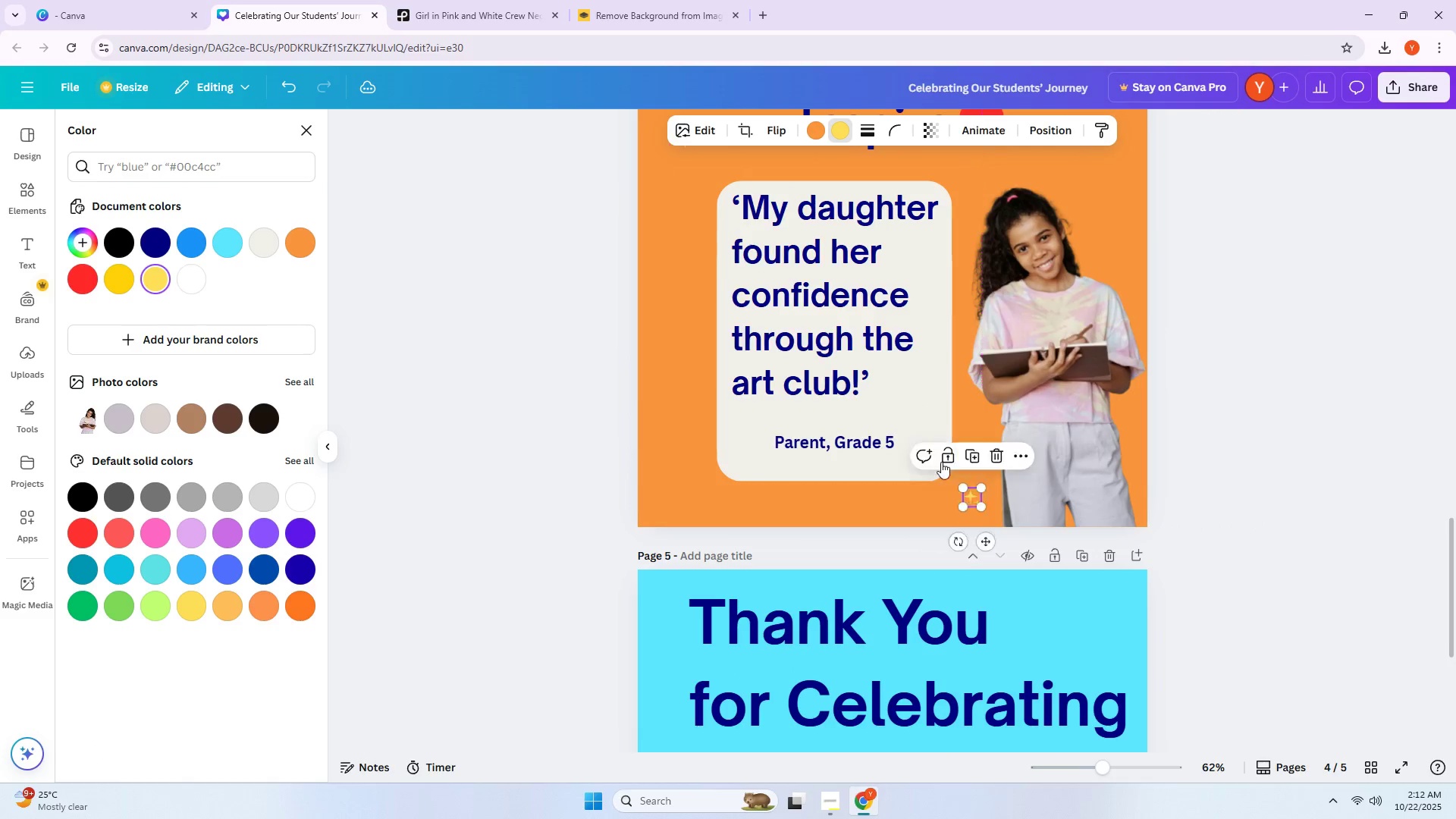 
key(Alt+AltLeft)
 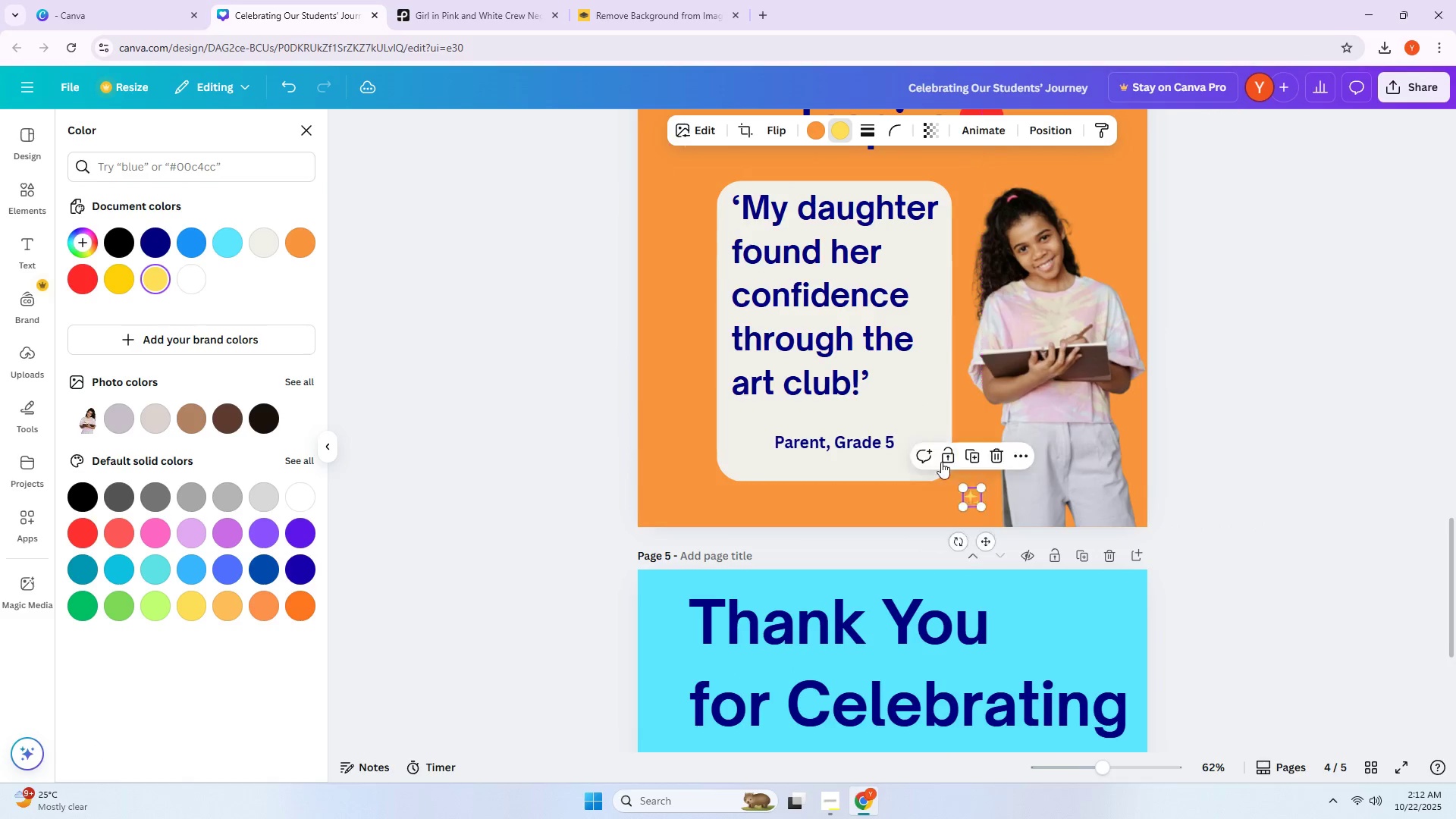 
key(Alt+AltLeft)
 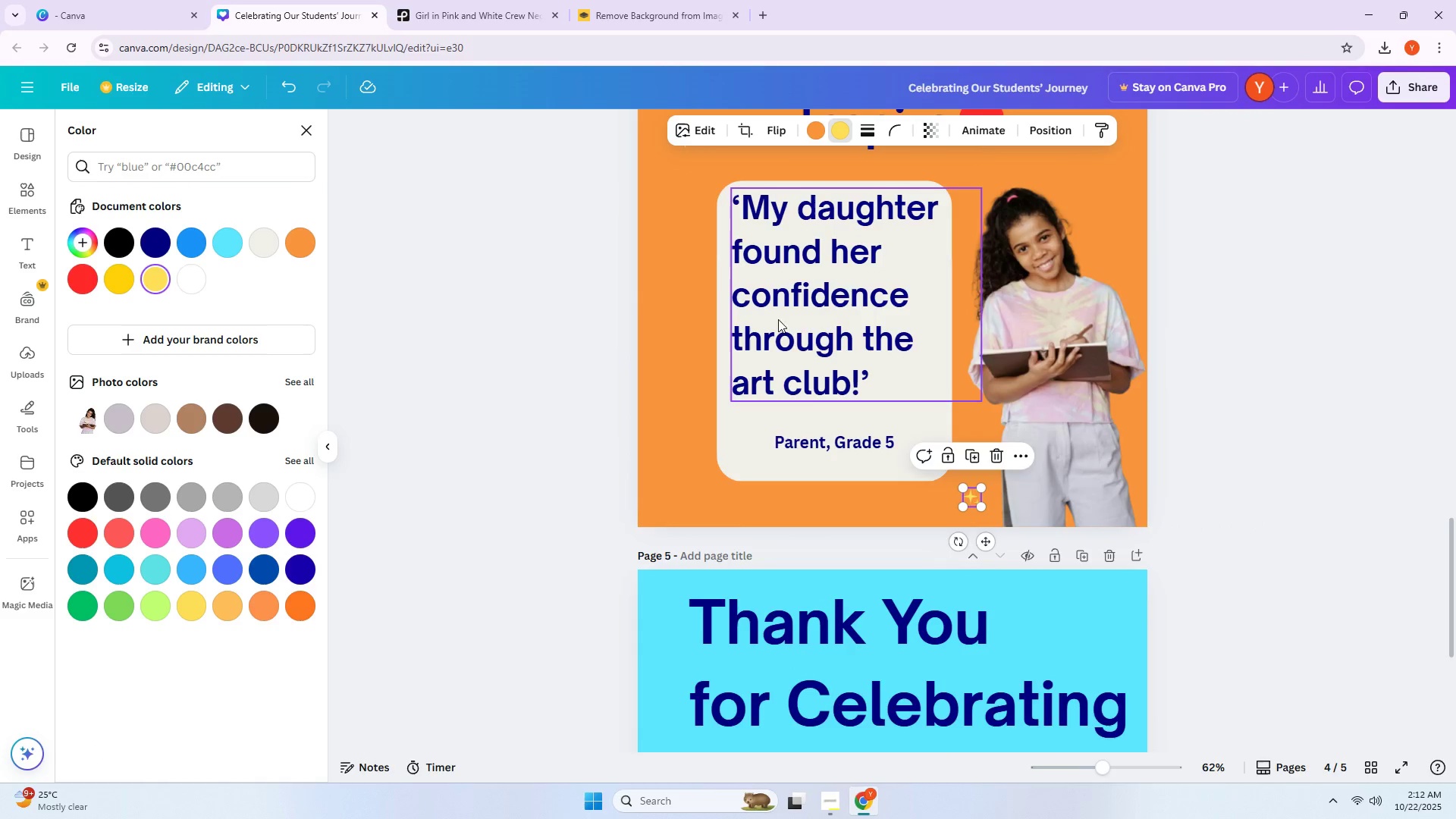 
scroll: coordinate [754, 315], scroll_direction: up, amount: 1.0
 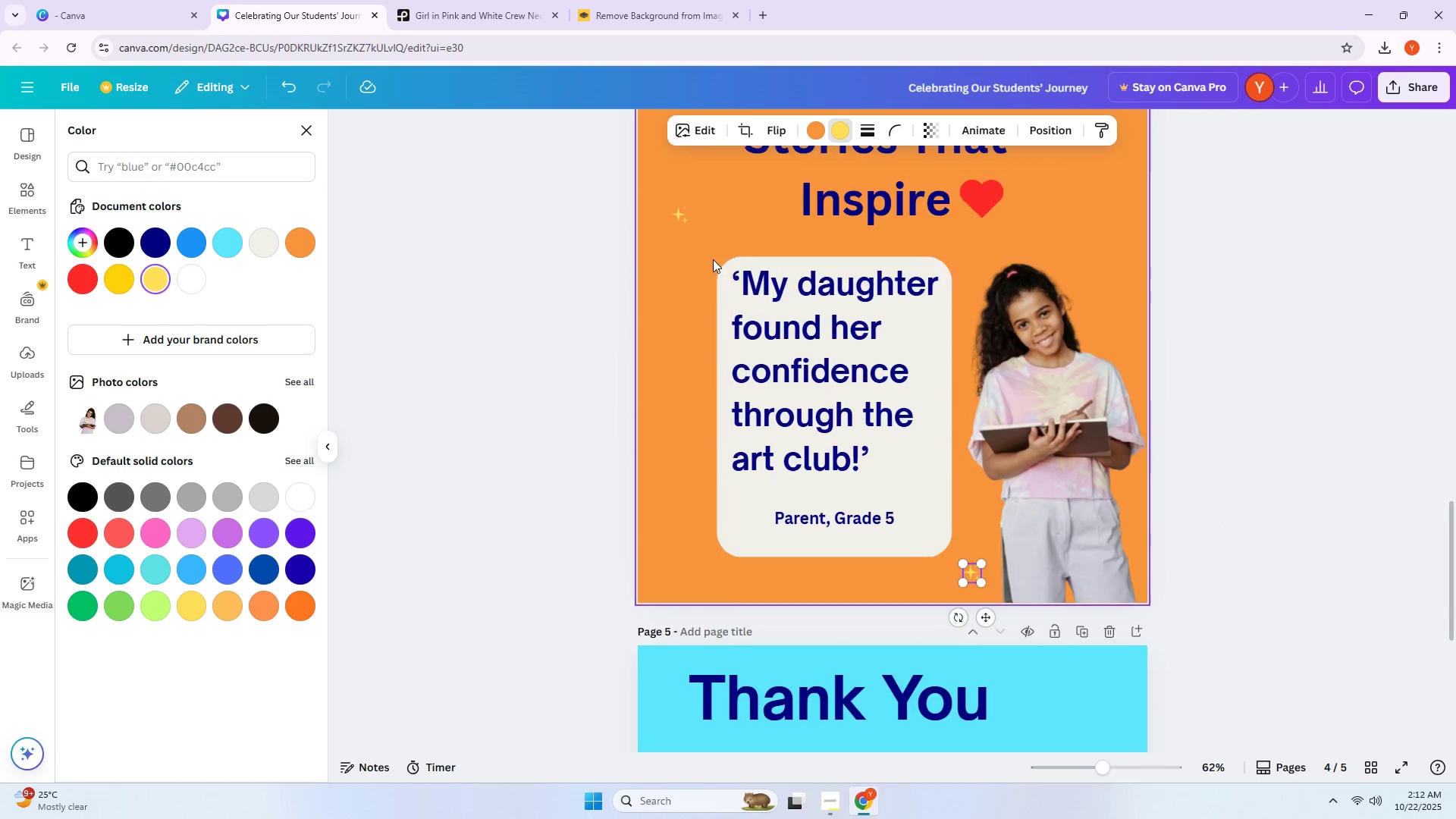 
hold_key(key=AltLeft, duration=1.14)
left_click_drag(start_coordinate=[680, 217], to_coordinate=[658, 560])
 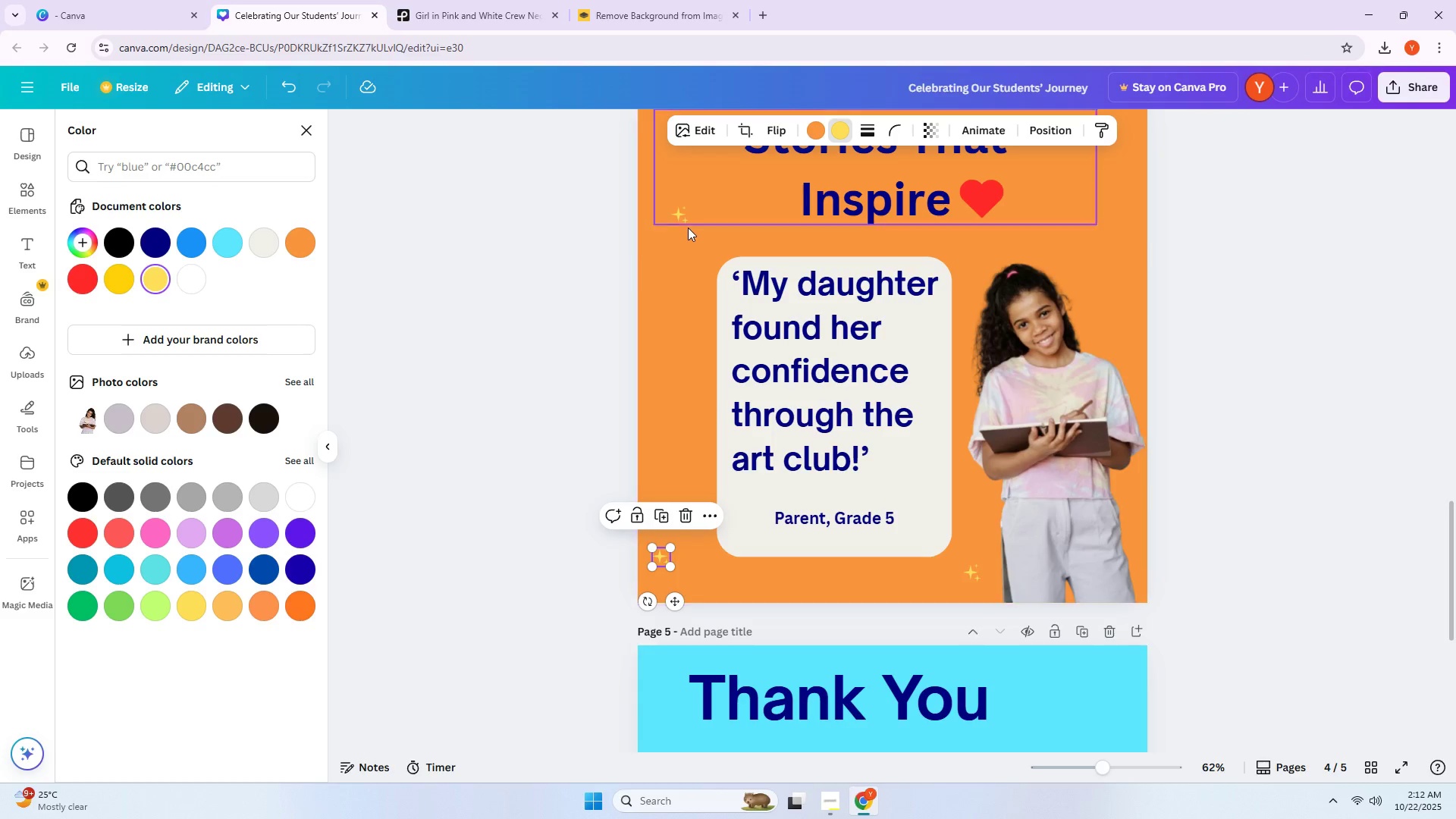 
hold_key(key=AltLeft, duration=1.23)
left_click_drag(start_coordinate=[678, 213], to_coordinate=[1103, 212])
 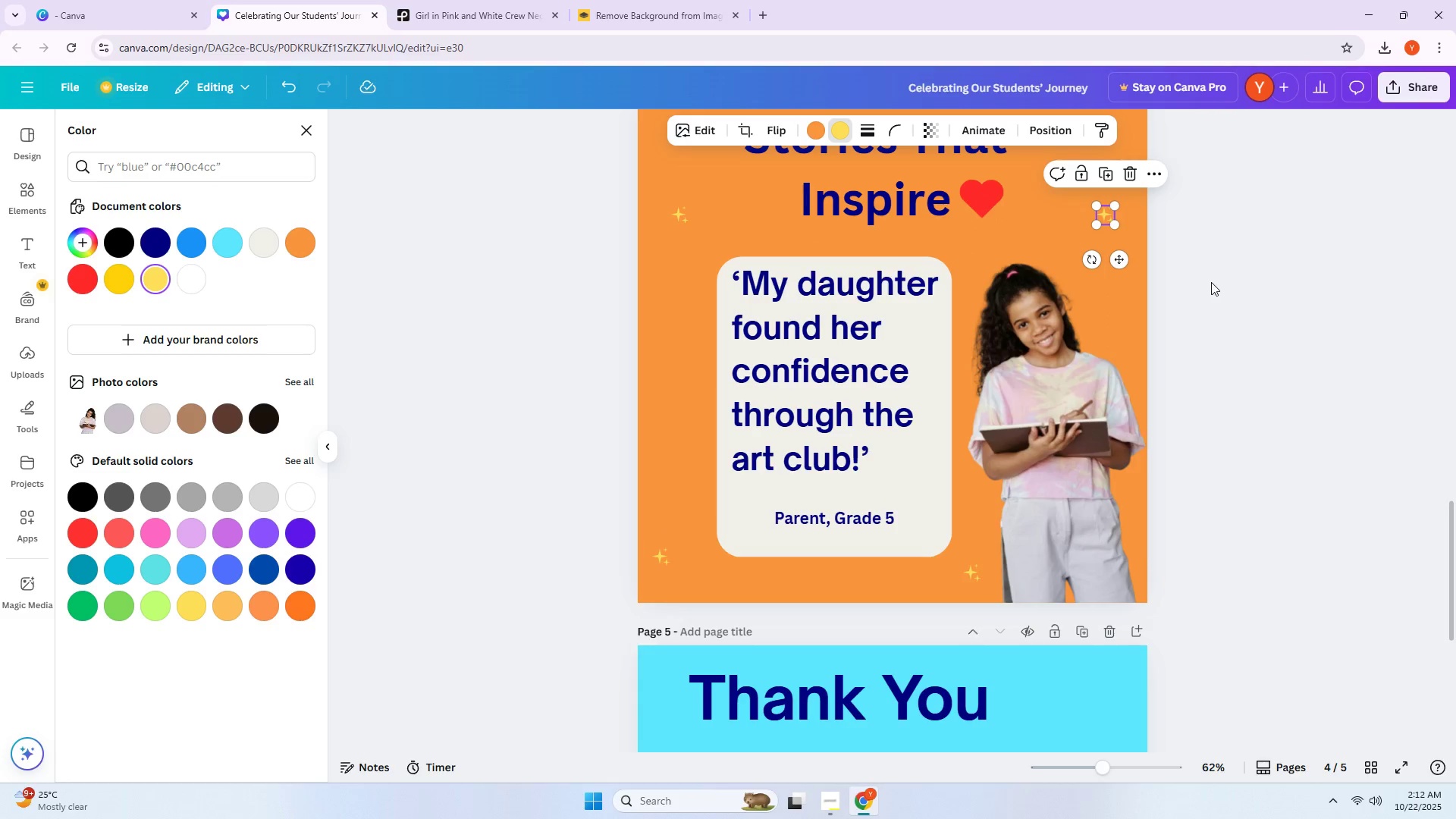 
left_click([1240, 279])
 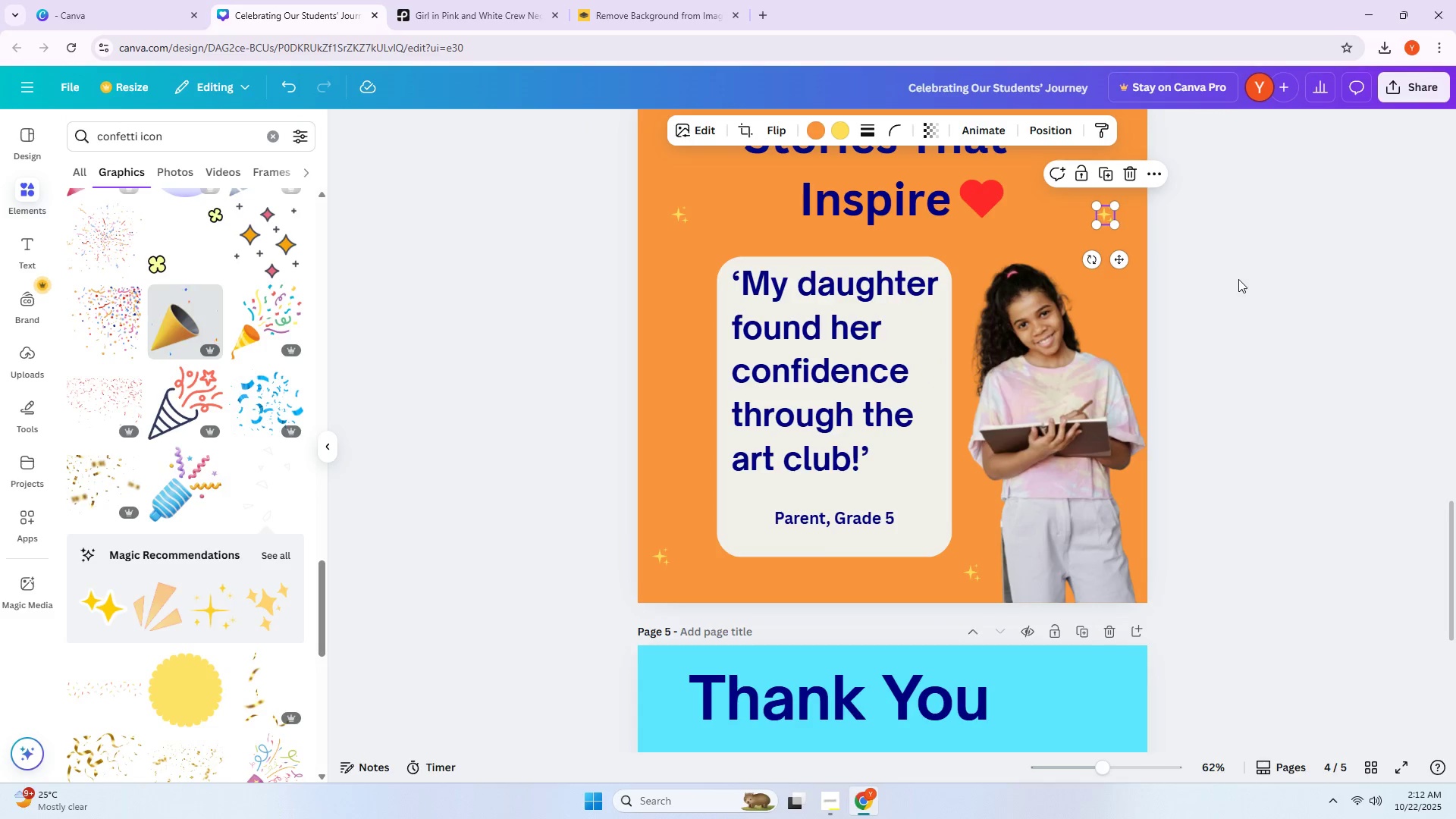 
left_click([1238, 279])
 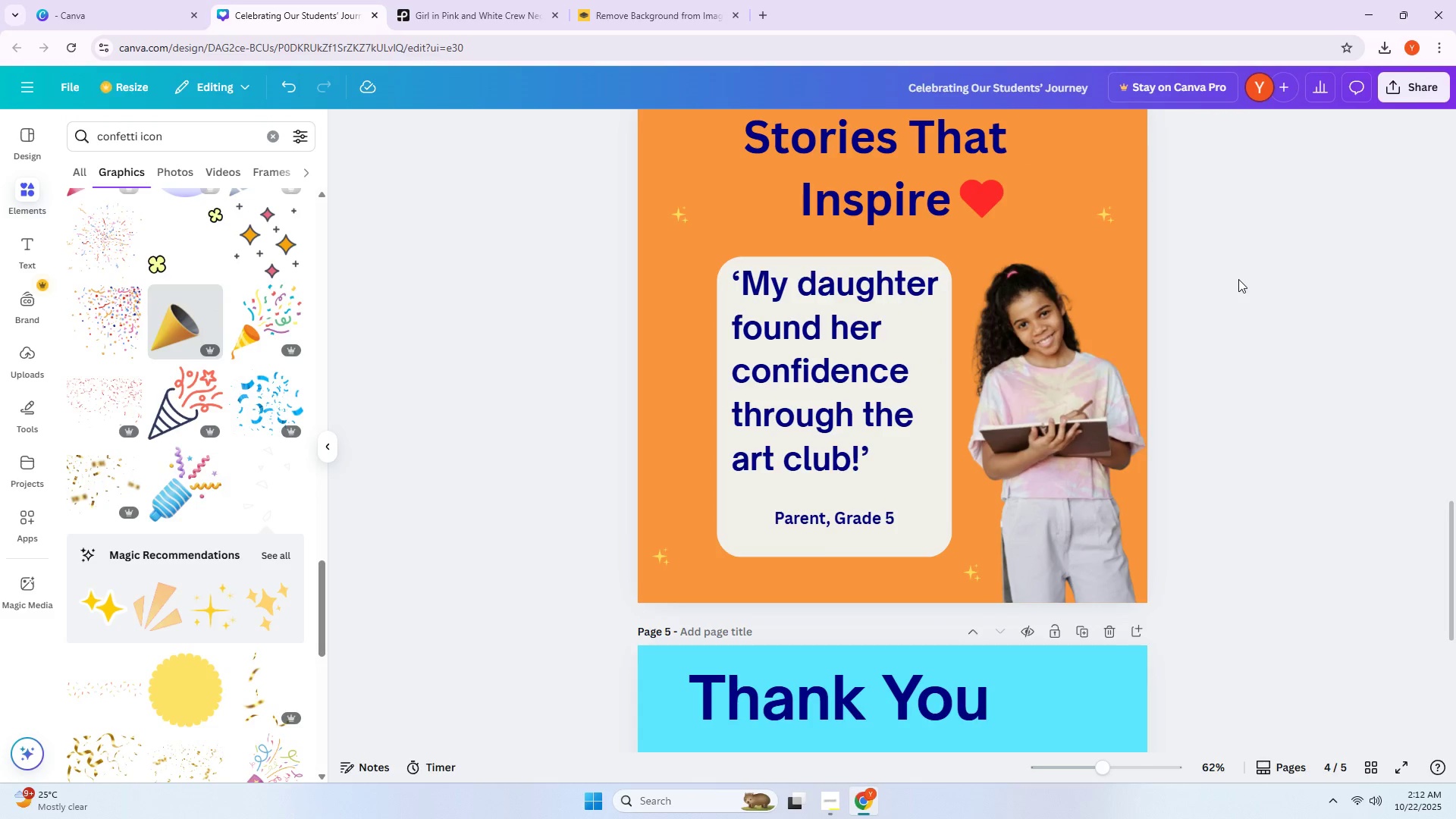 
scroll: coordinate [1238, 279], scroll_direction: down, amount: 6.0
 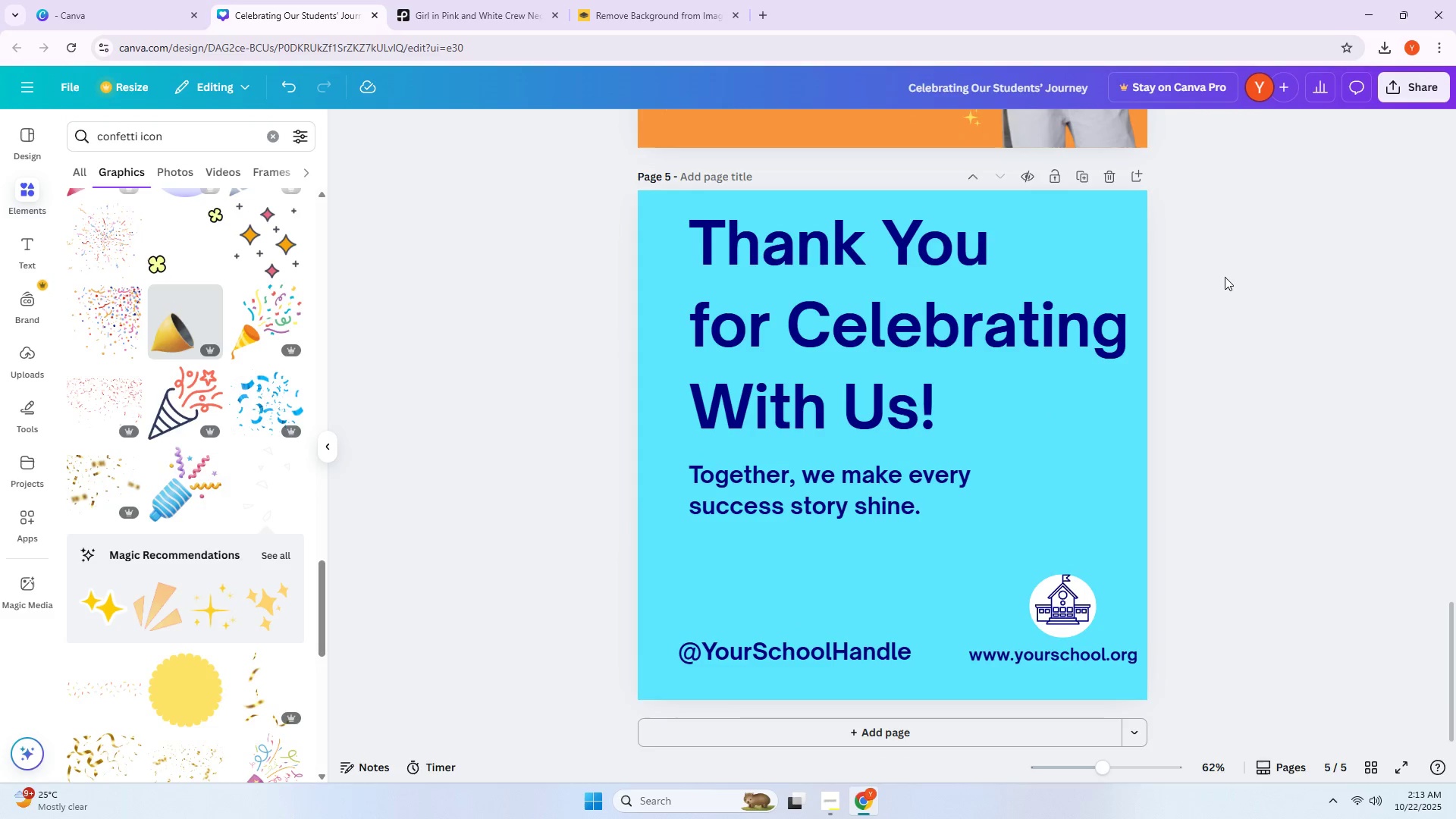 
wait(10.84)
 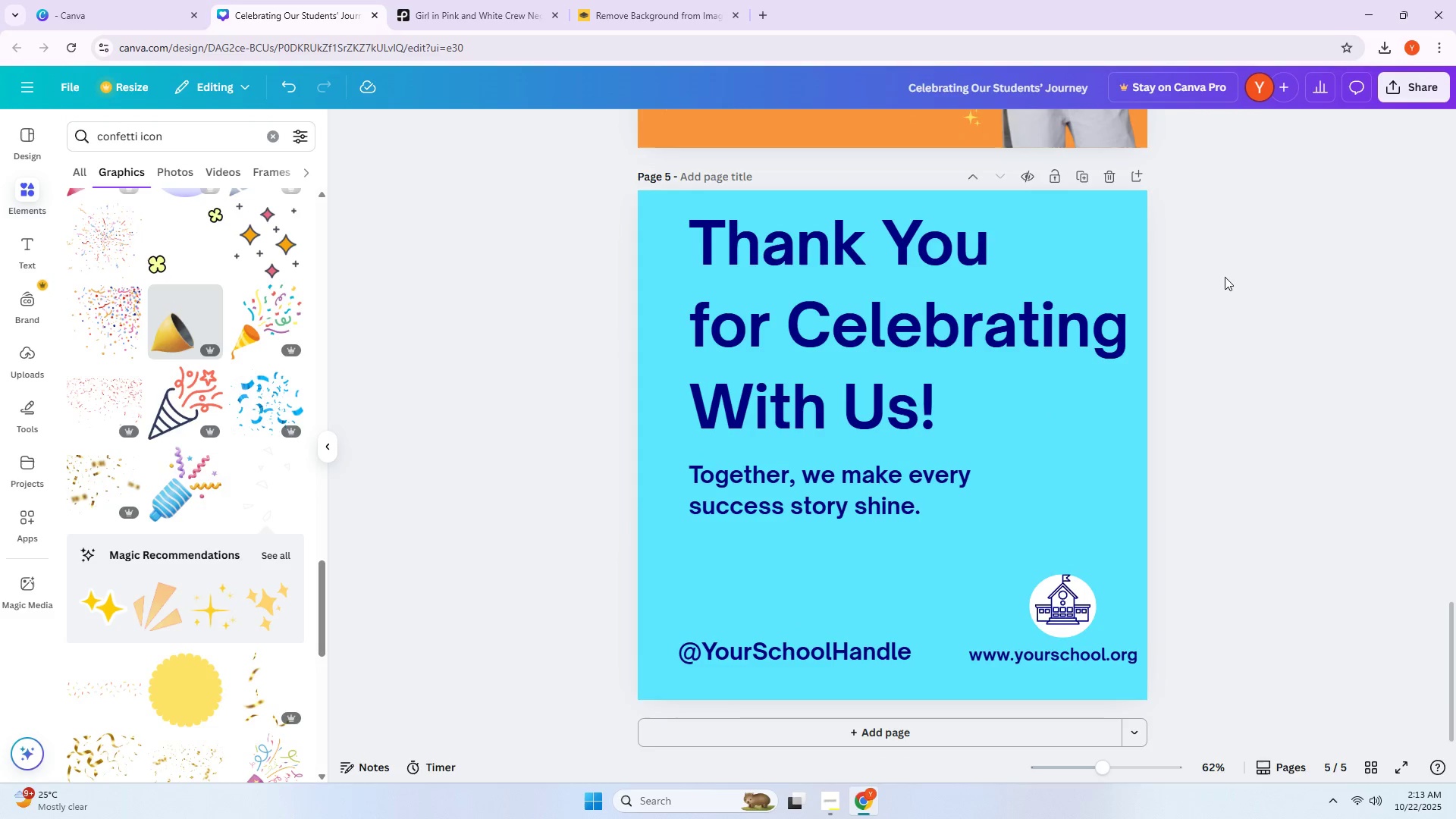 
scroll: coordinate [1168, 297], scroll_direction: up, amount: 8.0
 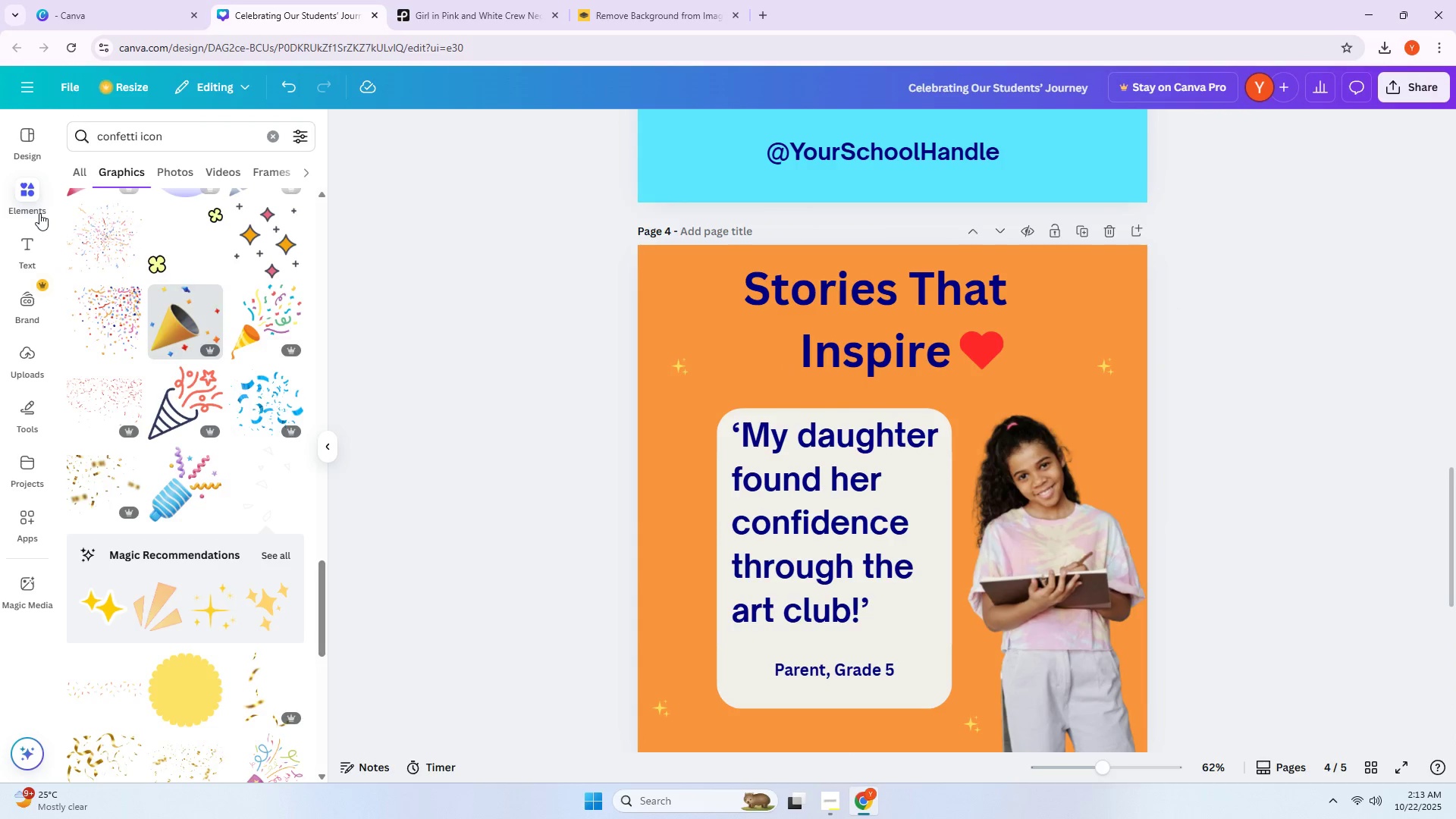 
left_click_drag(start_coordinate=[184, 133], to_coordinate=[25, 155])
 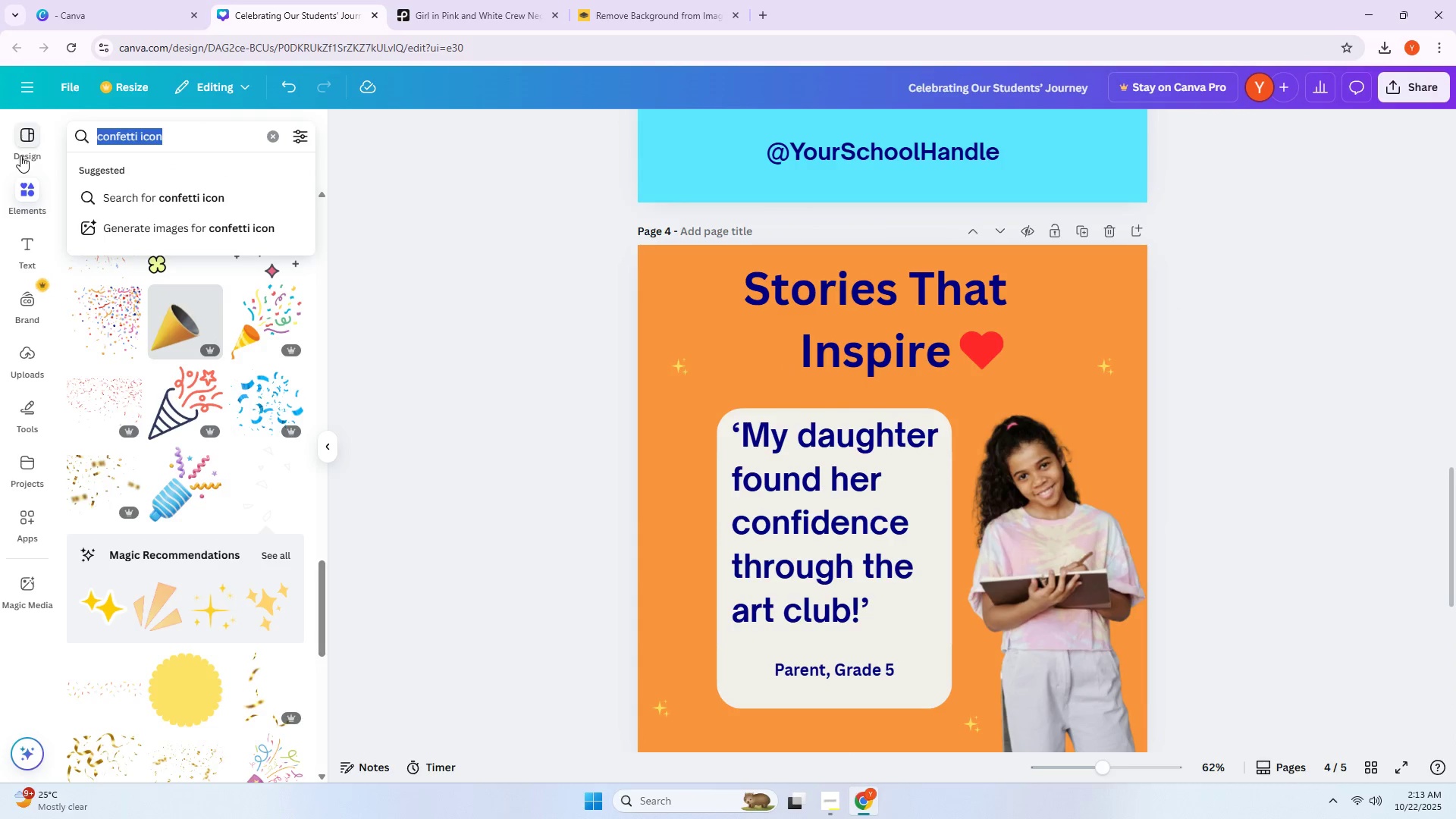 
type(diamond icon)
 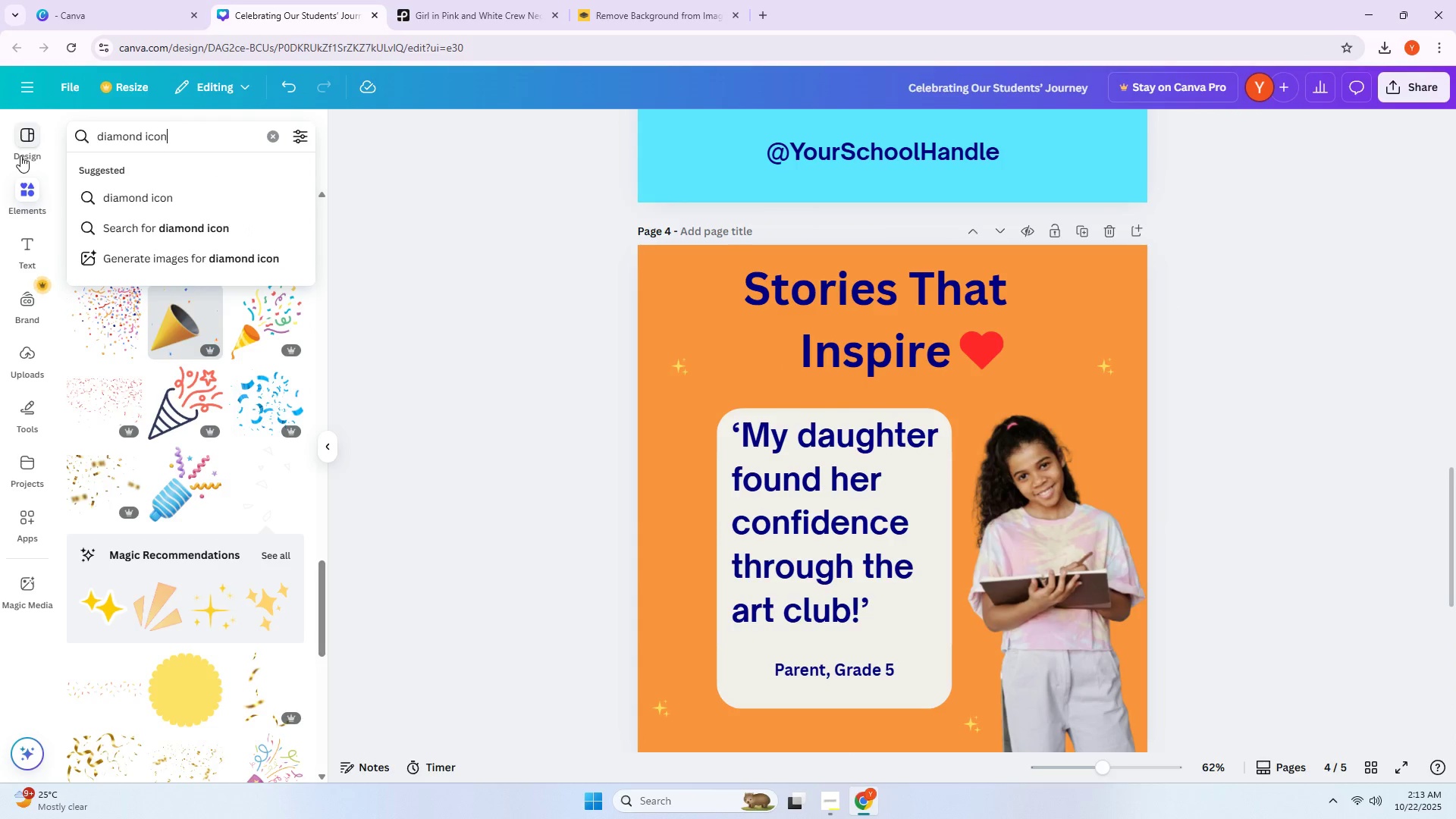 
key(Enter)
 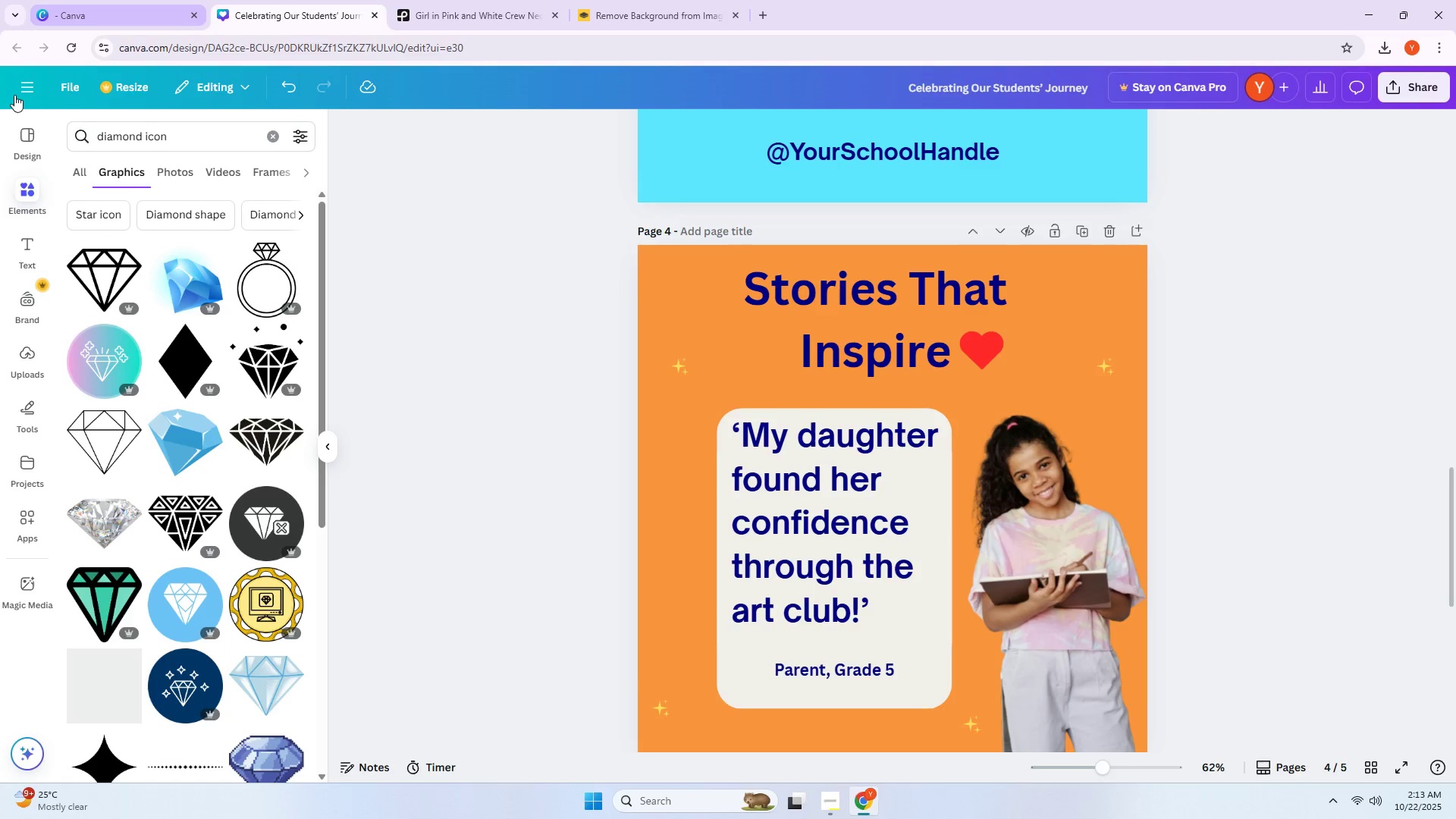 
scroll: coordinate [220, 271], scroll_direction: down, amount: 5.0
 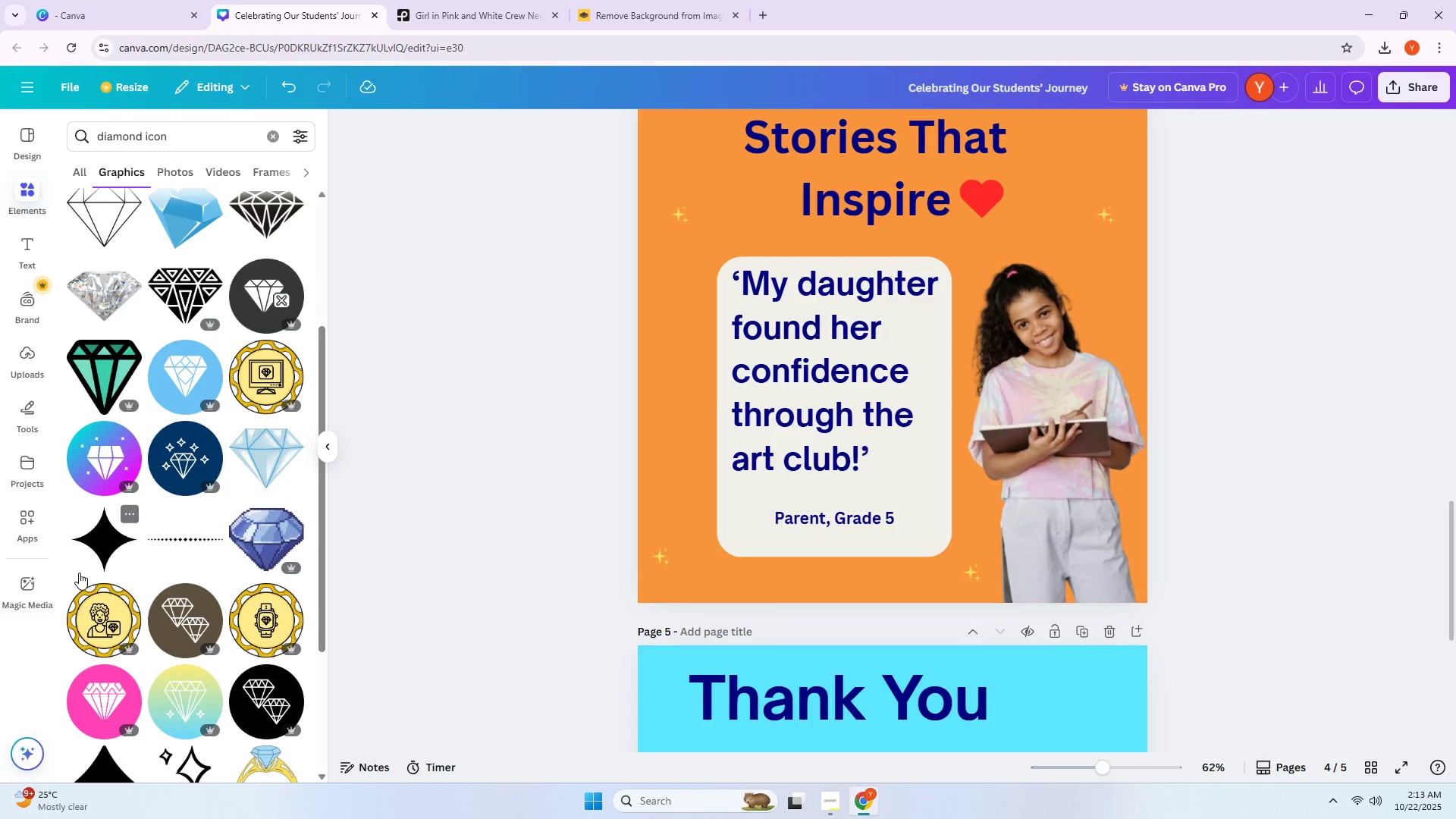 
left_click([95, 548])
 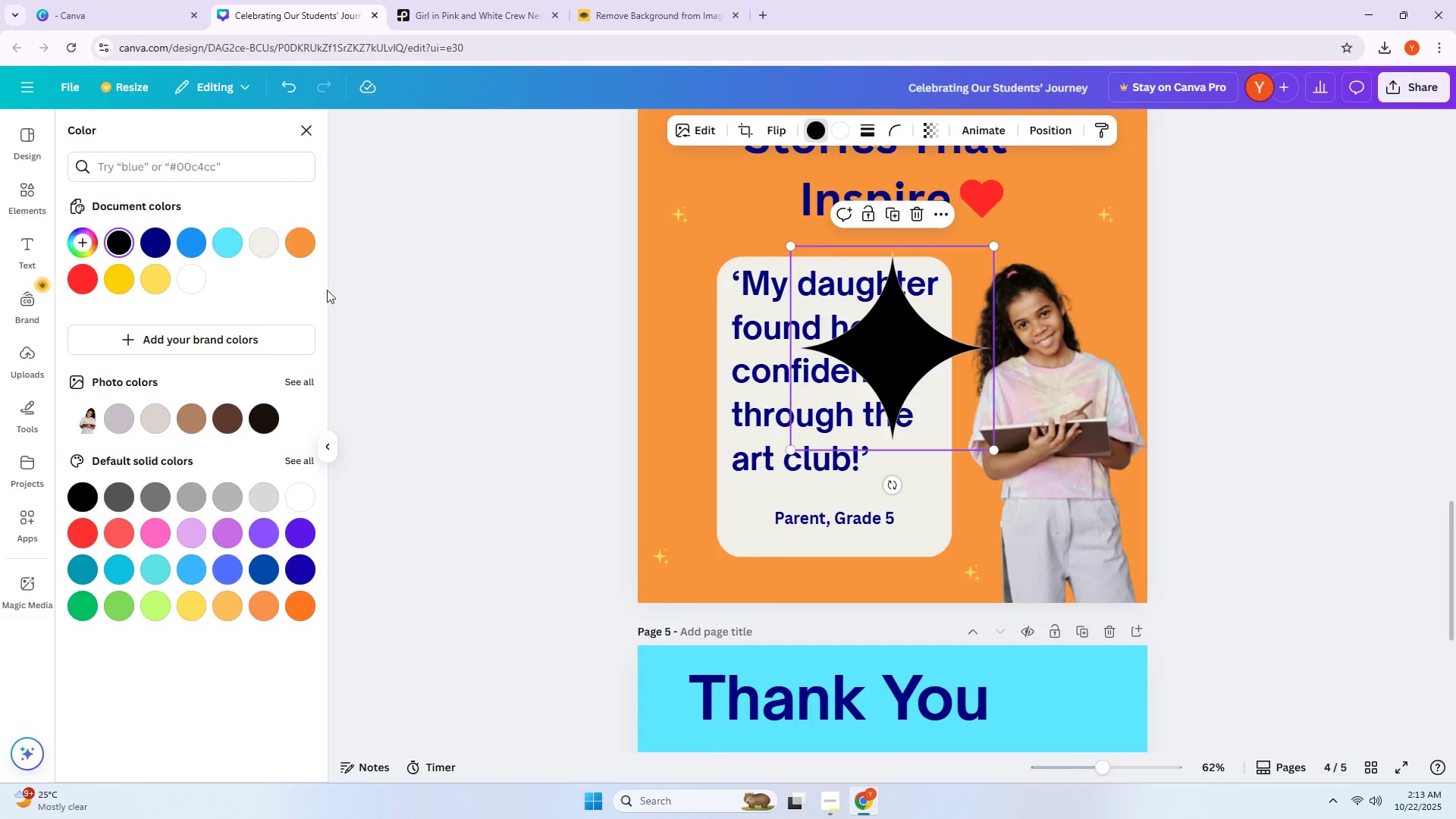 
left_click([197, 244])
 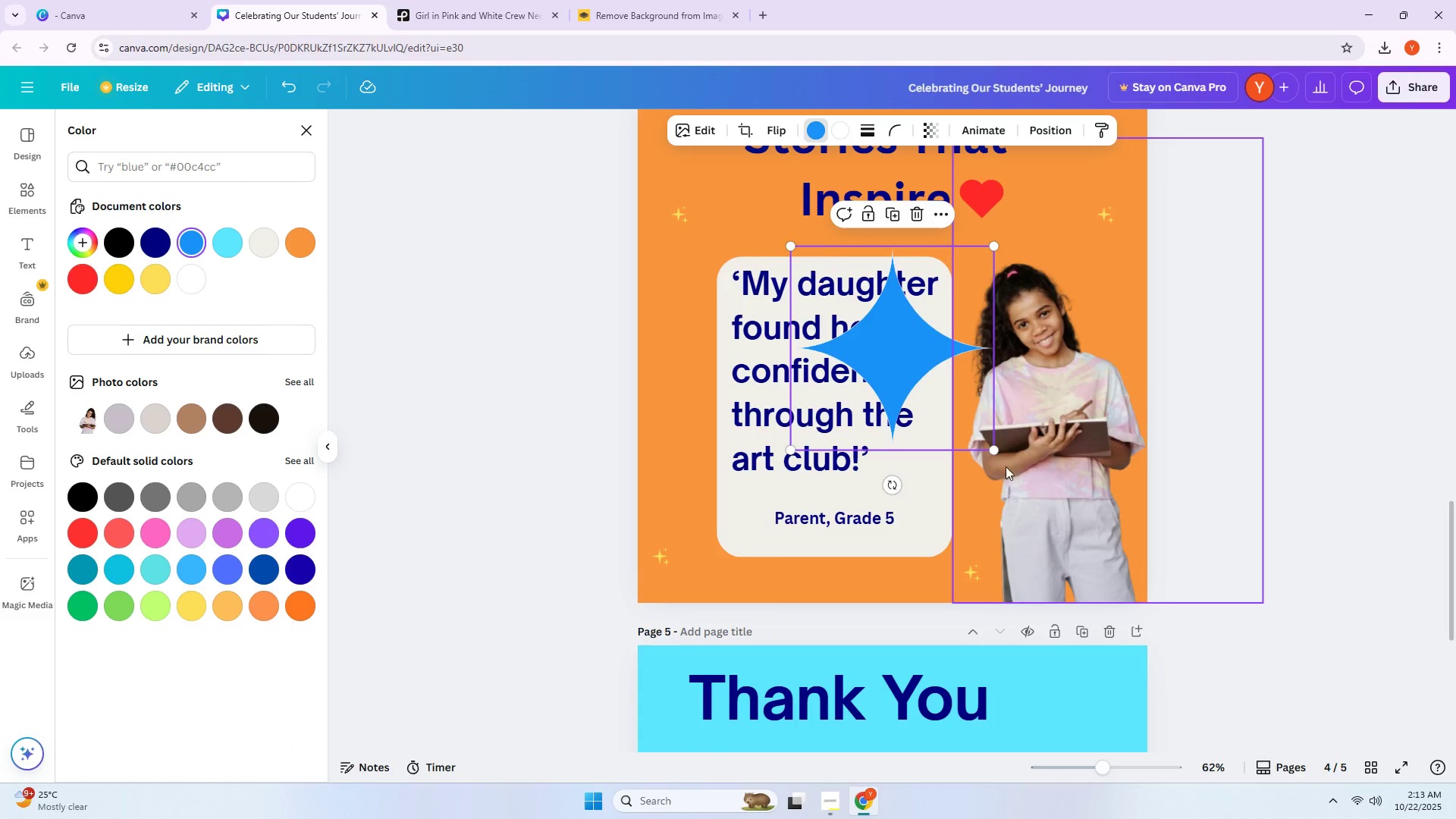 
left_click_drag(start_coordinate=[996, 449], to_coordinate=[808, 297])
 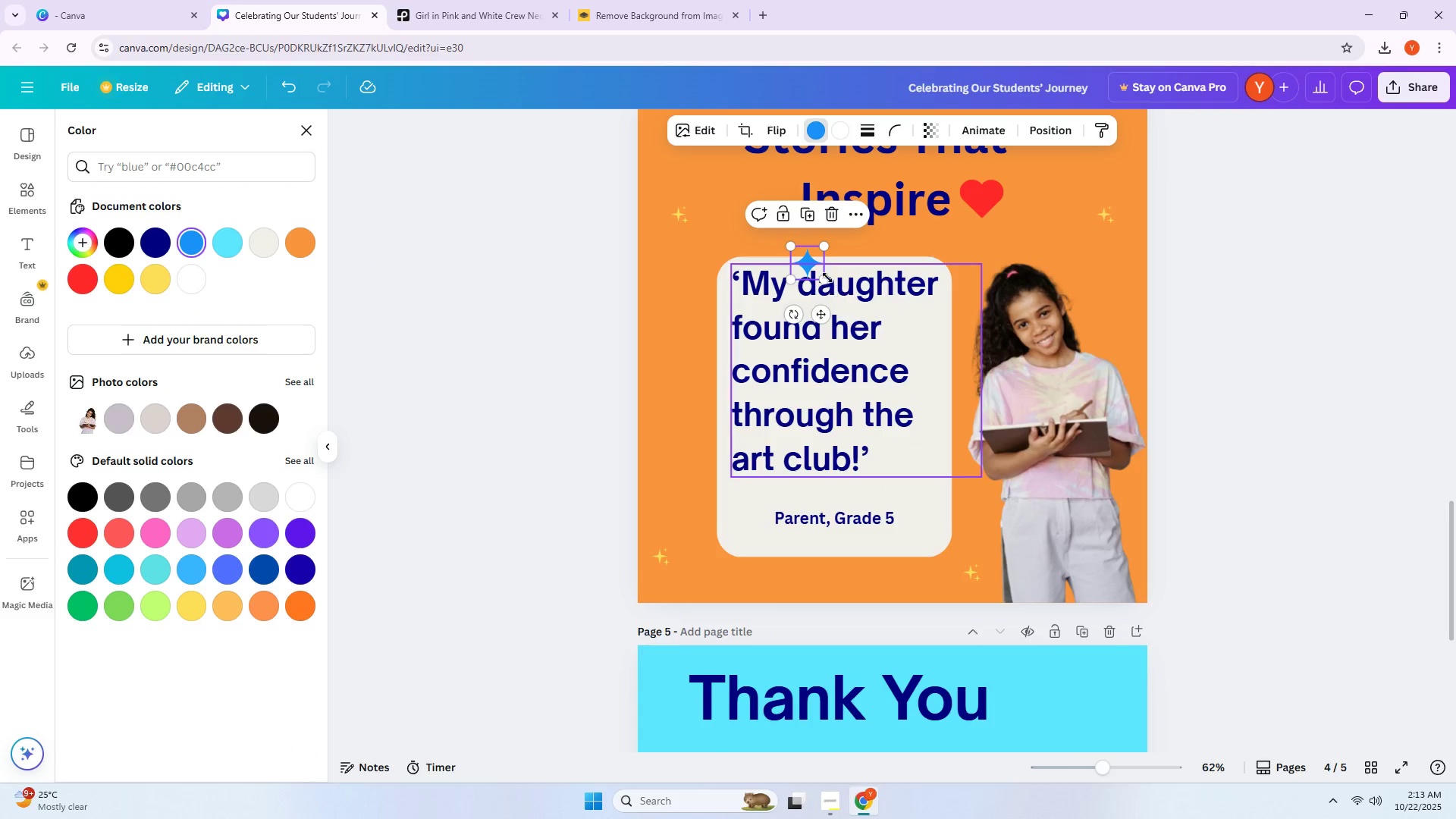 
left_click_drag(start_coordinate=[824, 277], to_coordinate=[803, 262])
 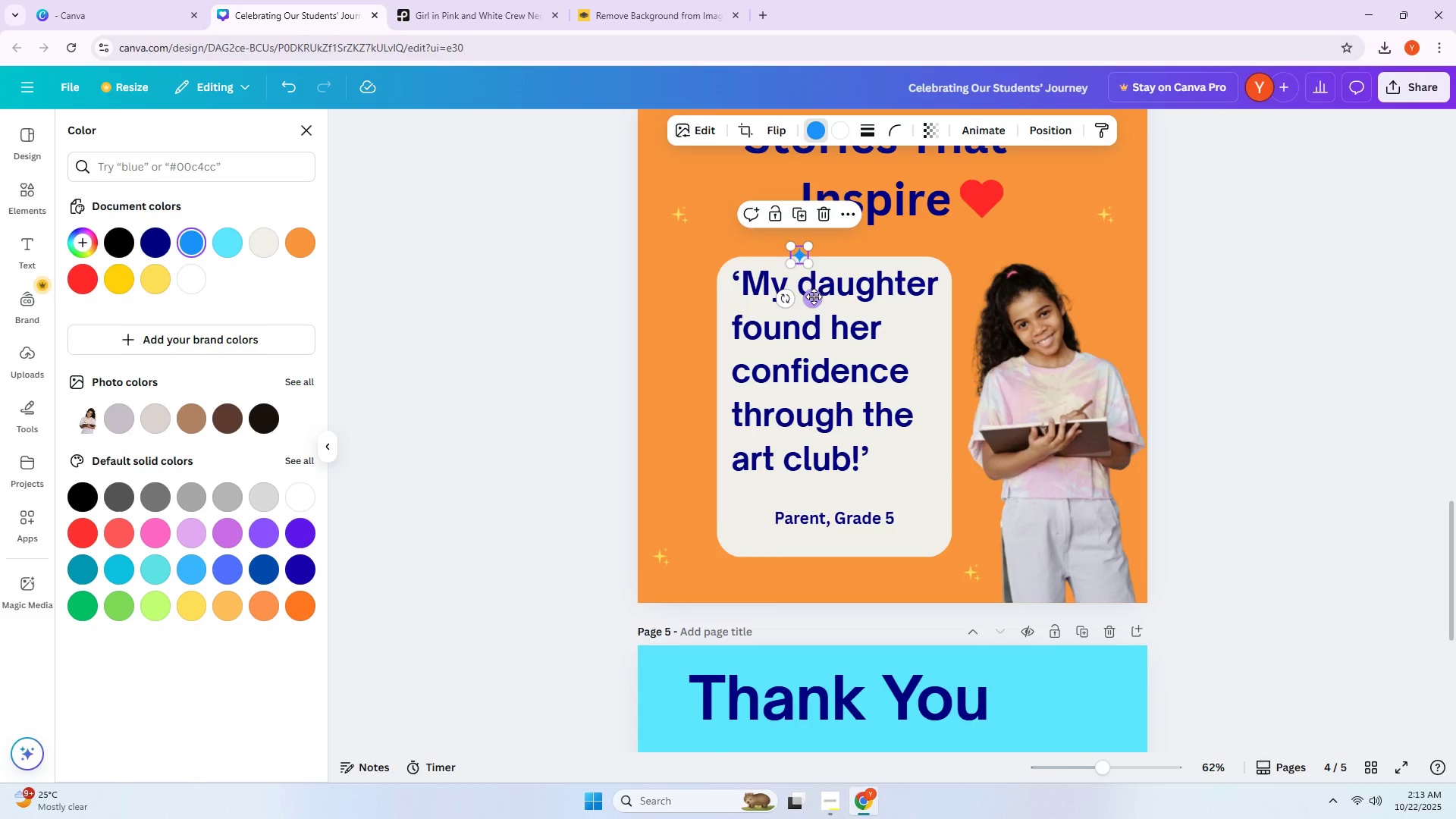 
left_click_drag(start_coordinate=[811, 301], to_coordinate=[673, 366])
 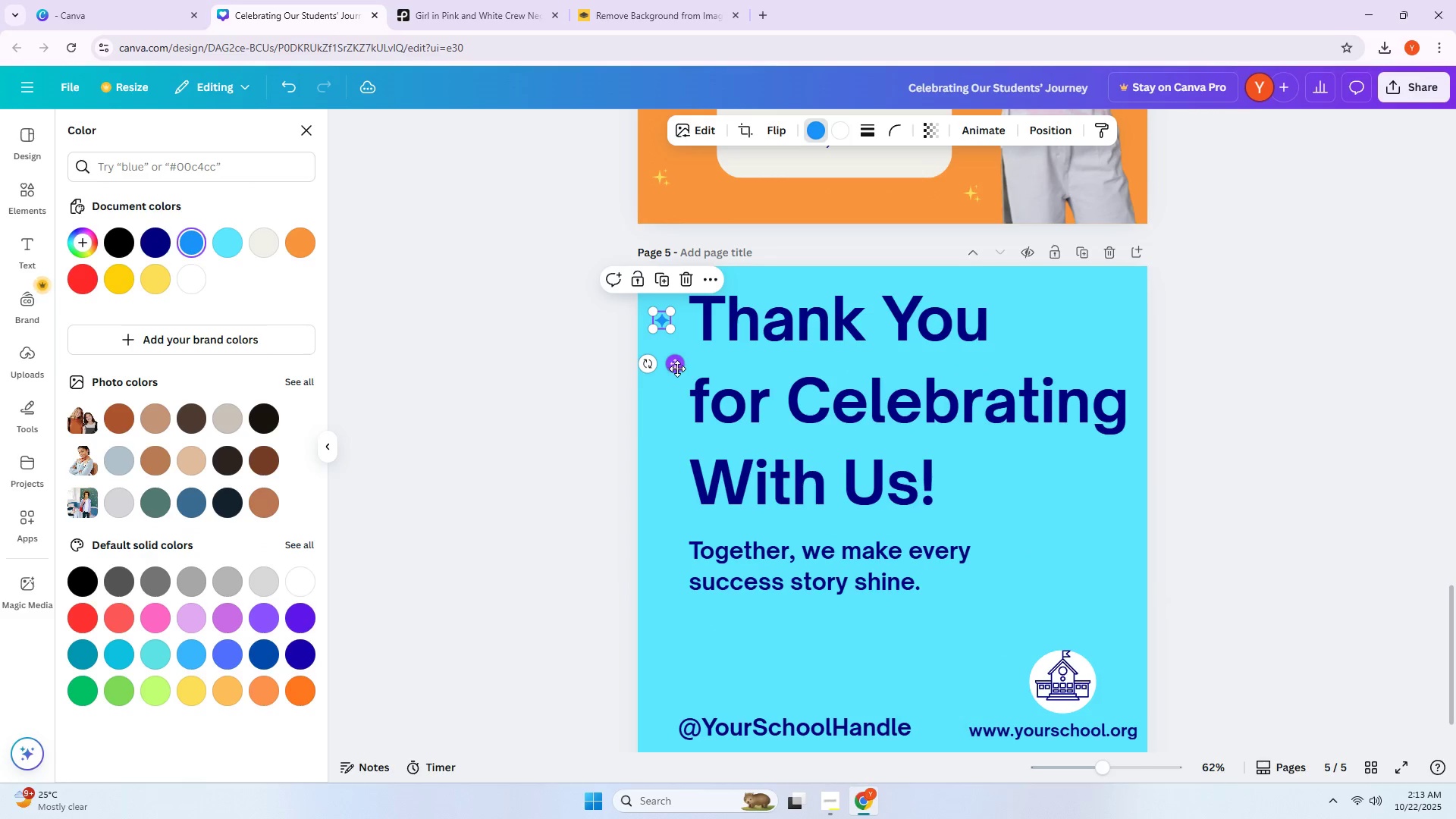 
scroll: coordinate [740, 581], scroll_direction: down, amount: 5.0
 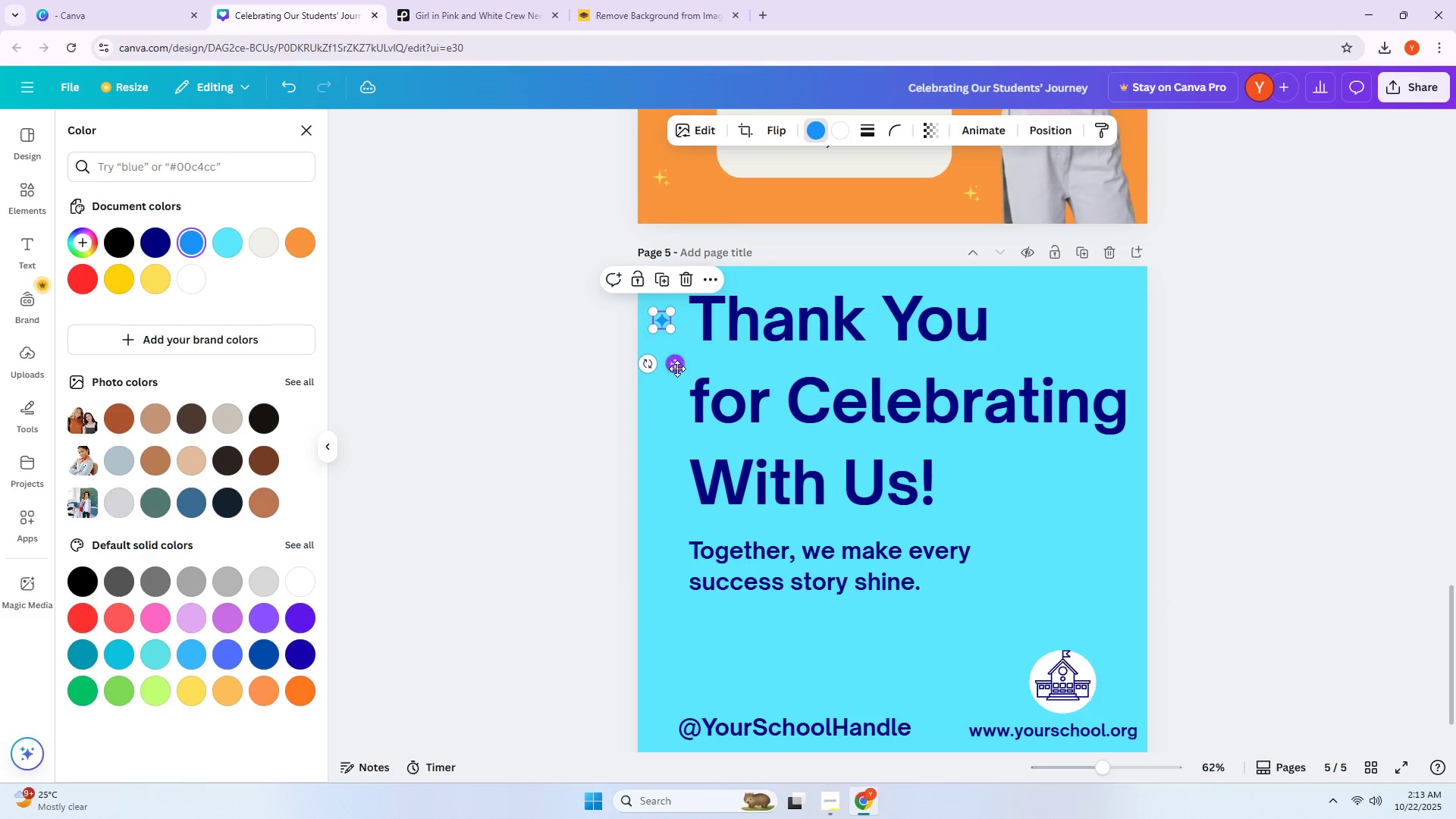 
hold_key(key=AltLeft, duration=1.38)
left_click_drag(start_coordinate=[673, 366], to_coordinate=[1103, 548])
 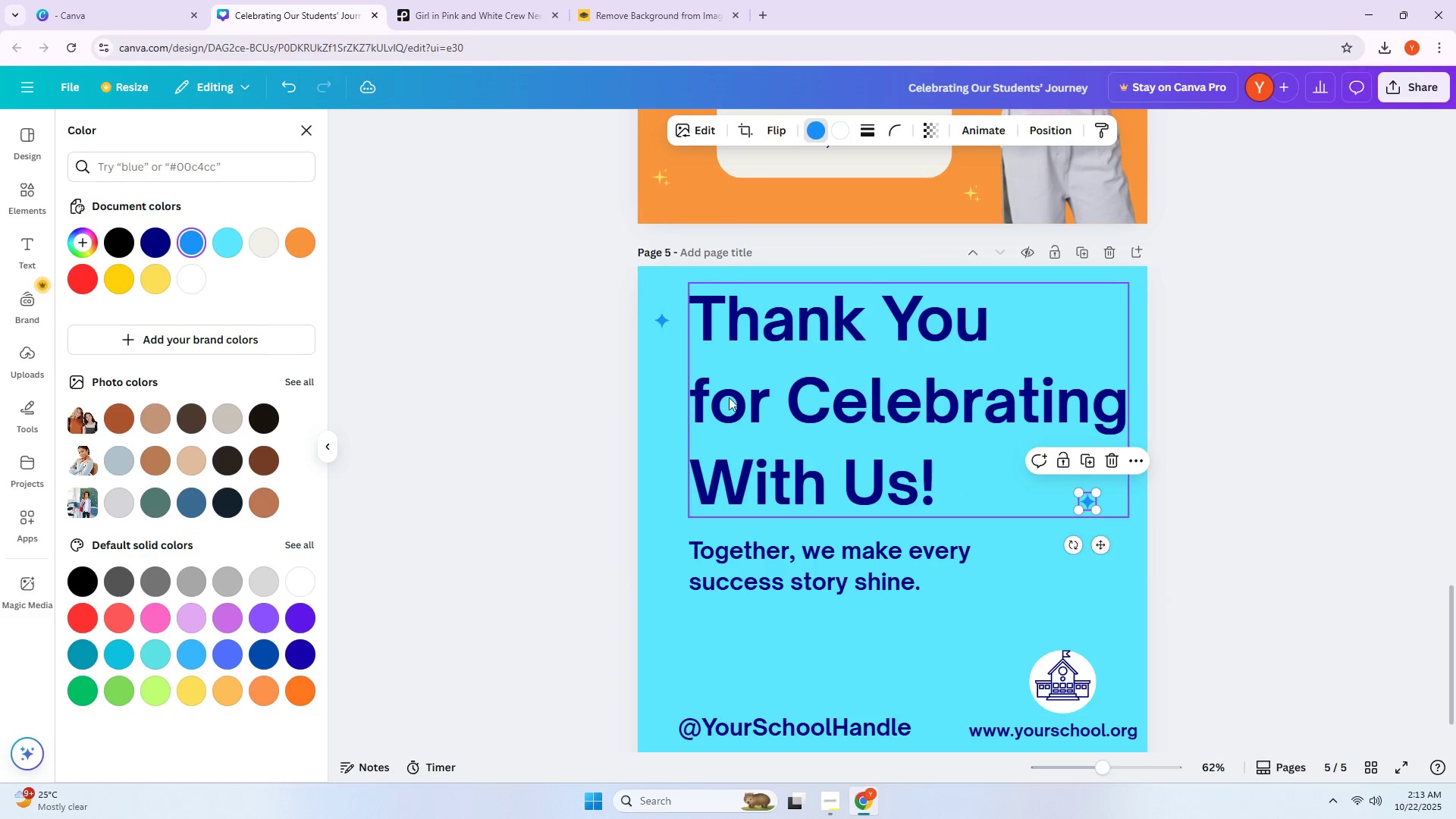 
hold_key(key=AltLeft, duration=1.52)
 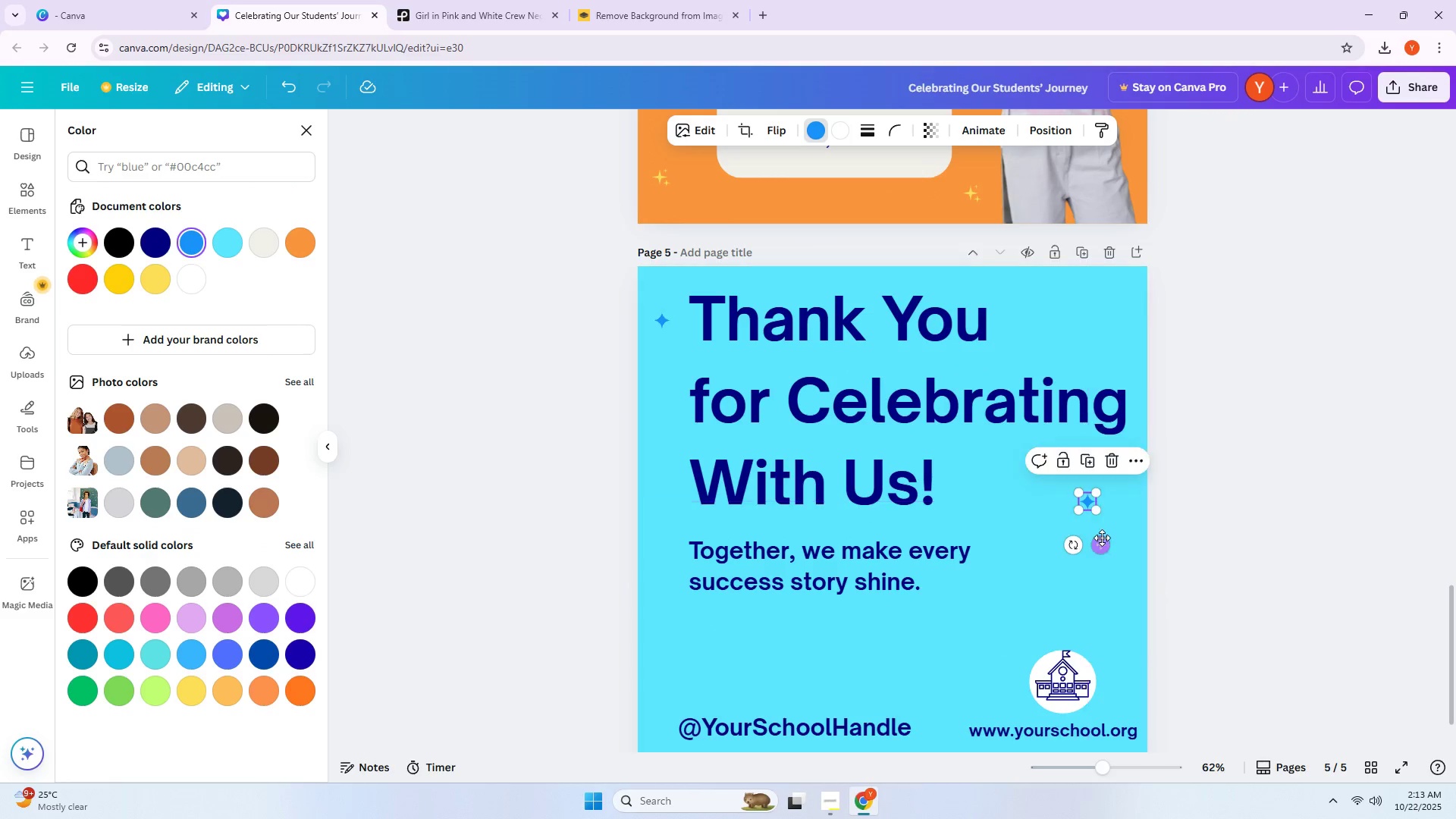 
hold_key(key=AltLeft, duration=1.52)
left_click_drag(start_coordinate=[1104, 547], to_coordinate=[679, 701])
 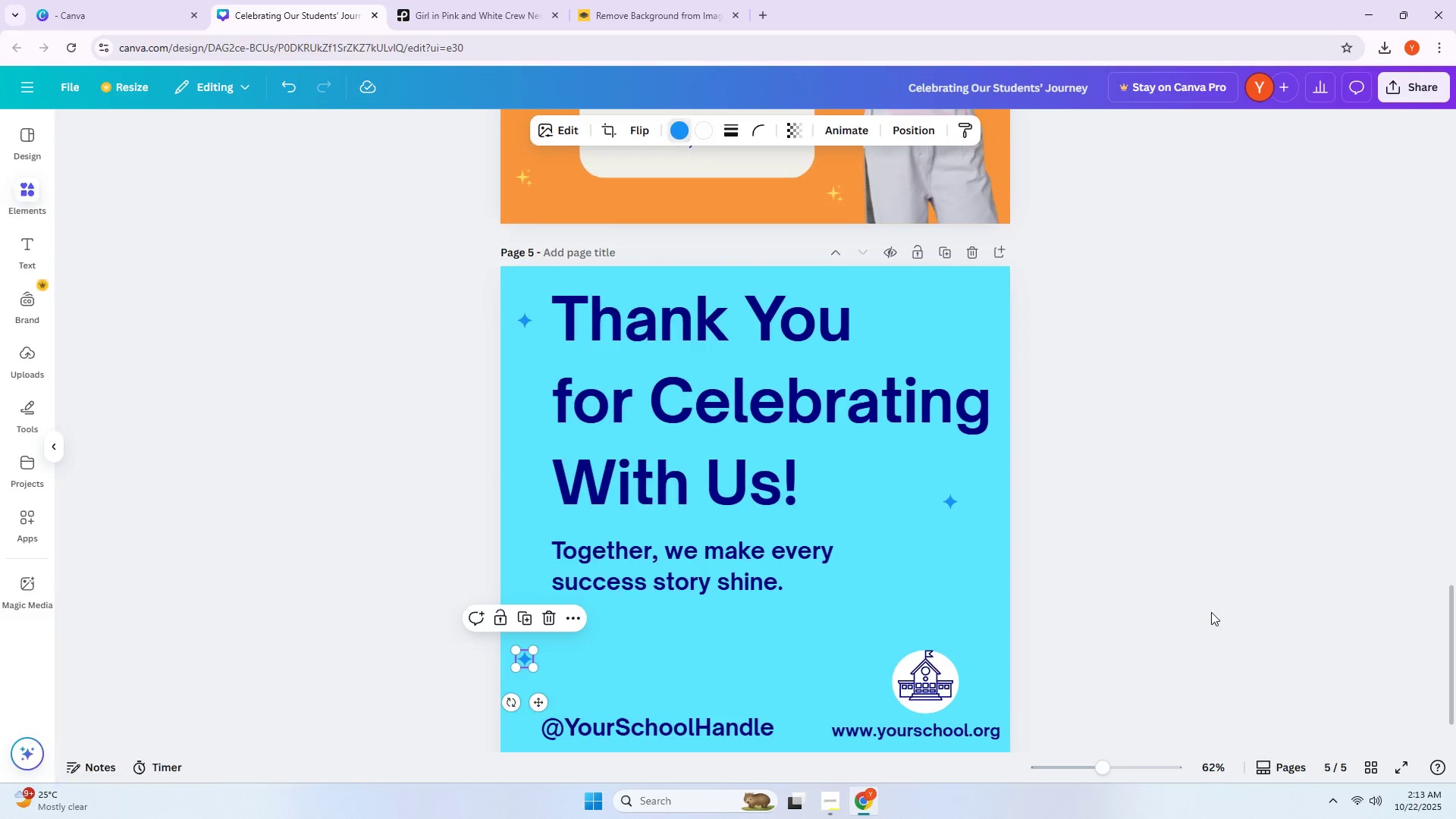 
hold_key(key=AltLeft, duration=0.48)
 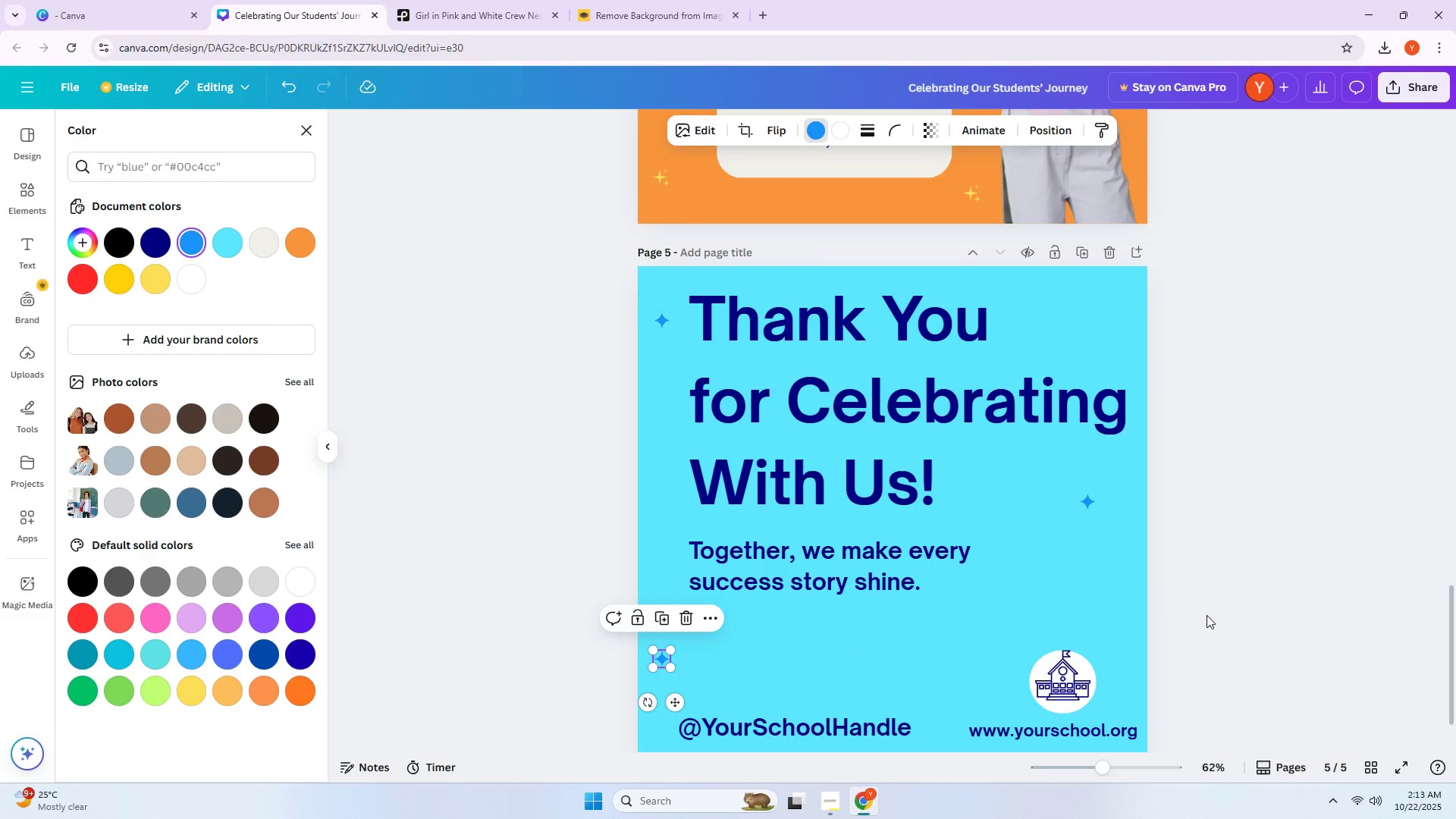 
left_click([1211, 612])
 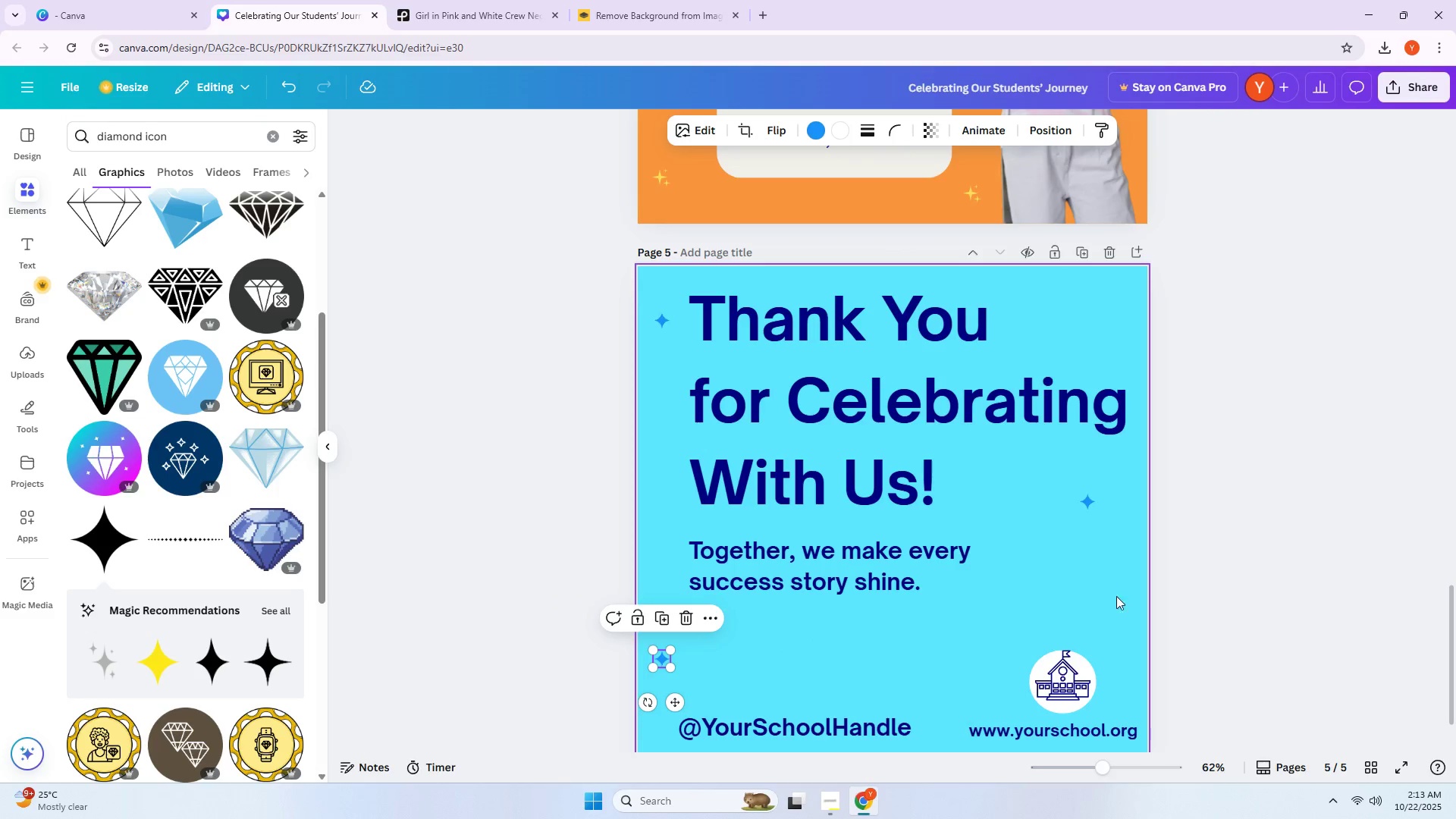 
left_click([1343, 557])
 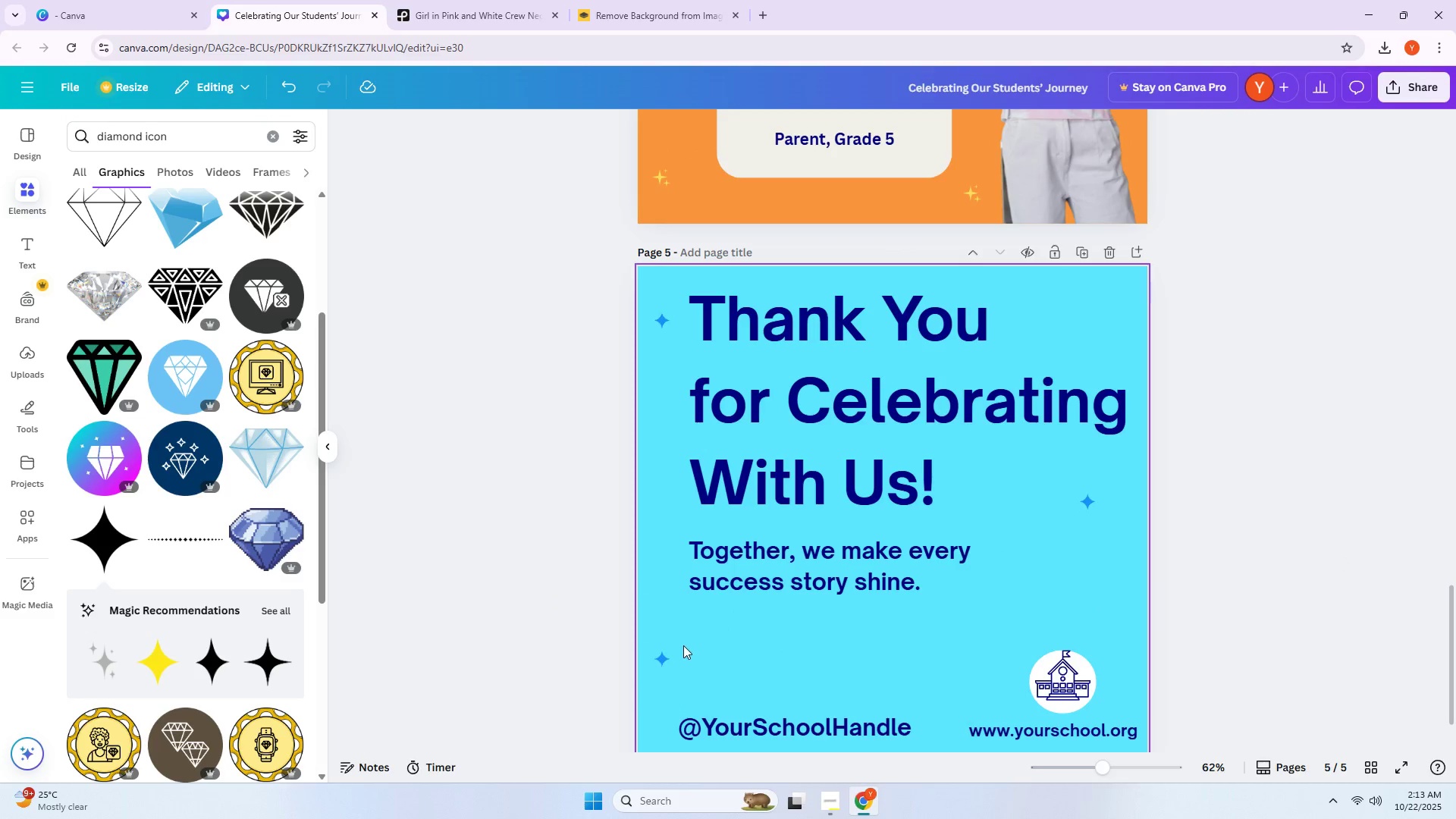 
left_click_drag(start_coordinate=[661, 661], to_coordinate=[667, 666])
 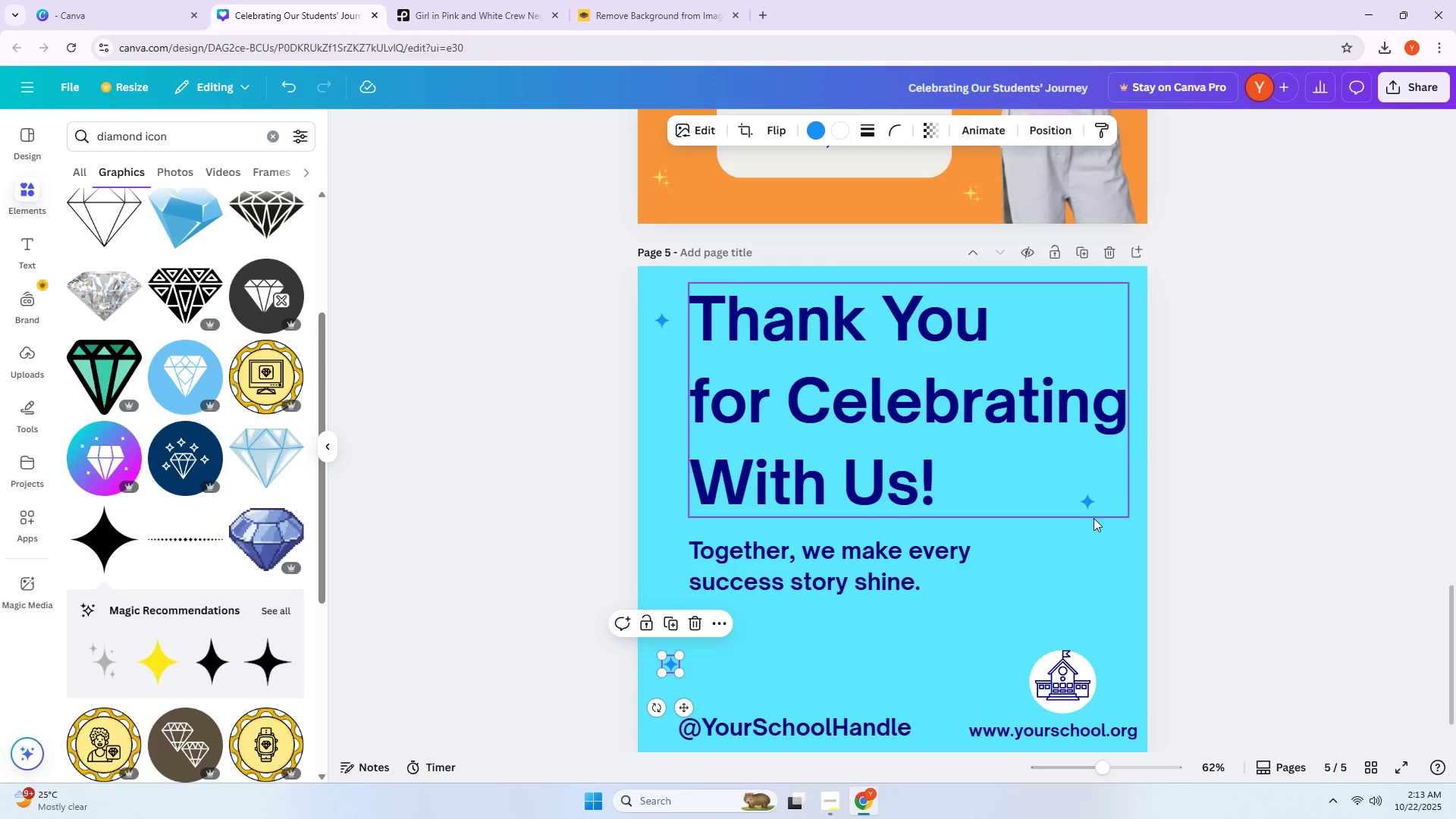 
left_click_drag(start_coordinate=[1088, 503], to_coordinate=[1109, 521])
 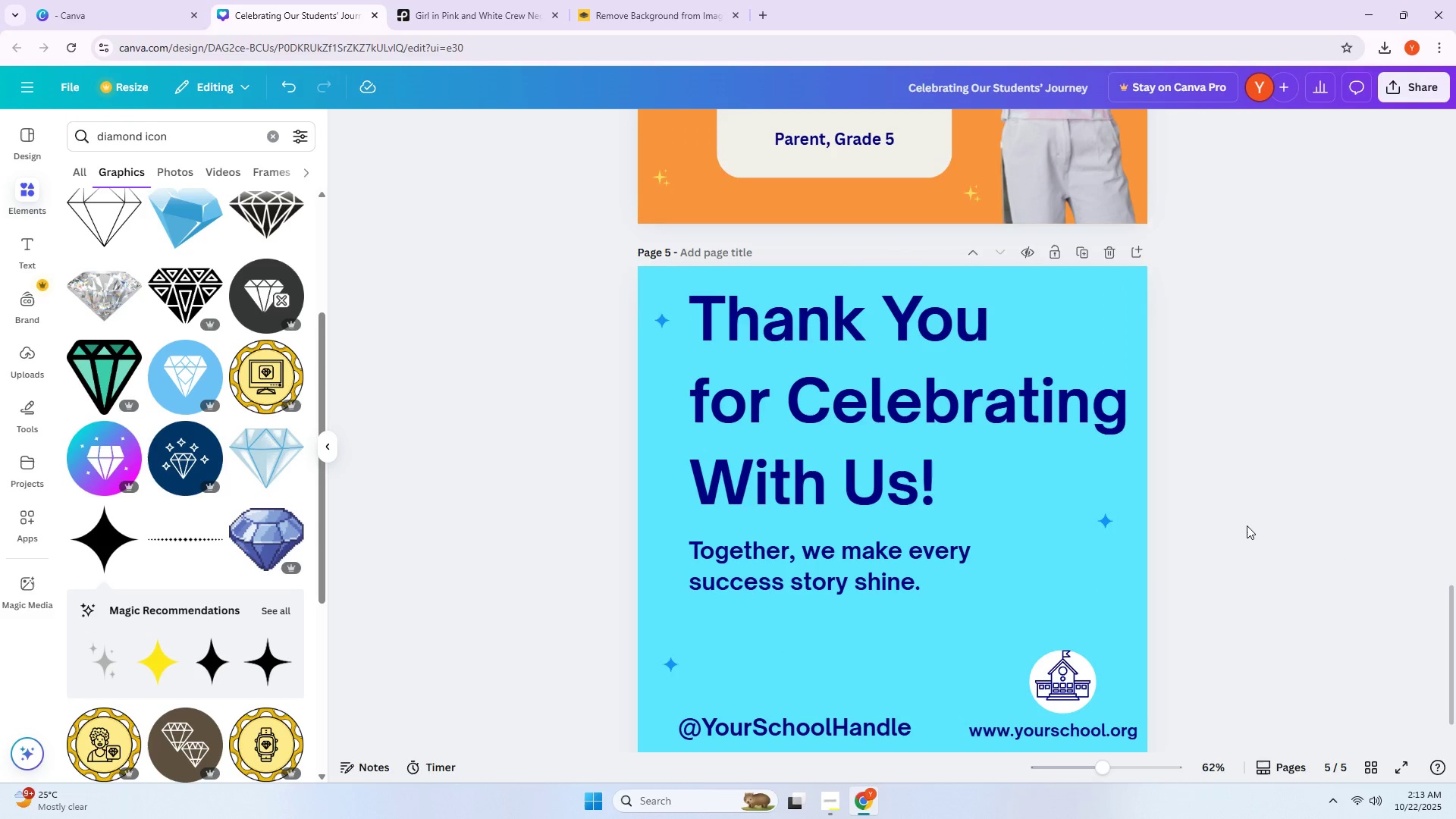 
hold_key(key=ControlLeft, duration=0.74)
scroll: coordinate [1250, 526], scroll_direction: down, amount: 4.0
 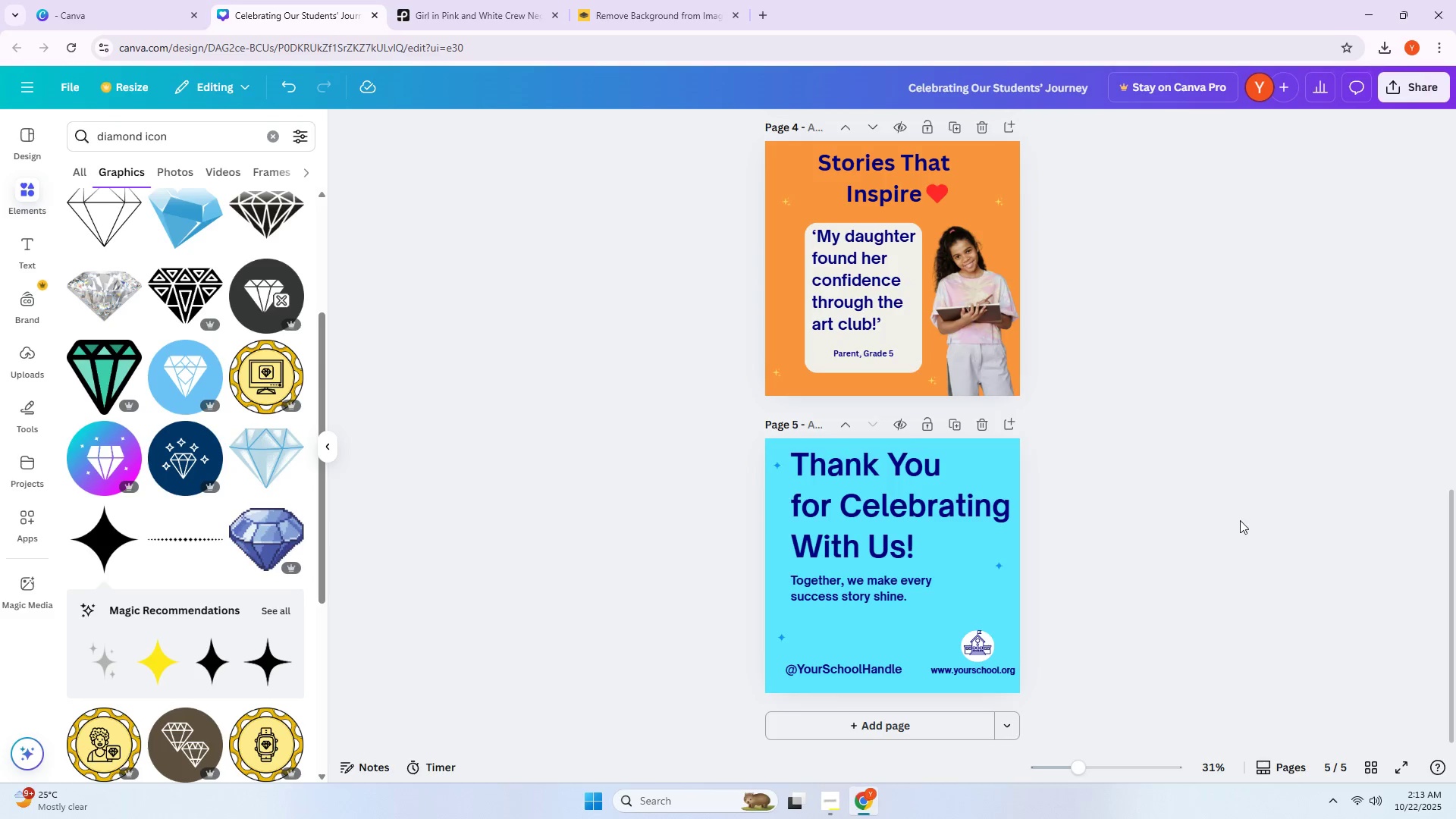 
scroll: coordinate [1171, 455], scroll_direction: up, amount: 3.0
 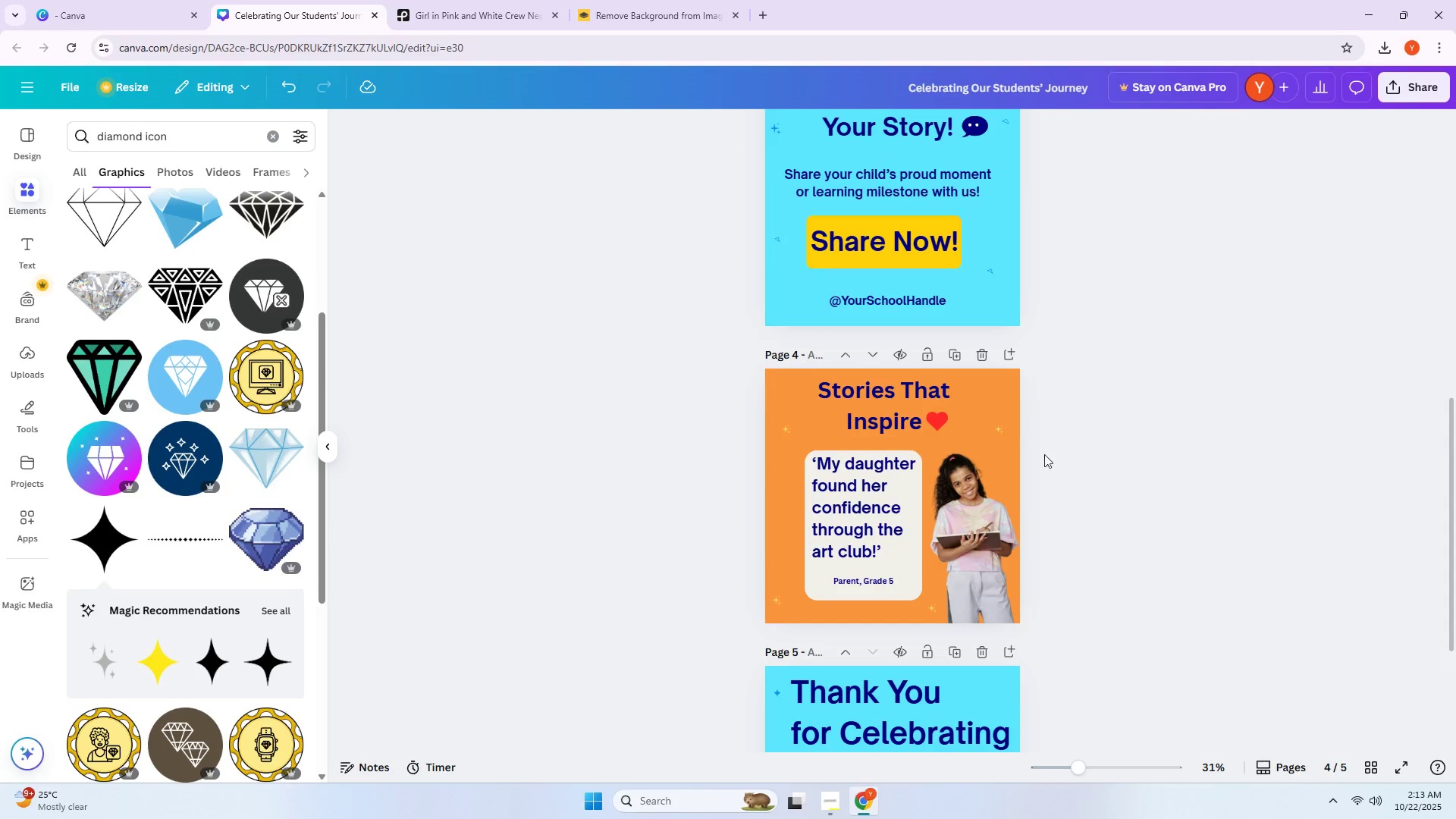 
hold_key(key=AltLeft, duration=1.4)
left_click_drag(start_coordinate=[998, 431], to_coordinate=[896, 440])
 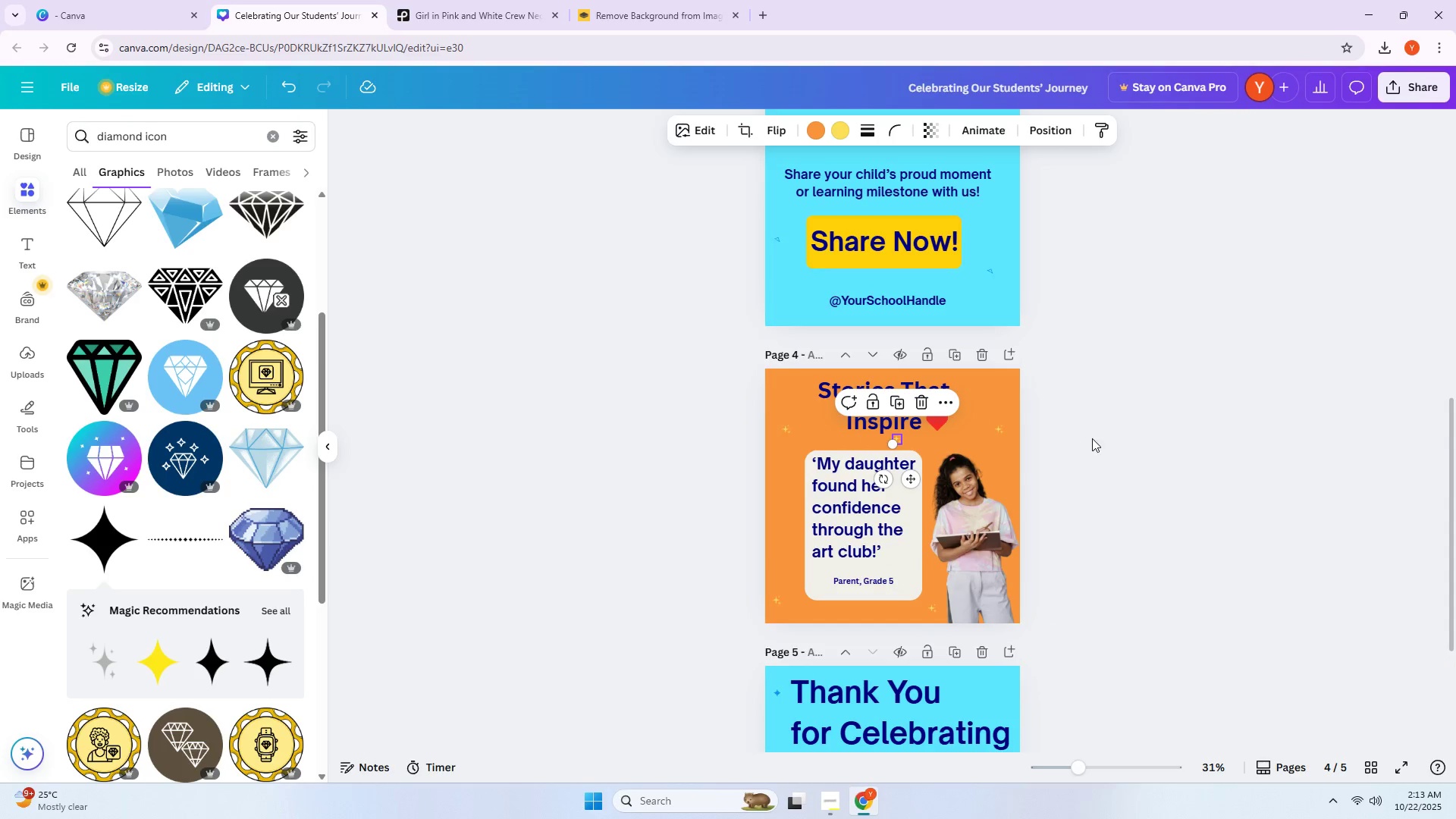 
left_click([1093, 438])
 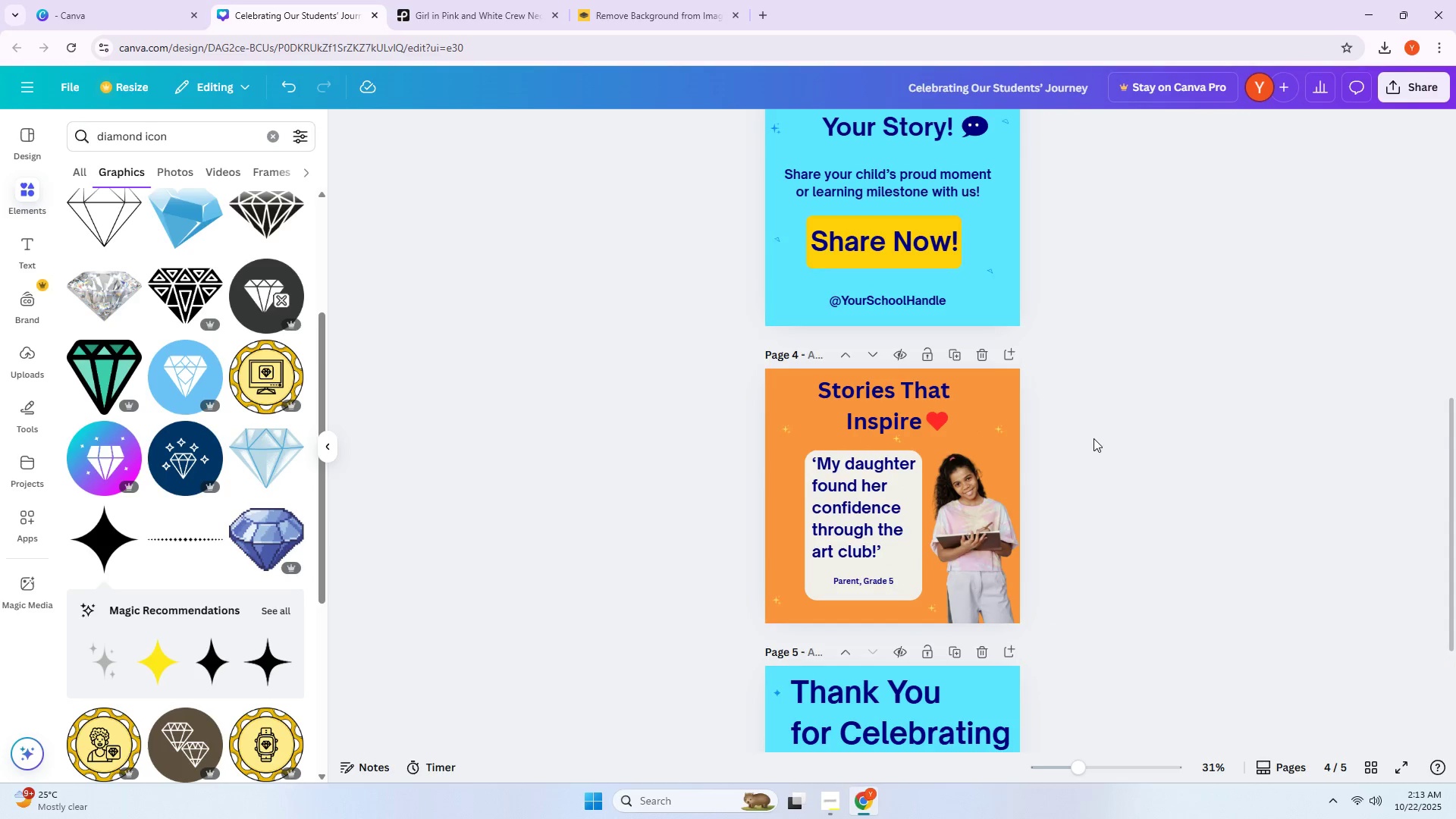 
scroll: coordinate [1094, 438], scroll_direction: up, amount: 5.0
 